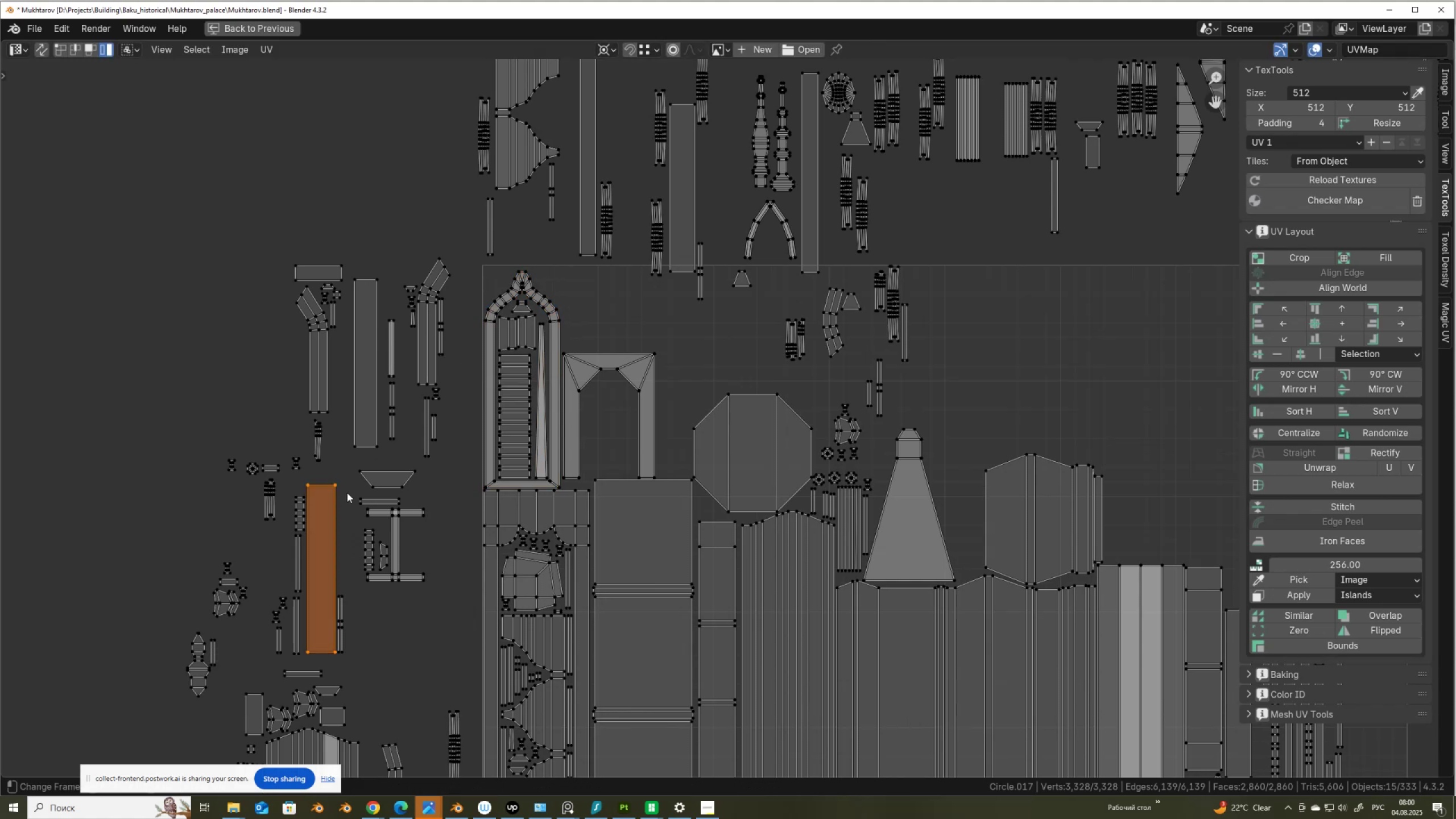 
key(G)
 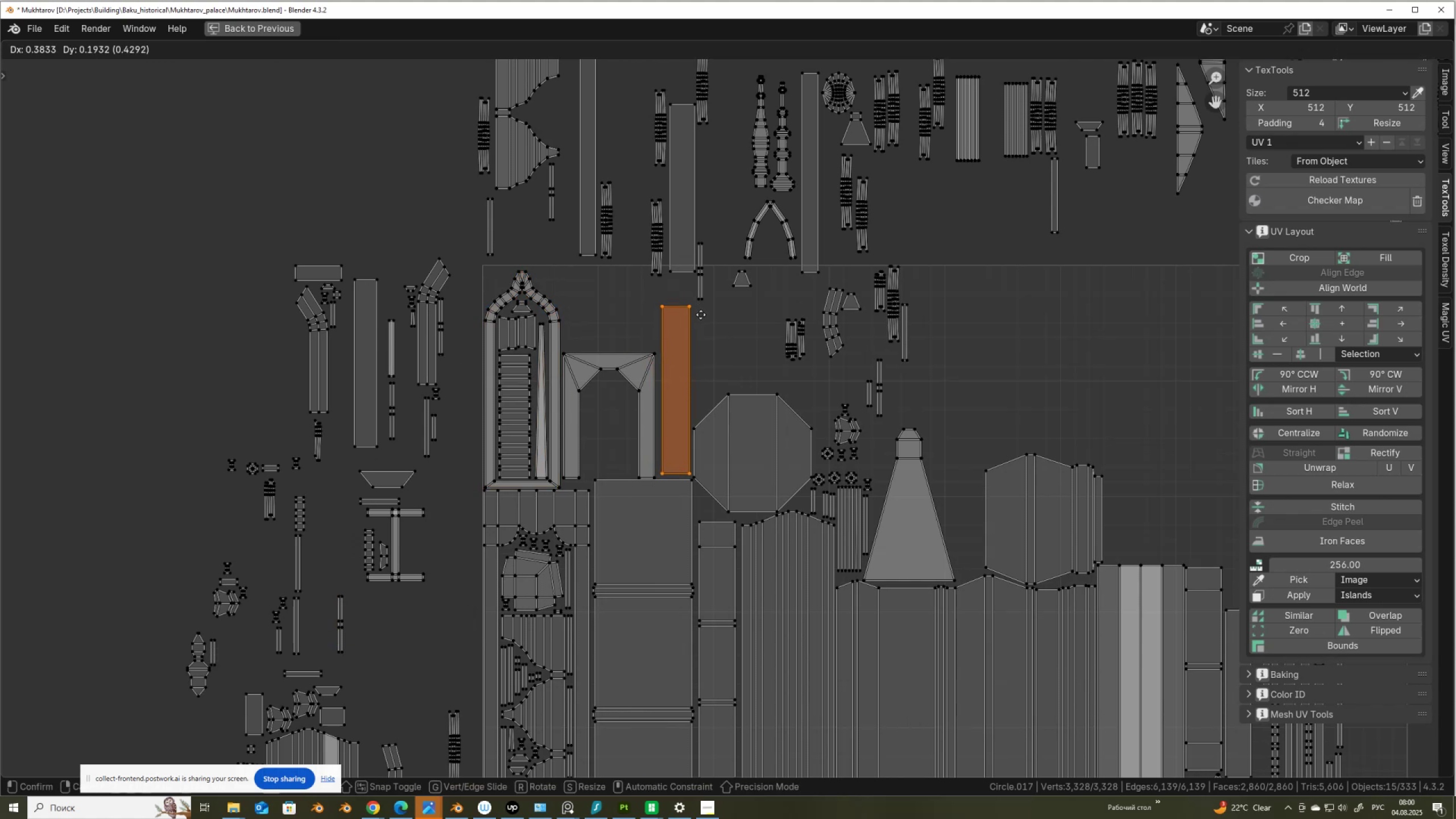 
left_click([700, 316])
 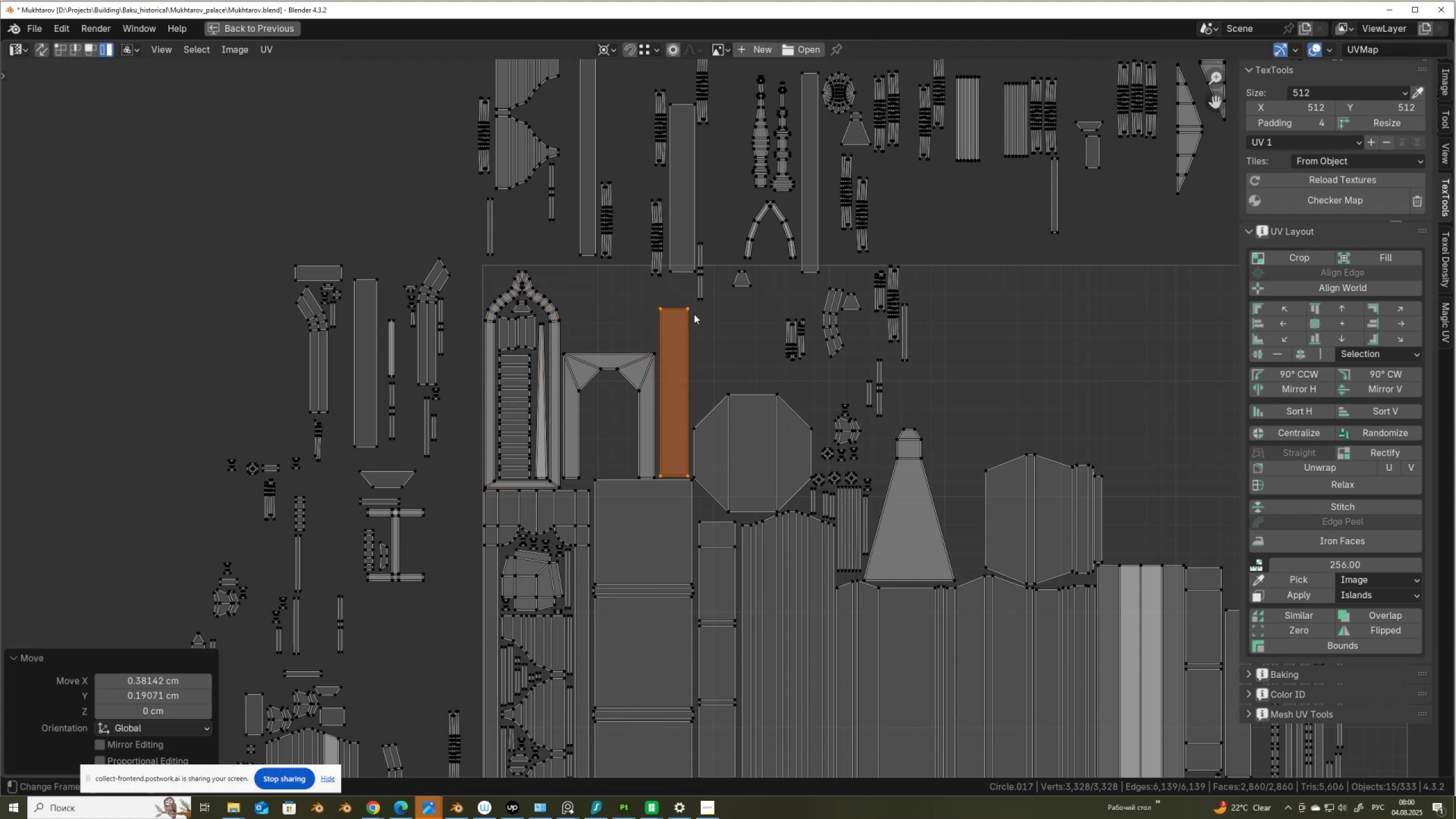 
scroll: coordinate [700, 299], scroll_direction: down, amount: 3.0
 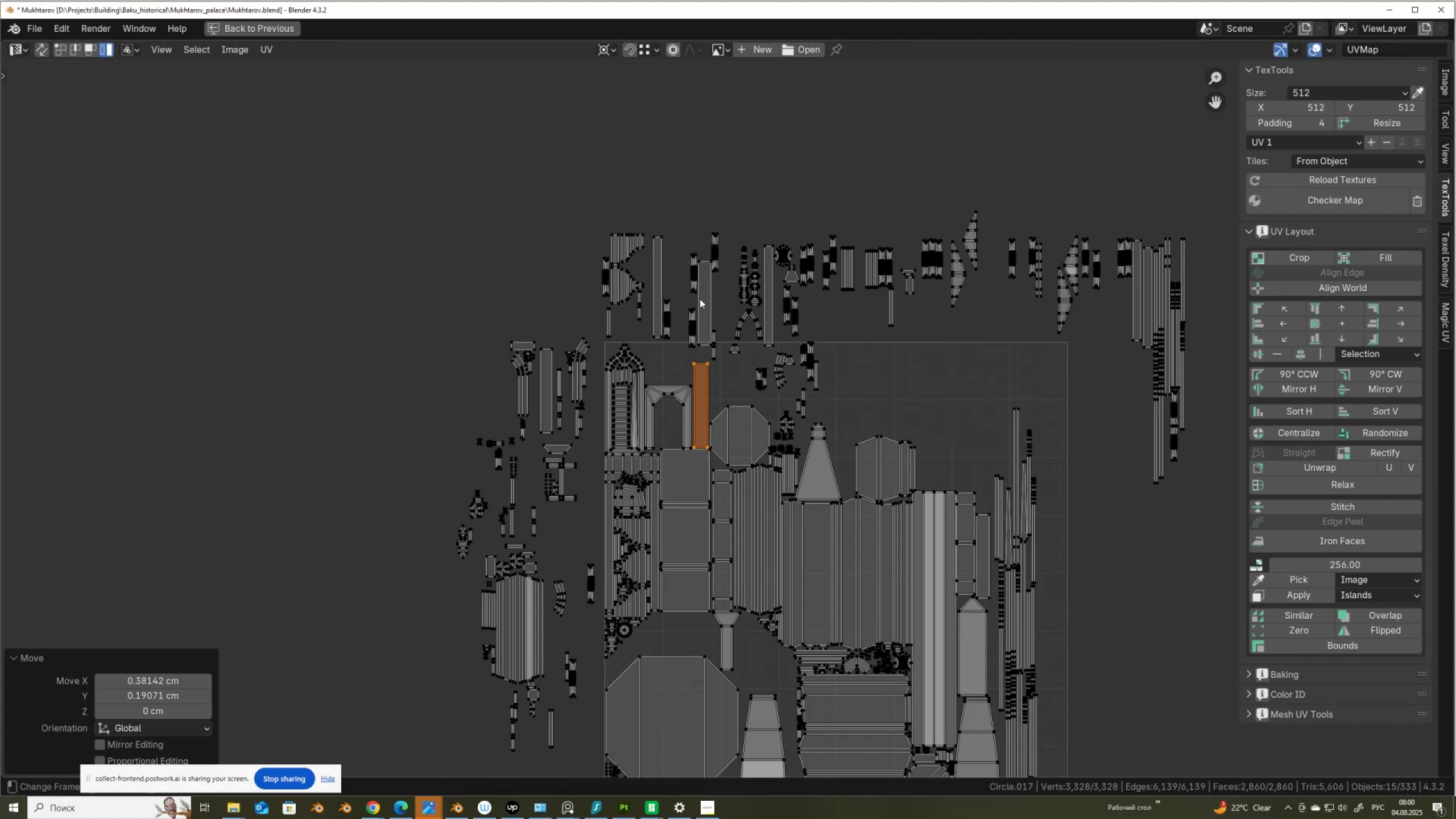 
scroll: coordinate [700, 299], scroll_direction: up, amount: 3.0
 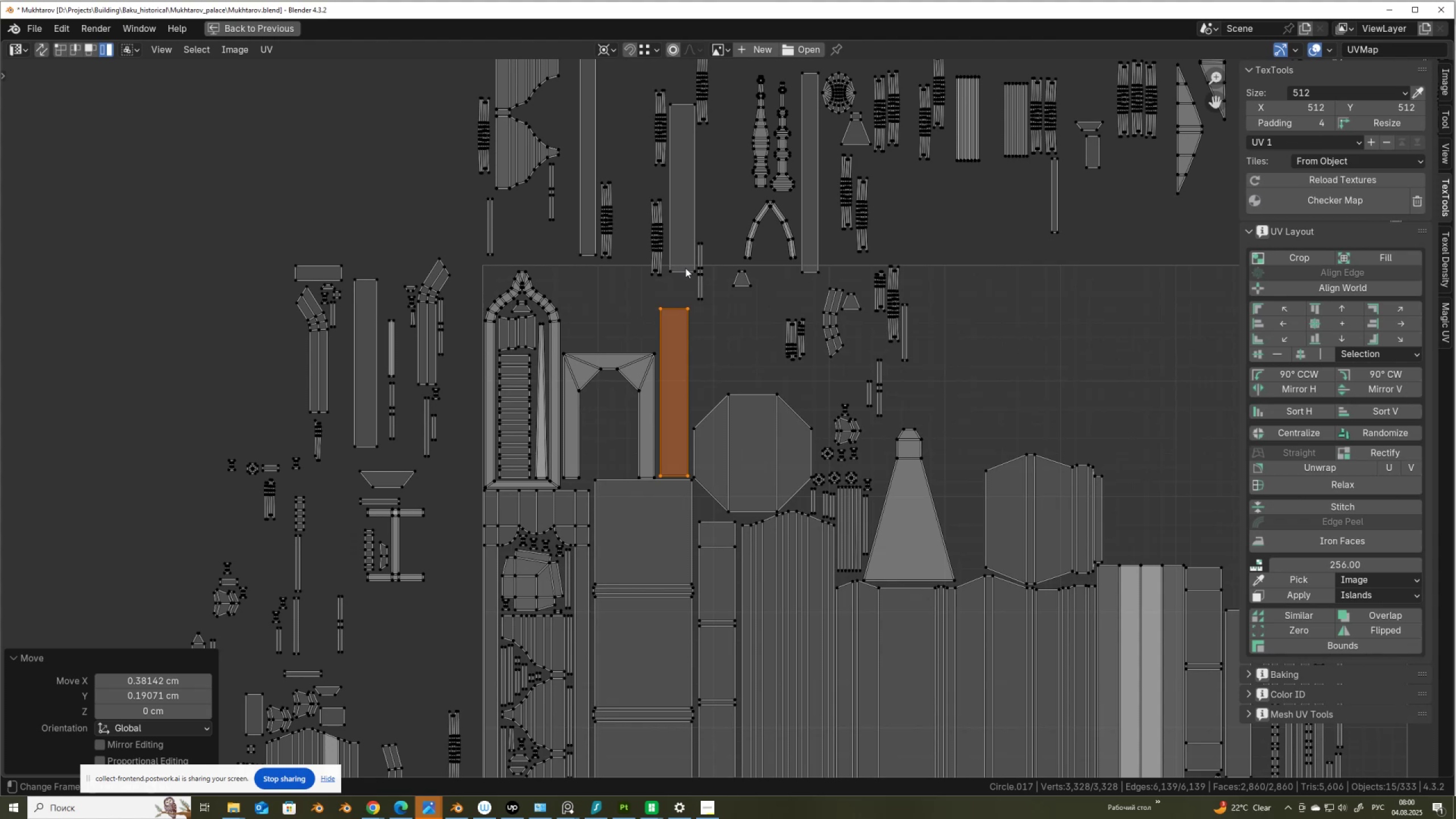 
wait(5.09)
 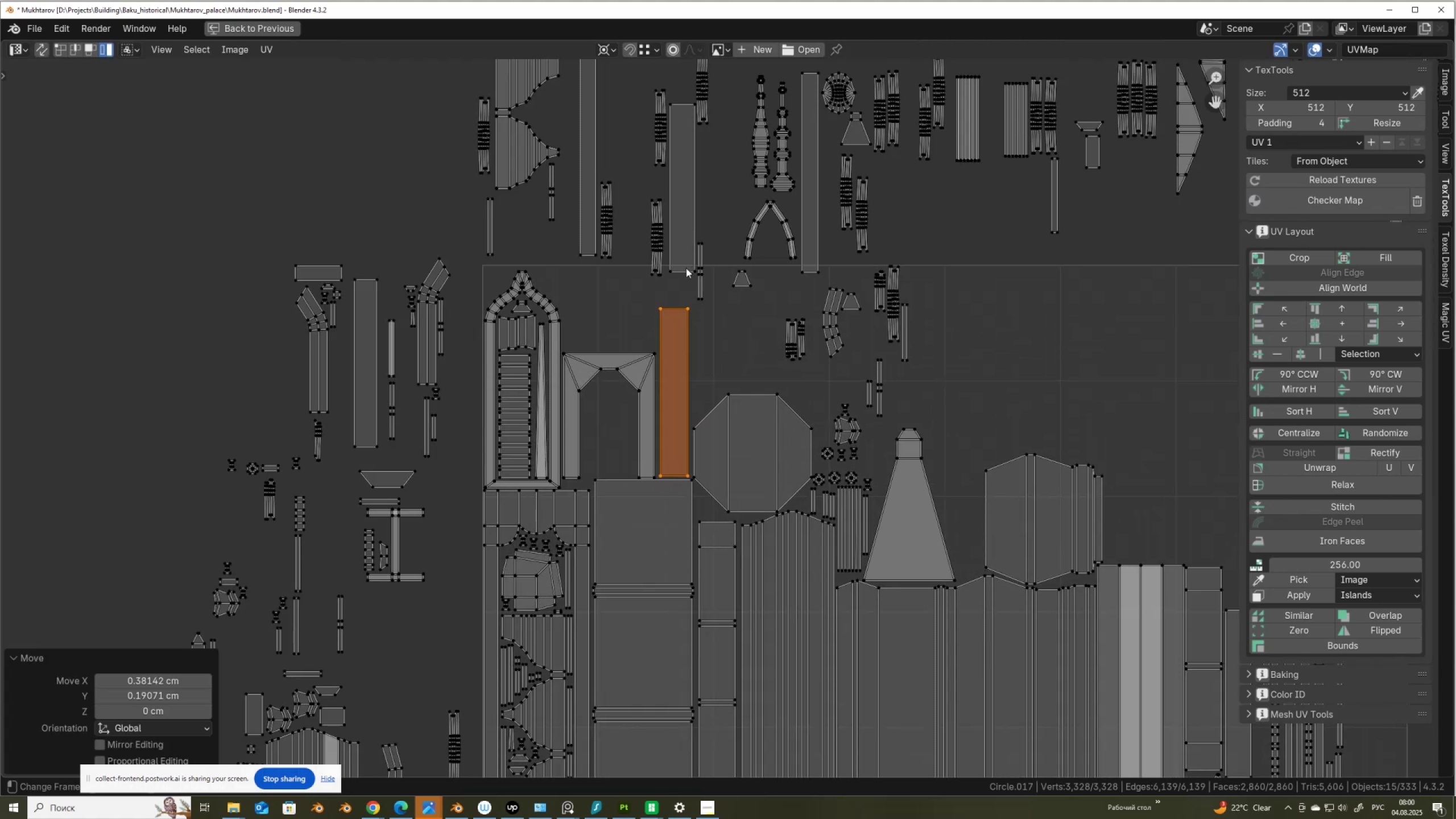 
left_click([374, 446])
 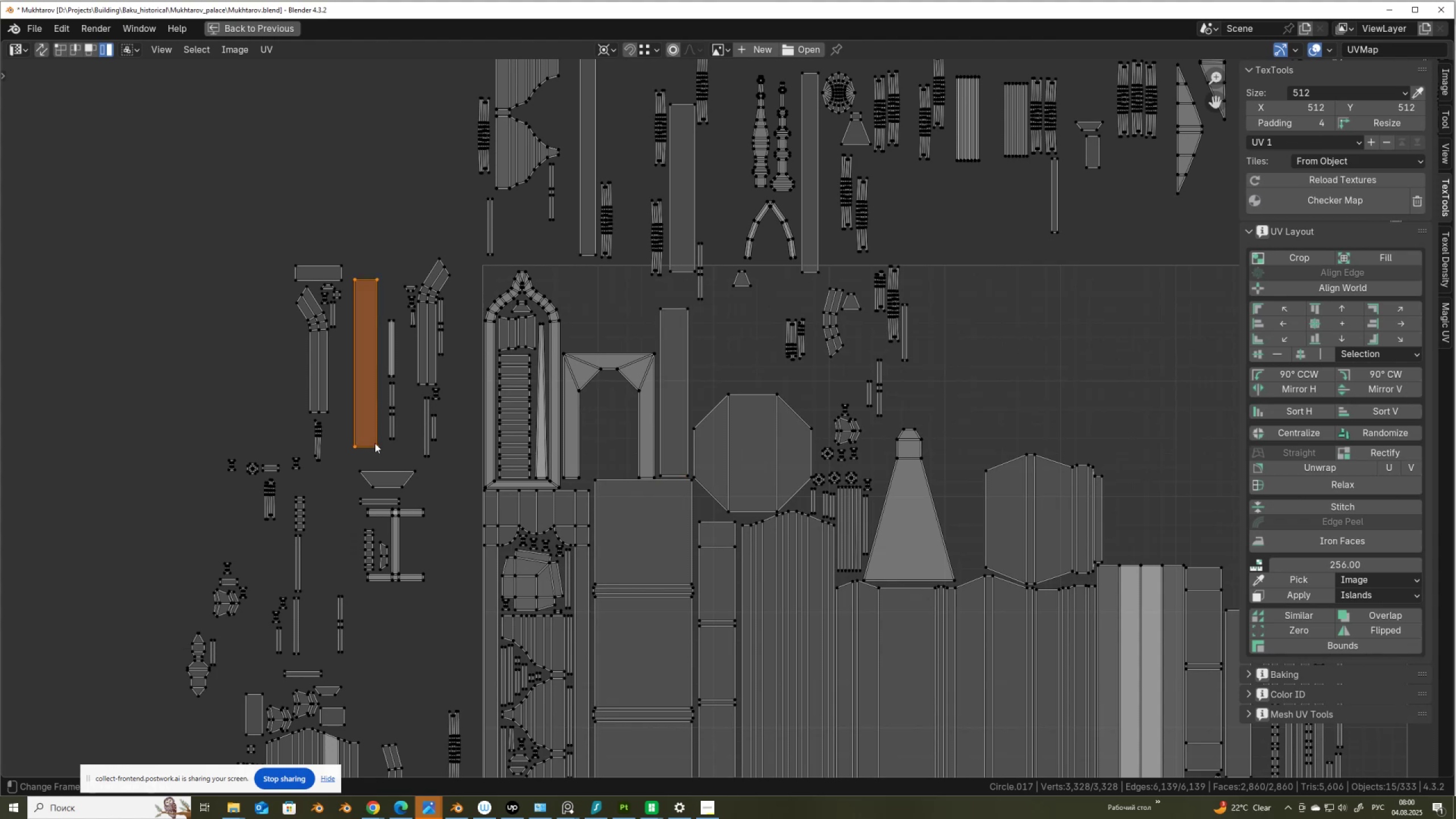 
key(G)
 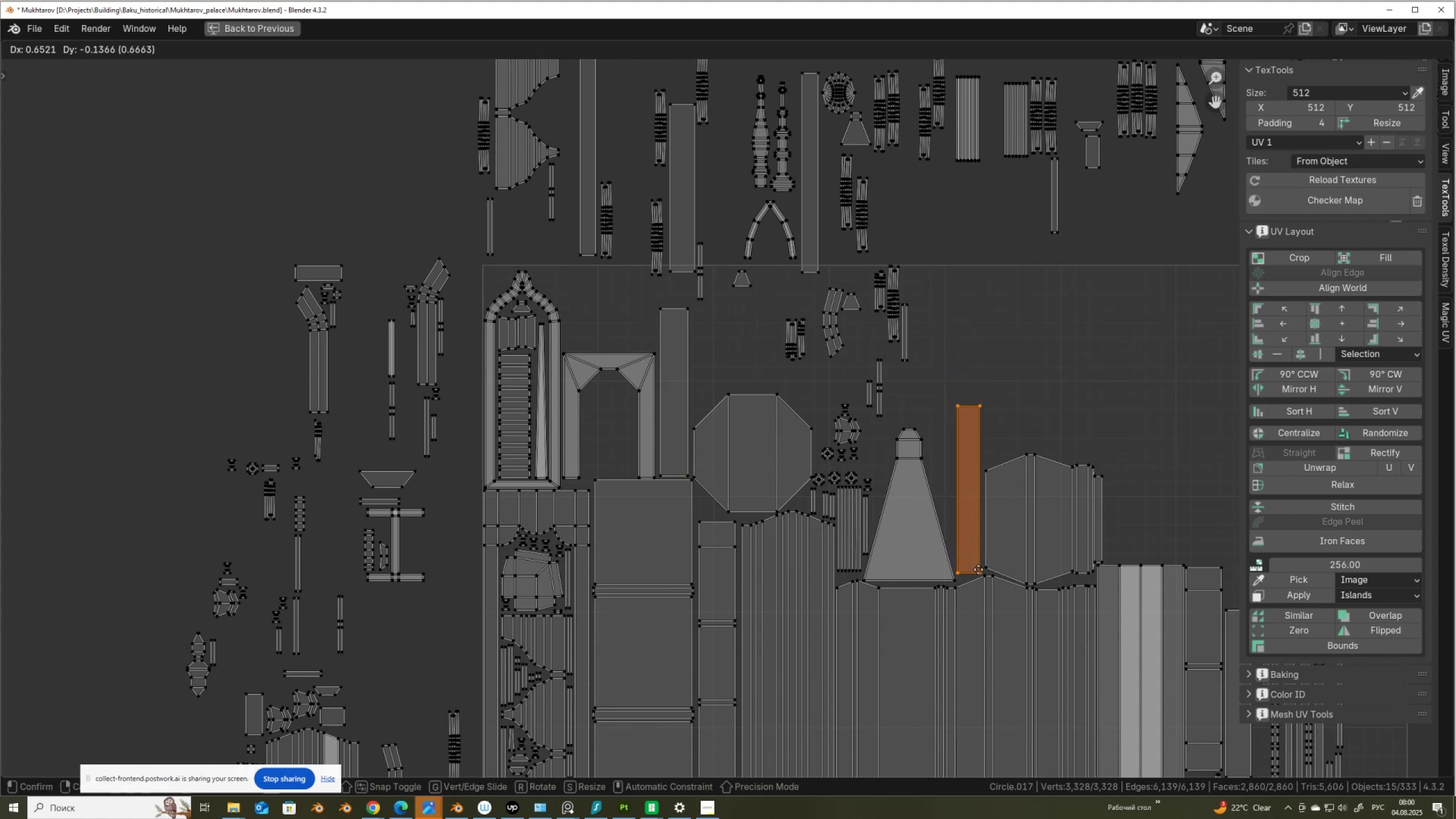 
left_click([978, 570])
 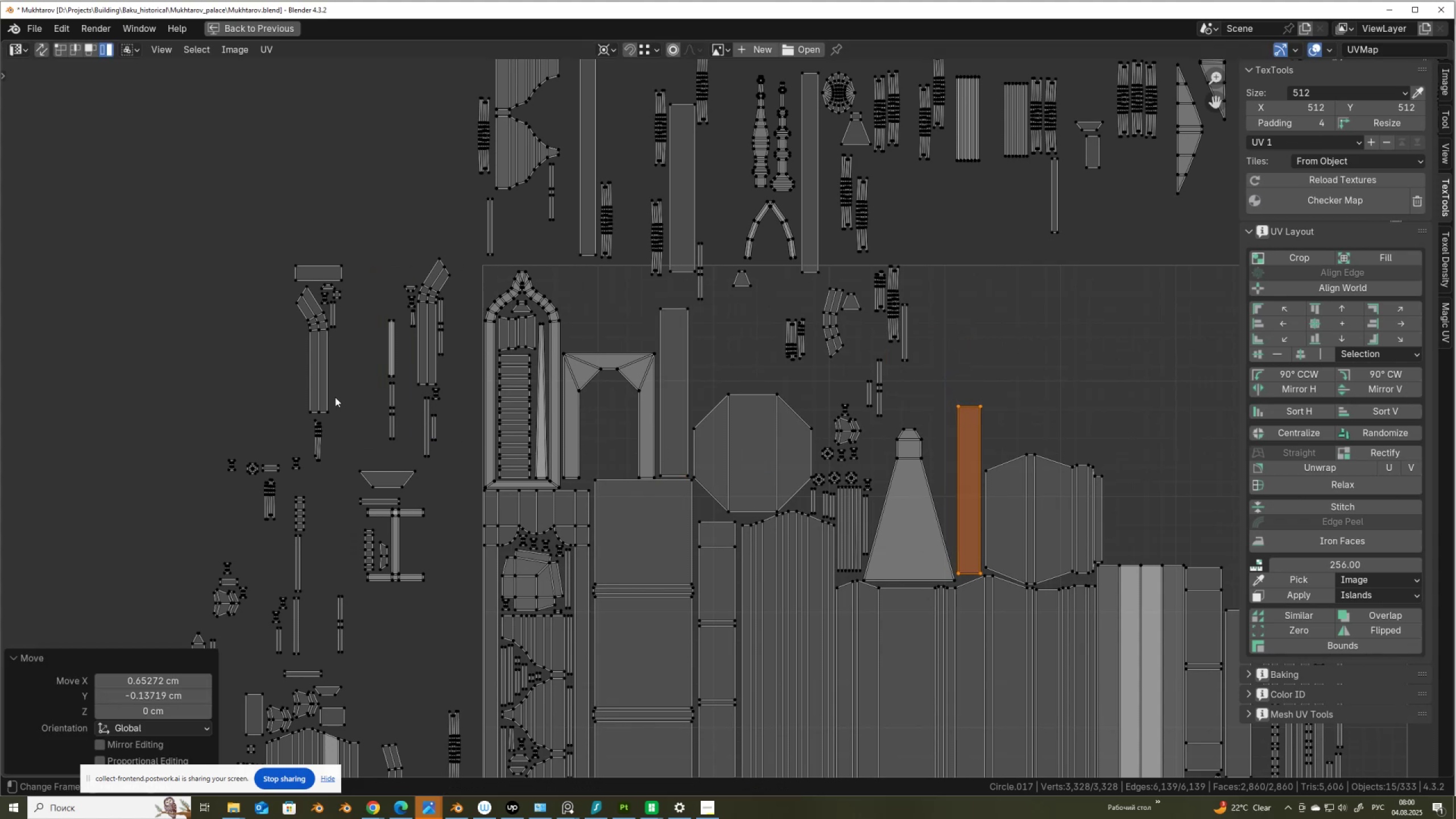 
left_click([330, 392])
 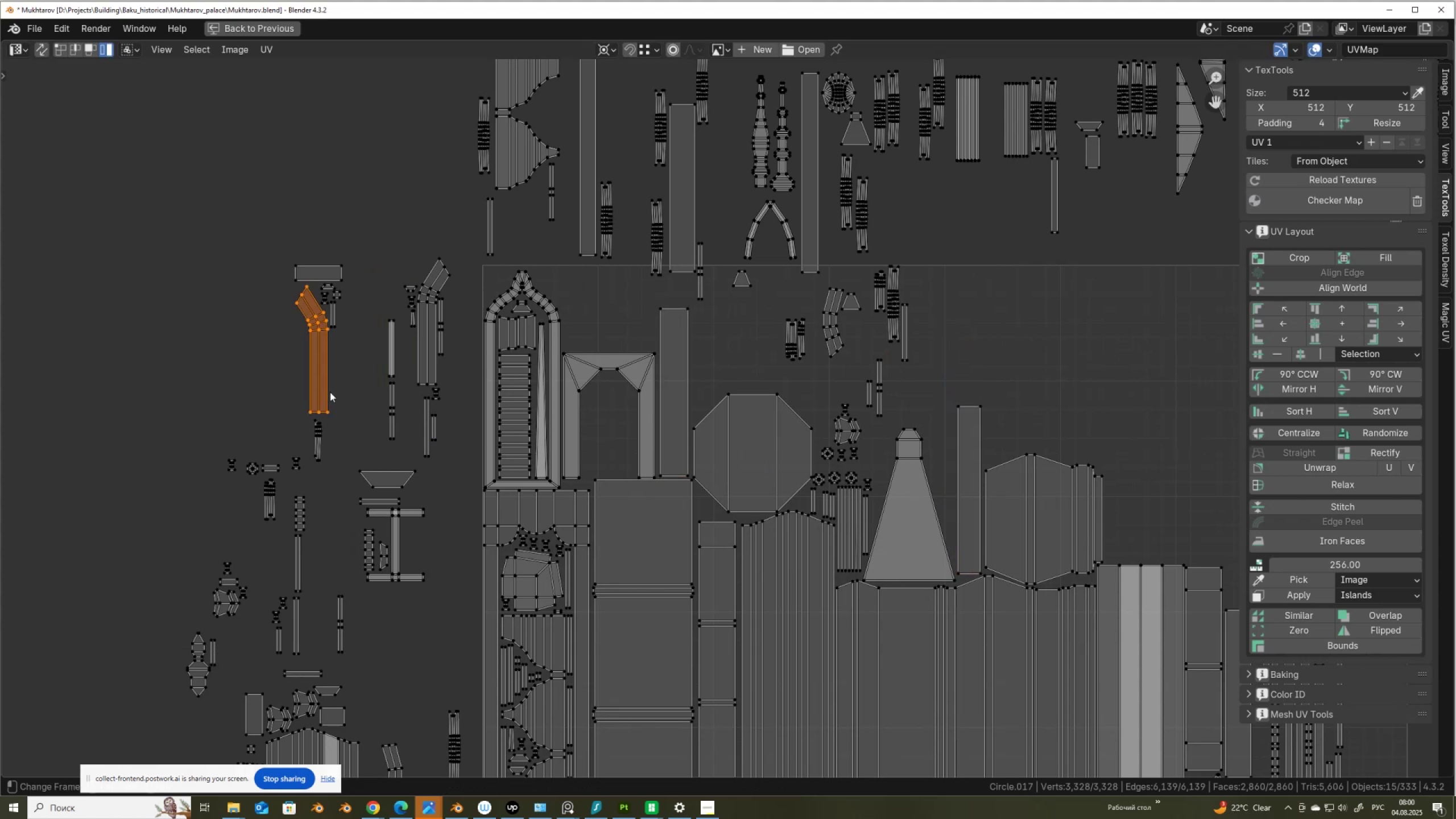 
key(G)
 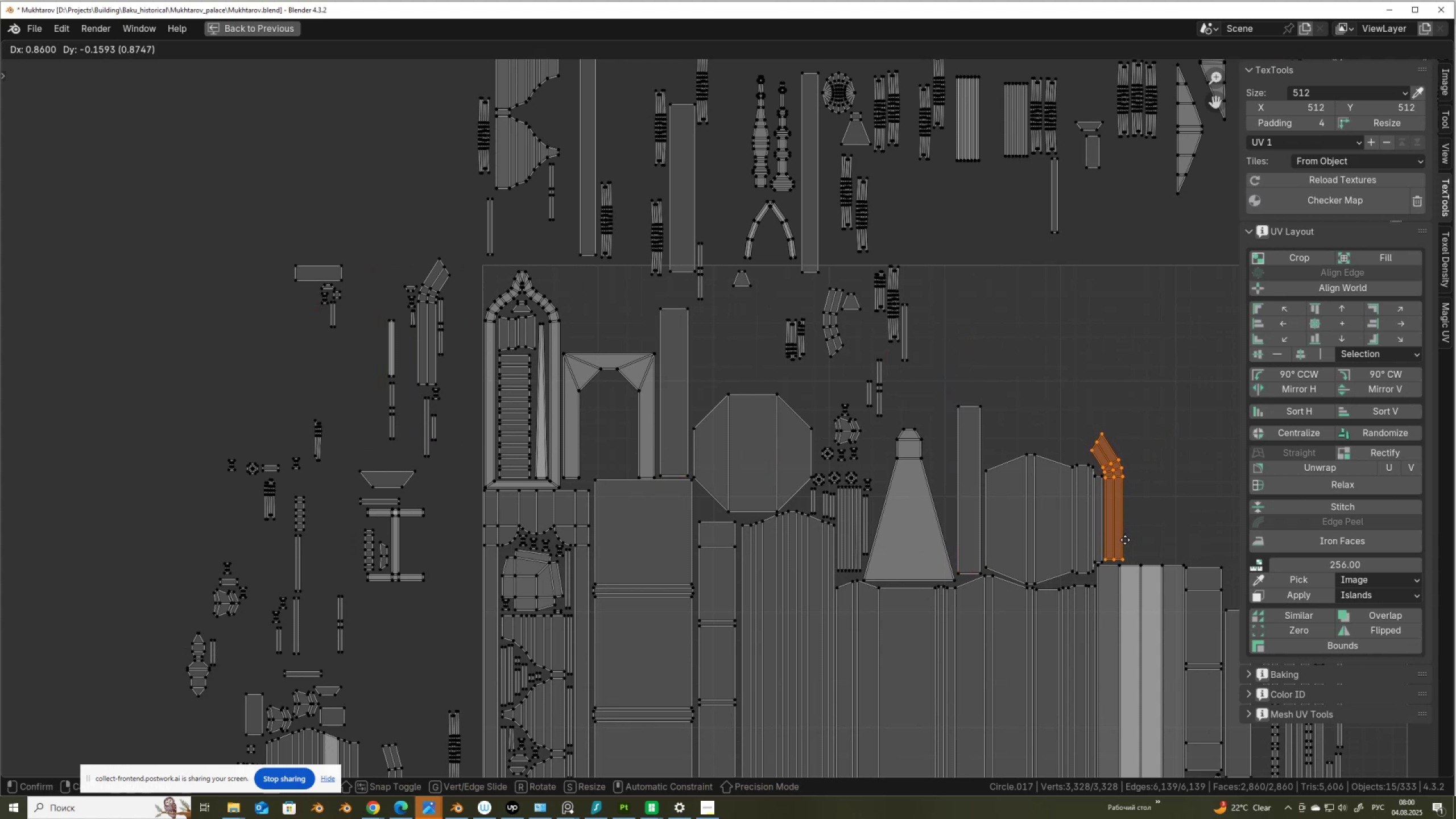 
left_click([1125, 540])
 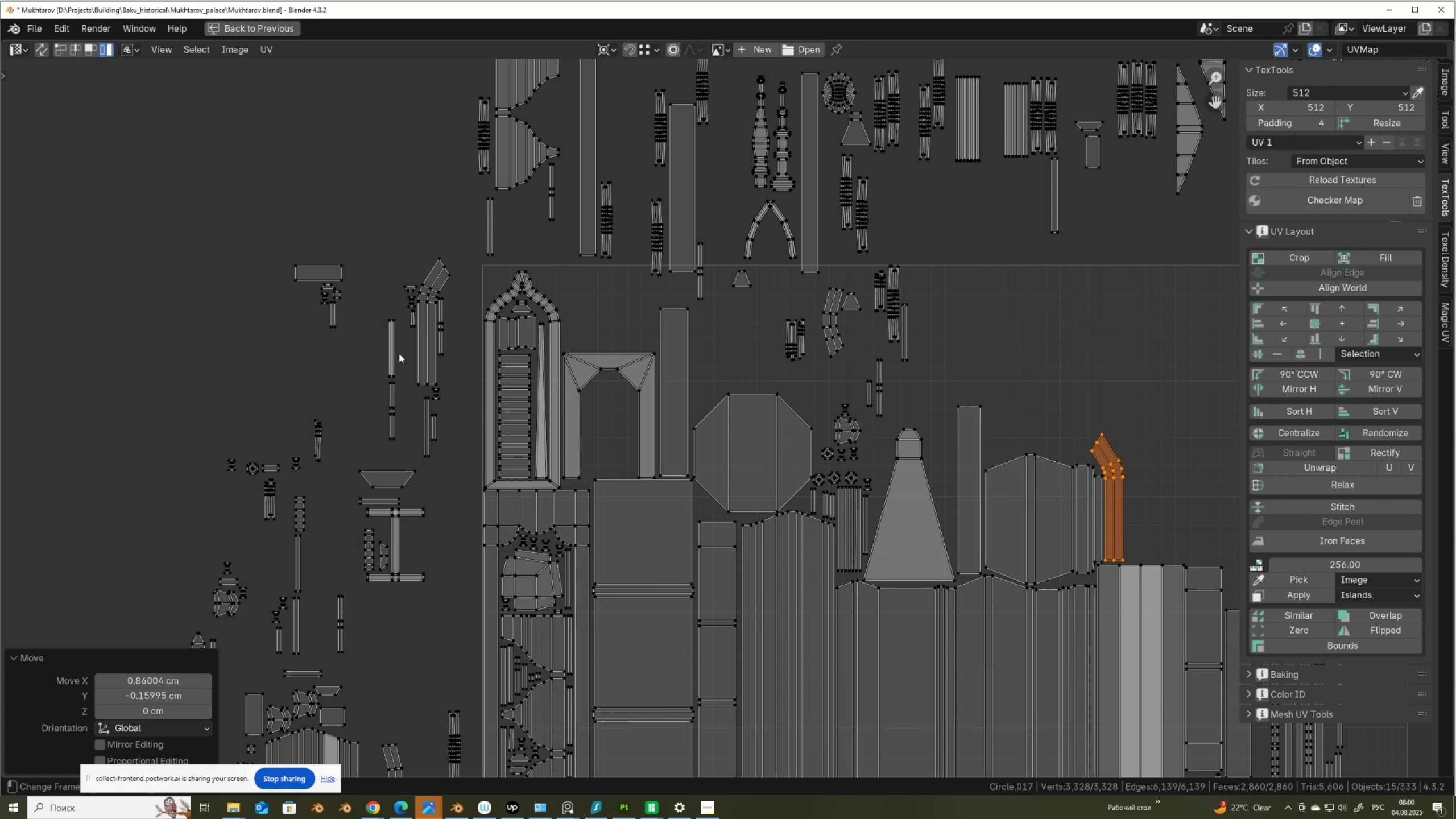 
left_click([416, 356])
 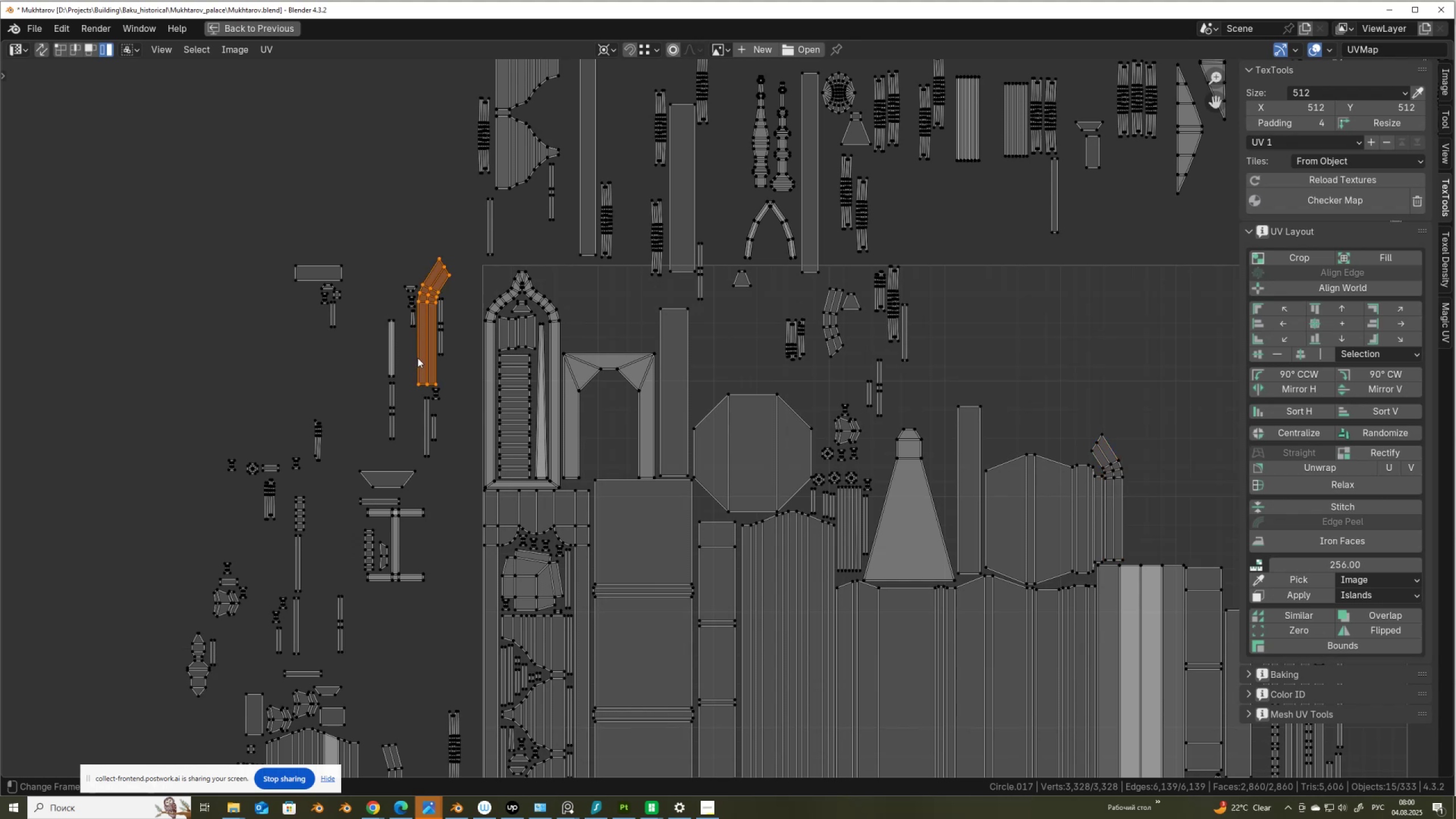 
right_click([417, 358])
 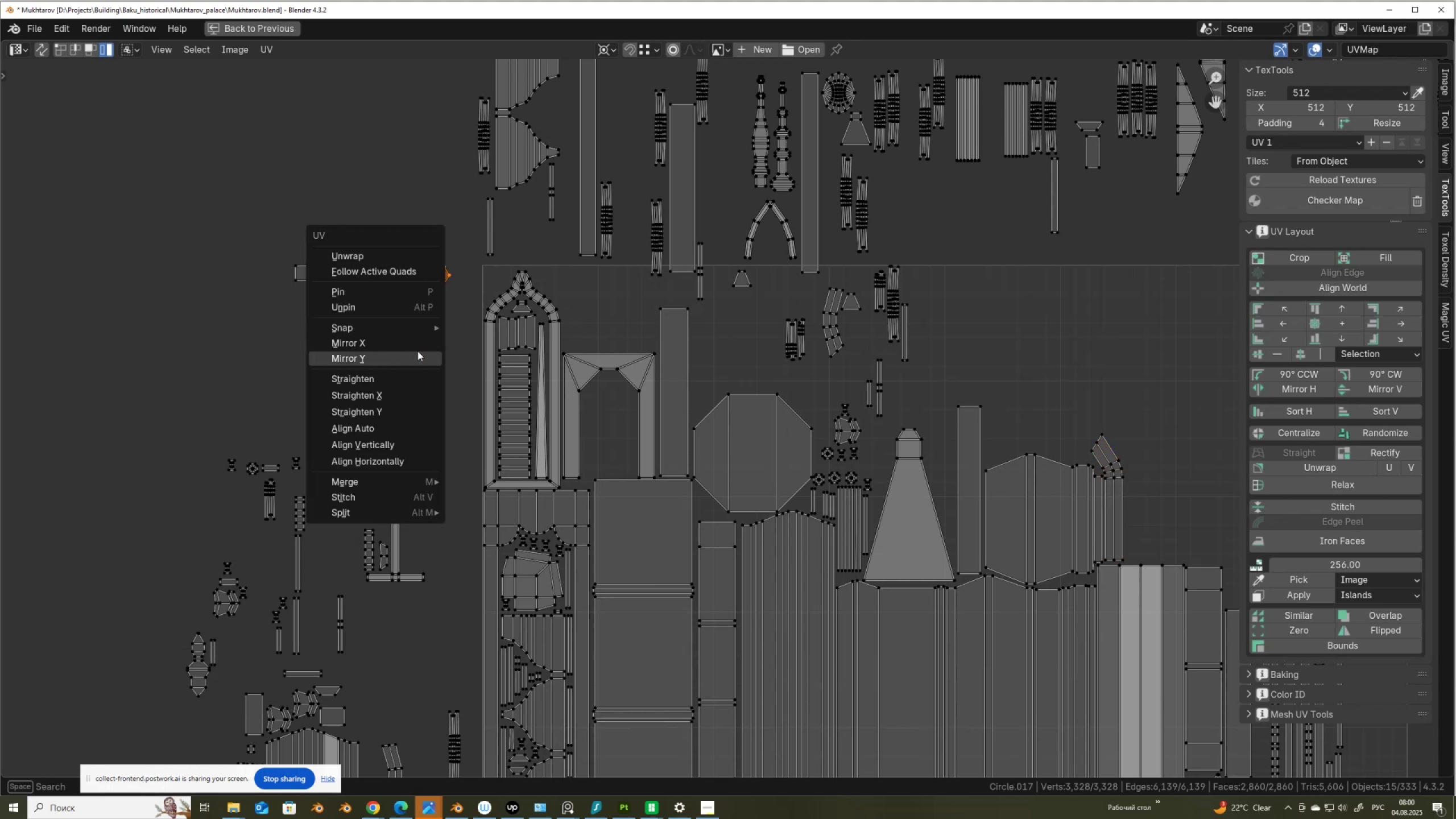 
left_click([419, 345])
 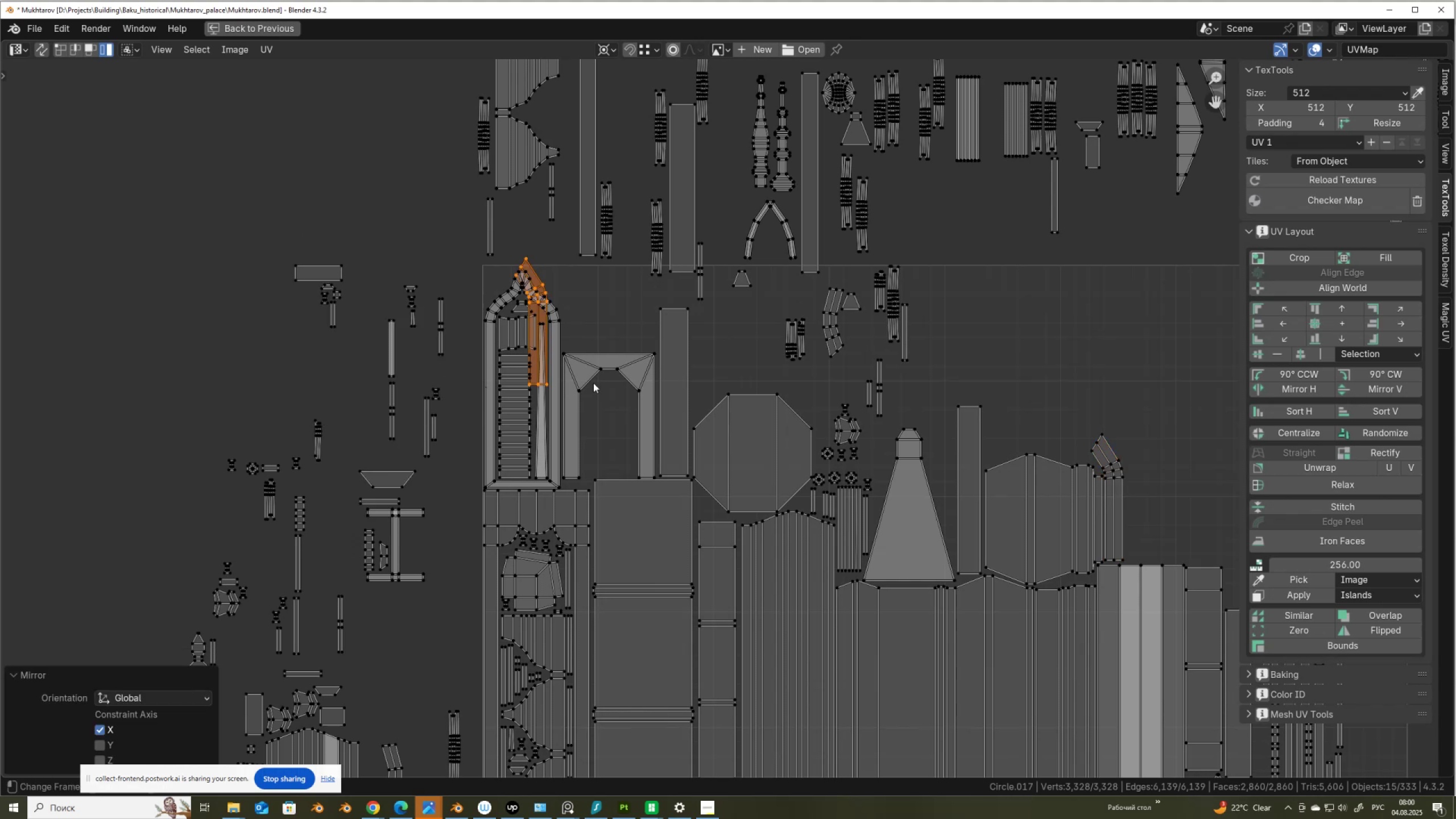 
key(G)
 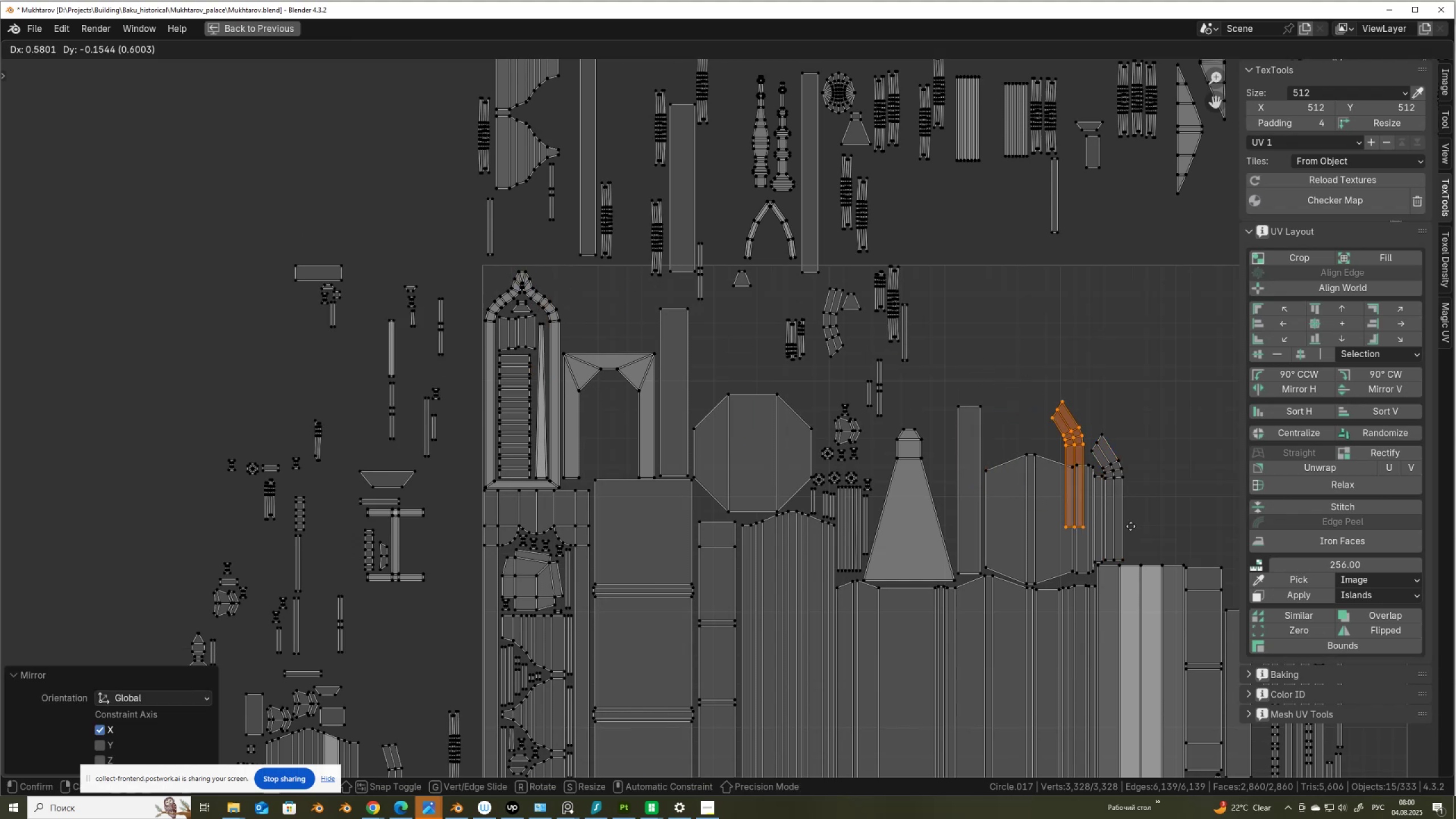 
hold_key(key=ControlLeft, duration=0.74)
left_click([1127, 554])
 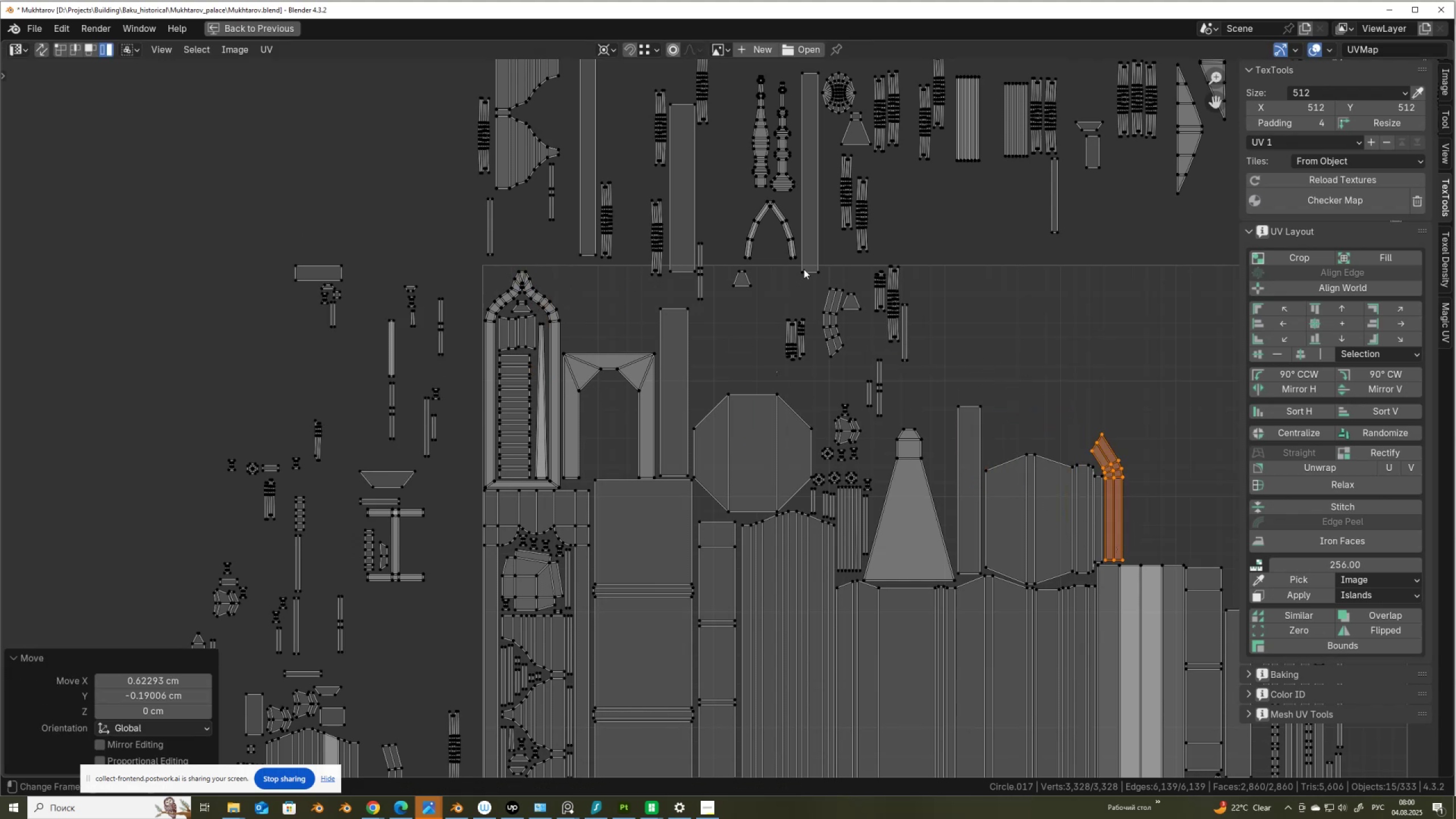 
left_click([806, 269])
 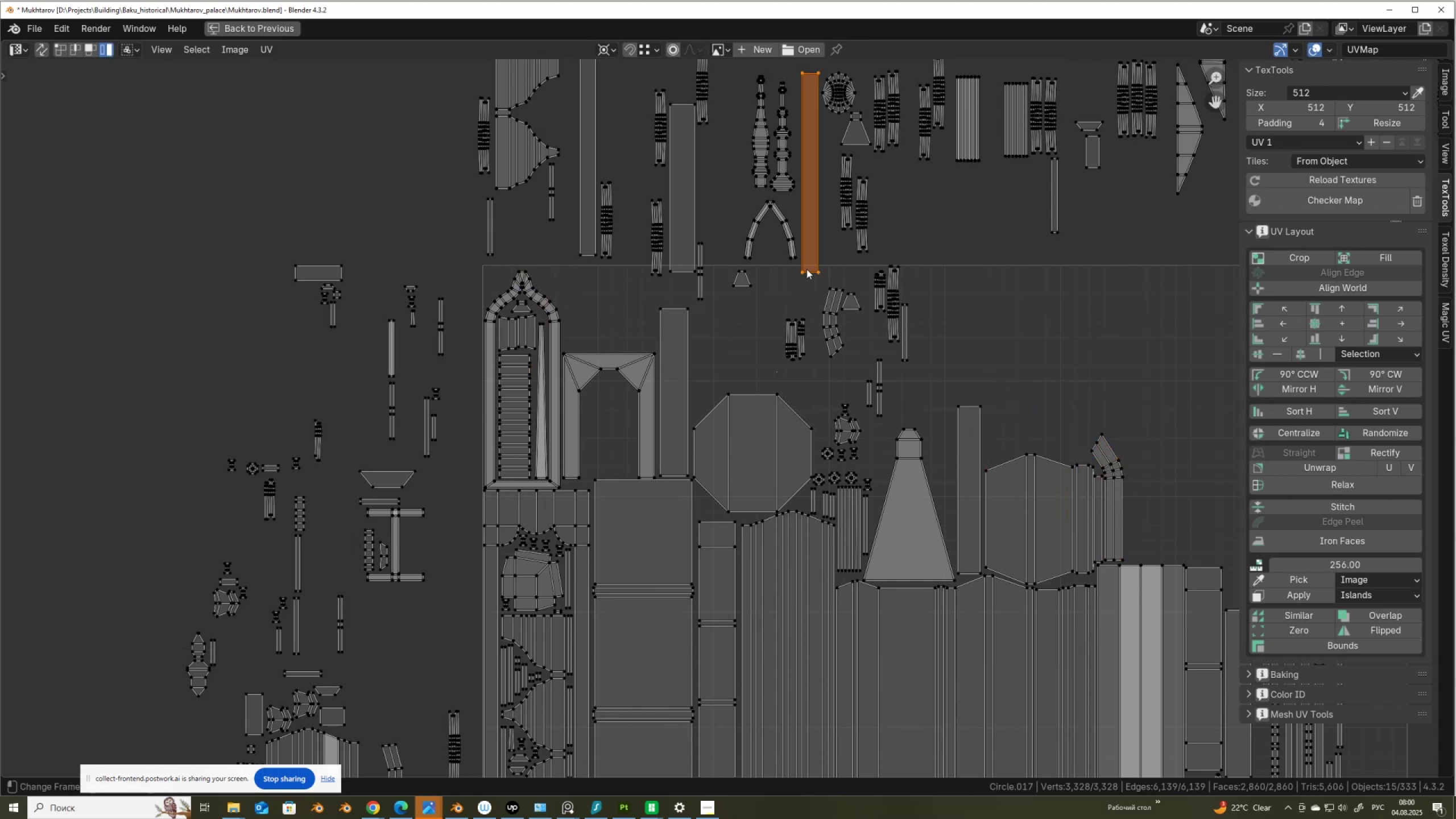 
key(G)
 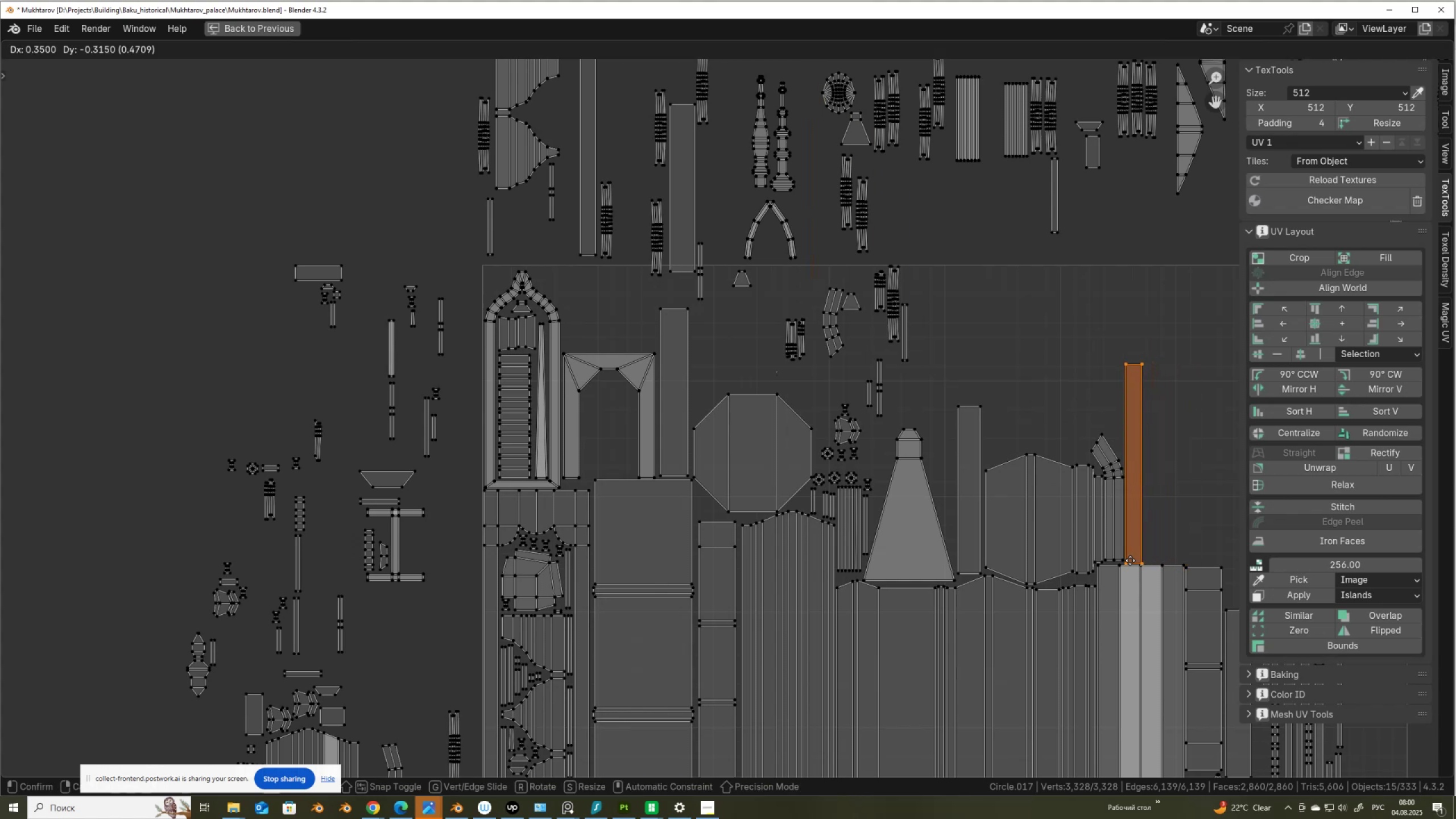 
left_click([1132, 559])
 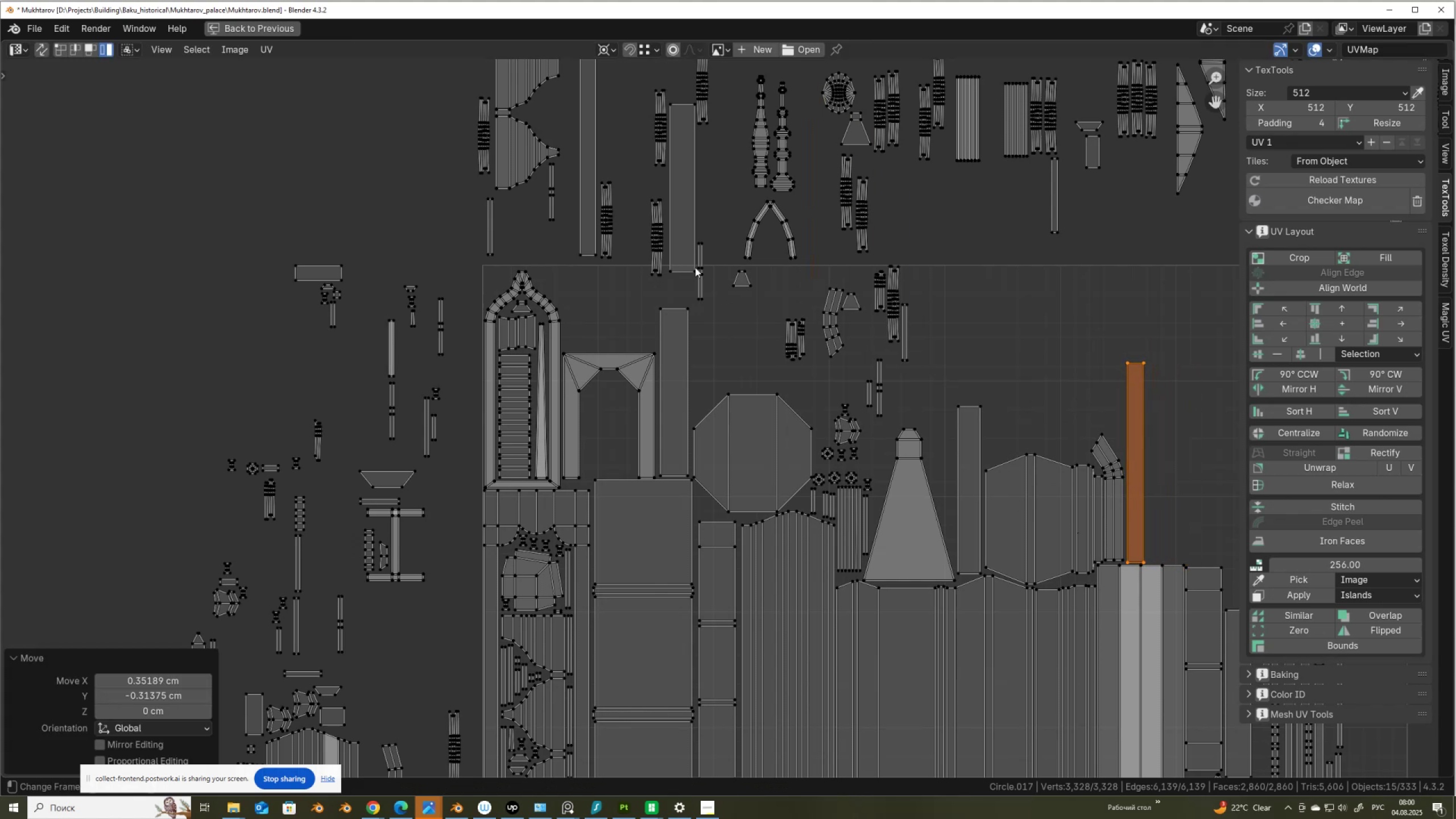 
left_click([683, 272])
 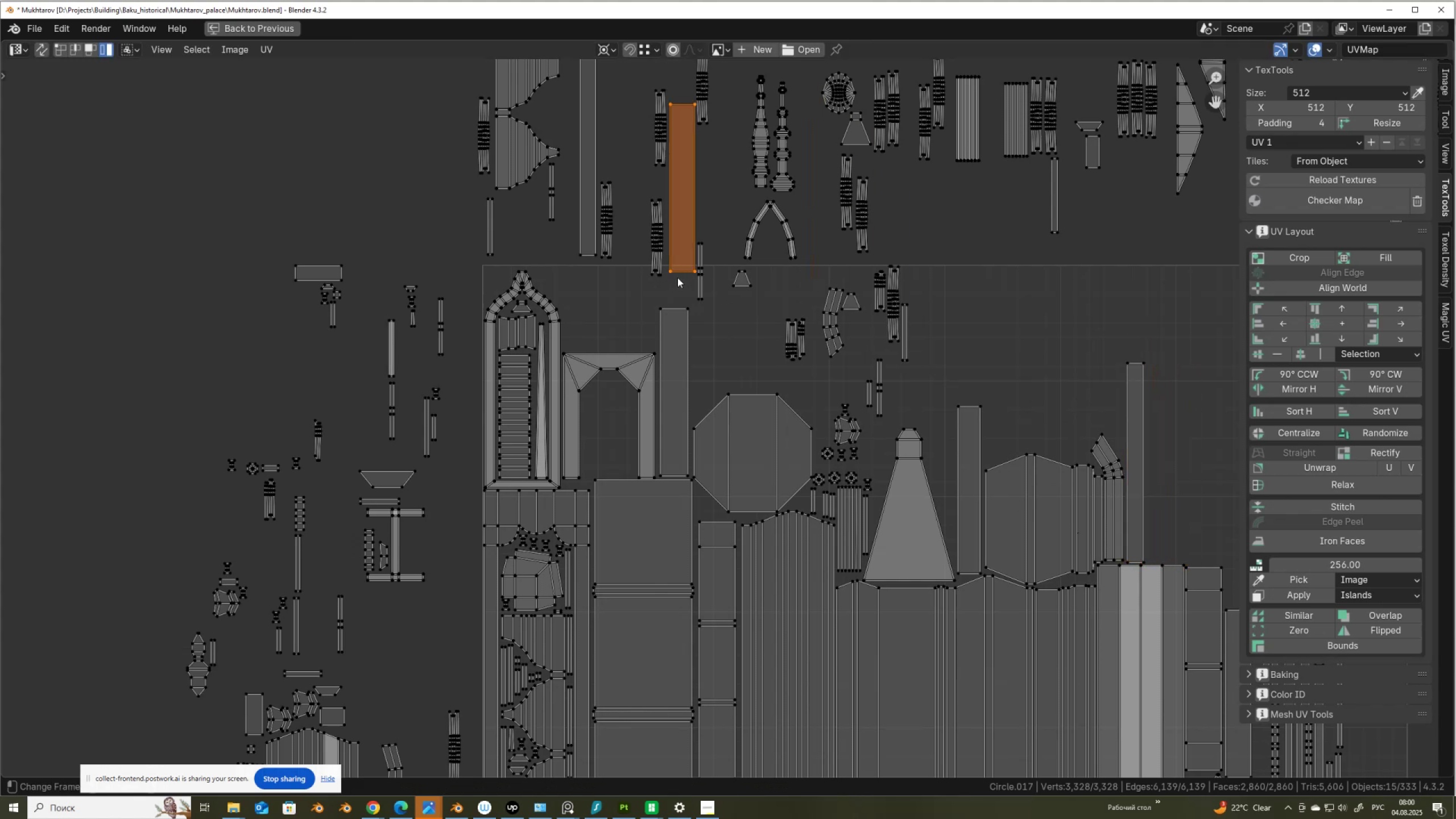 
key(G)
 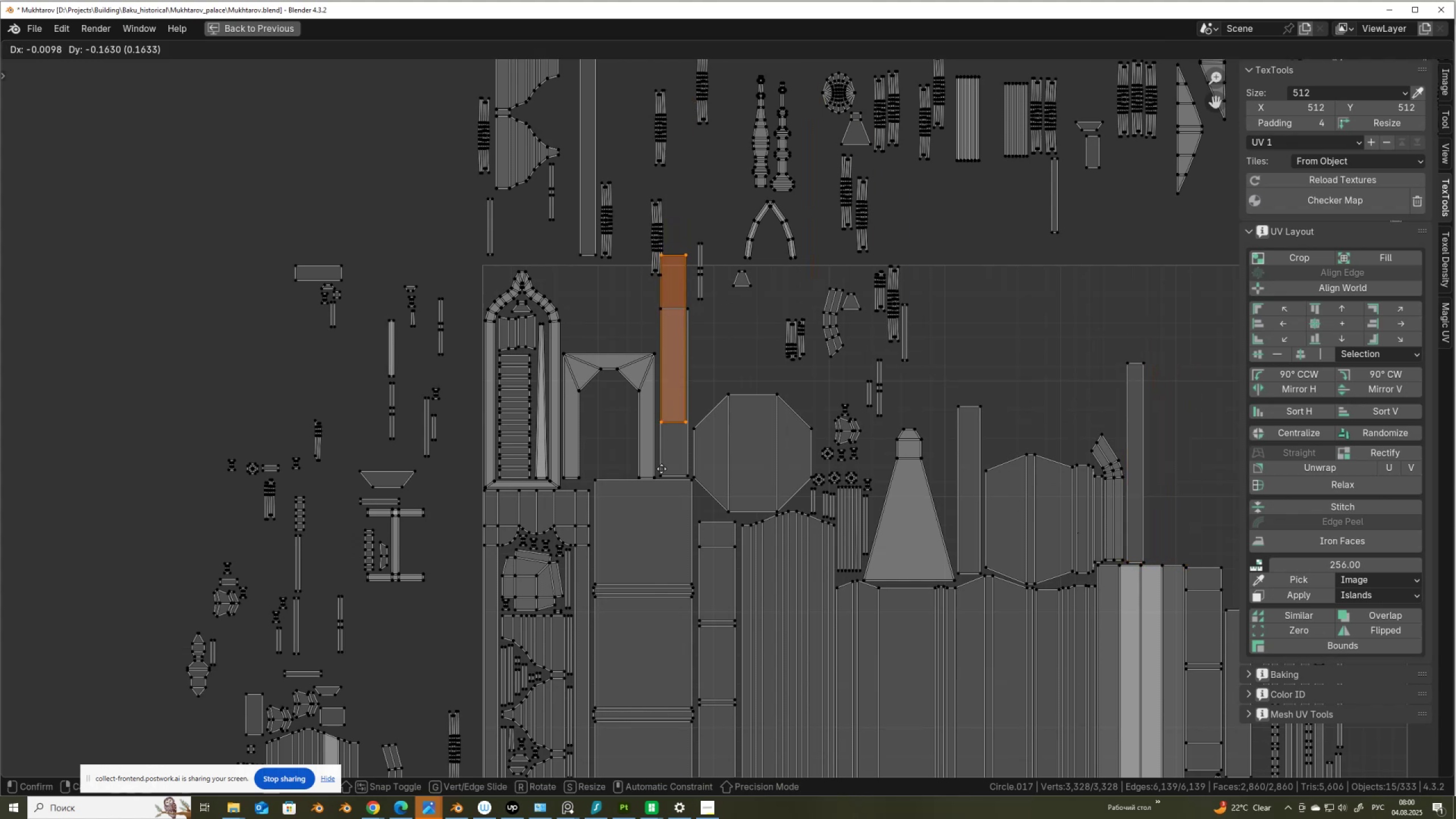 
hold_key(key=ControlLeft, duration=0.98)
left_click([666, 476])
 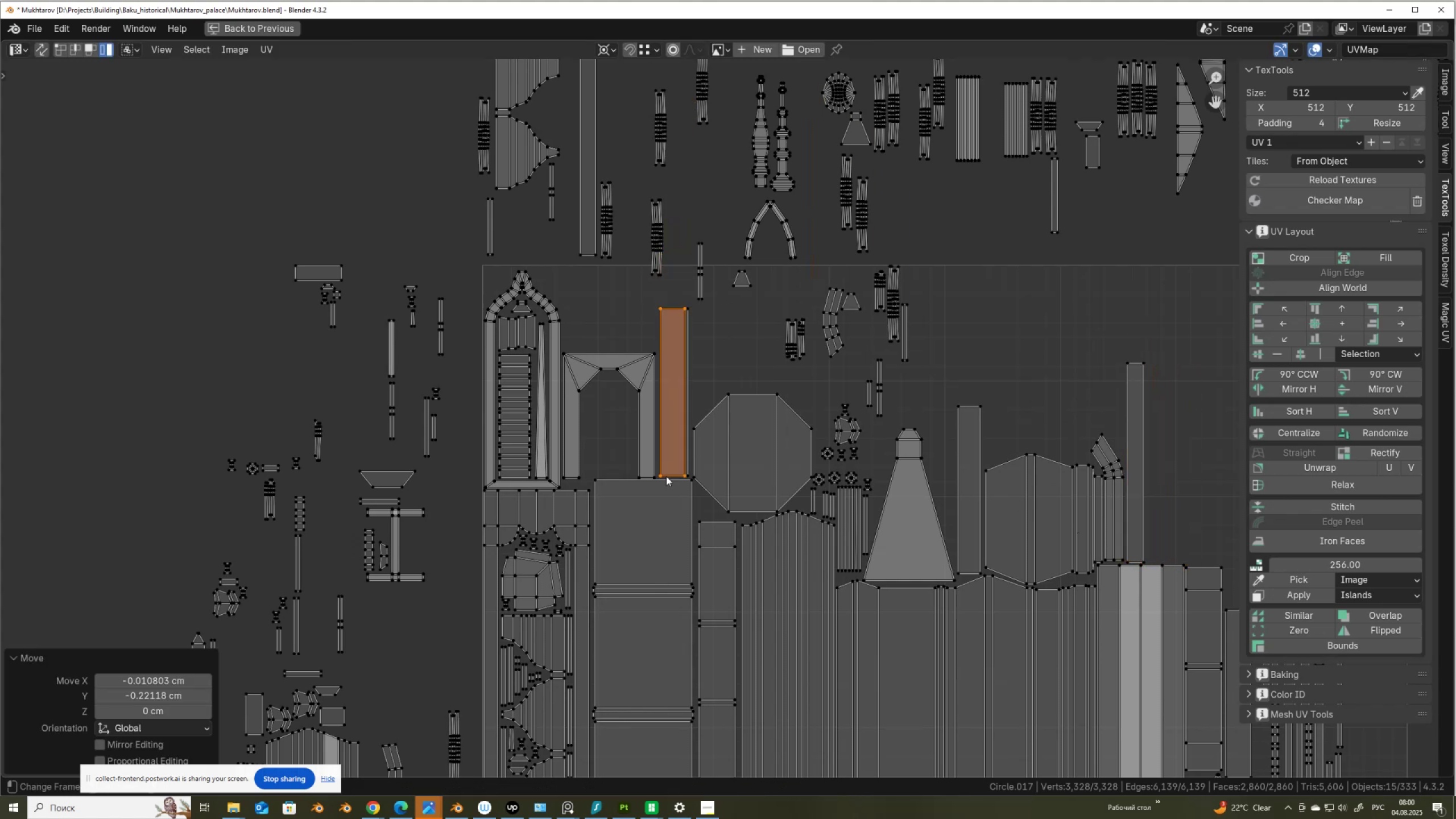 
scroll: coordinate [674, 460], scroll_direction: up, amount: 4.0
 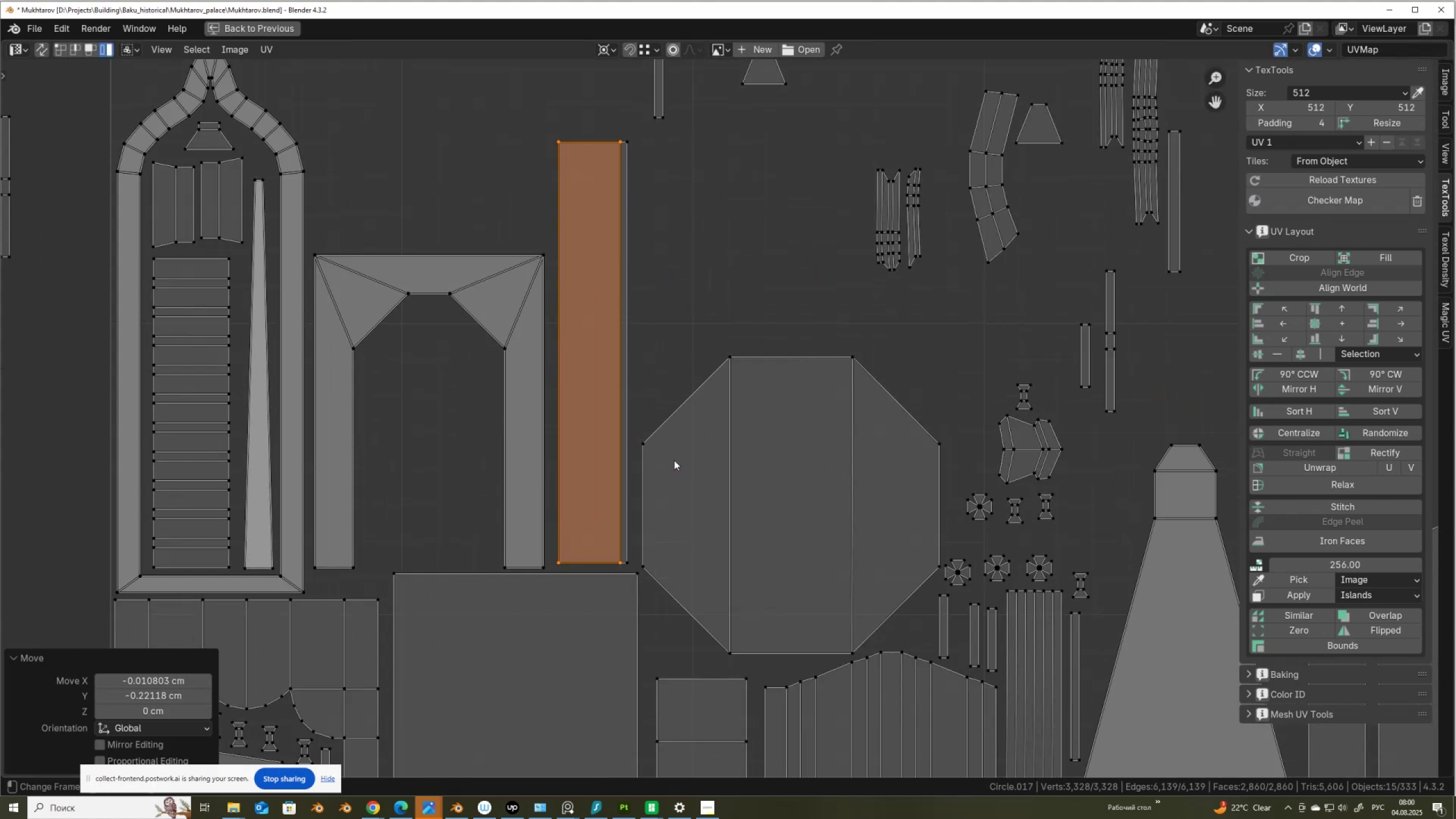 
scroll: coordinate [674, 460], scroll_direction: down, amount: 4.0
 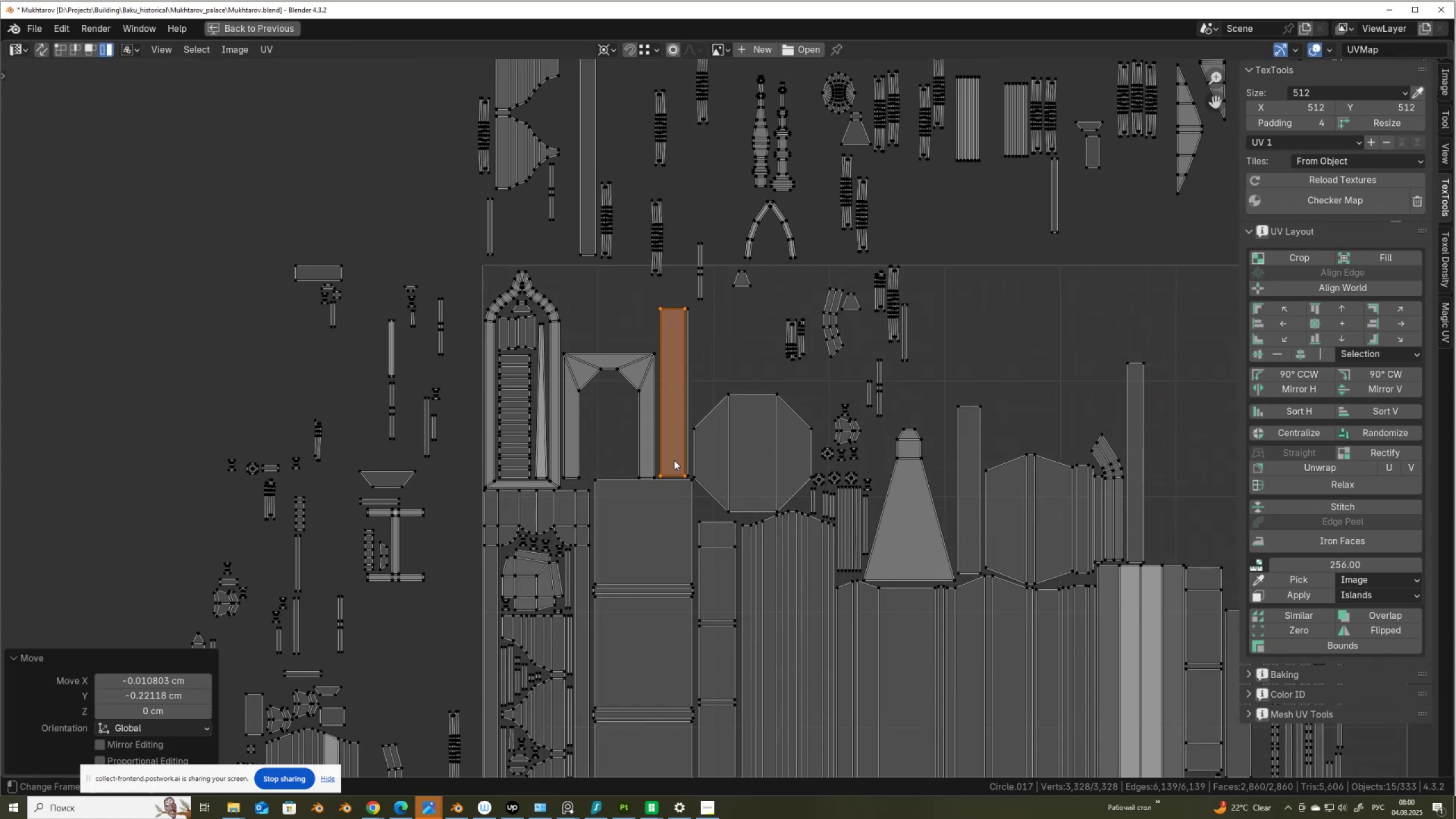 
key(Control+ControlLeft)
 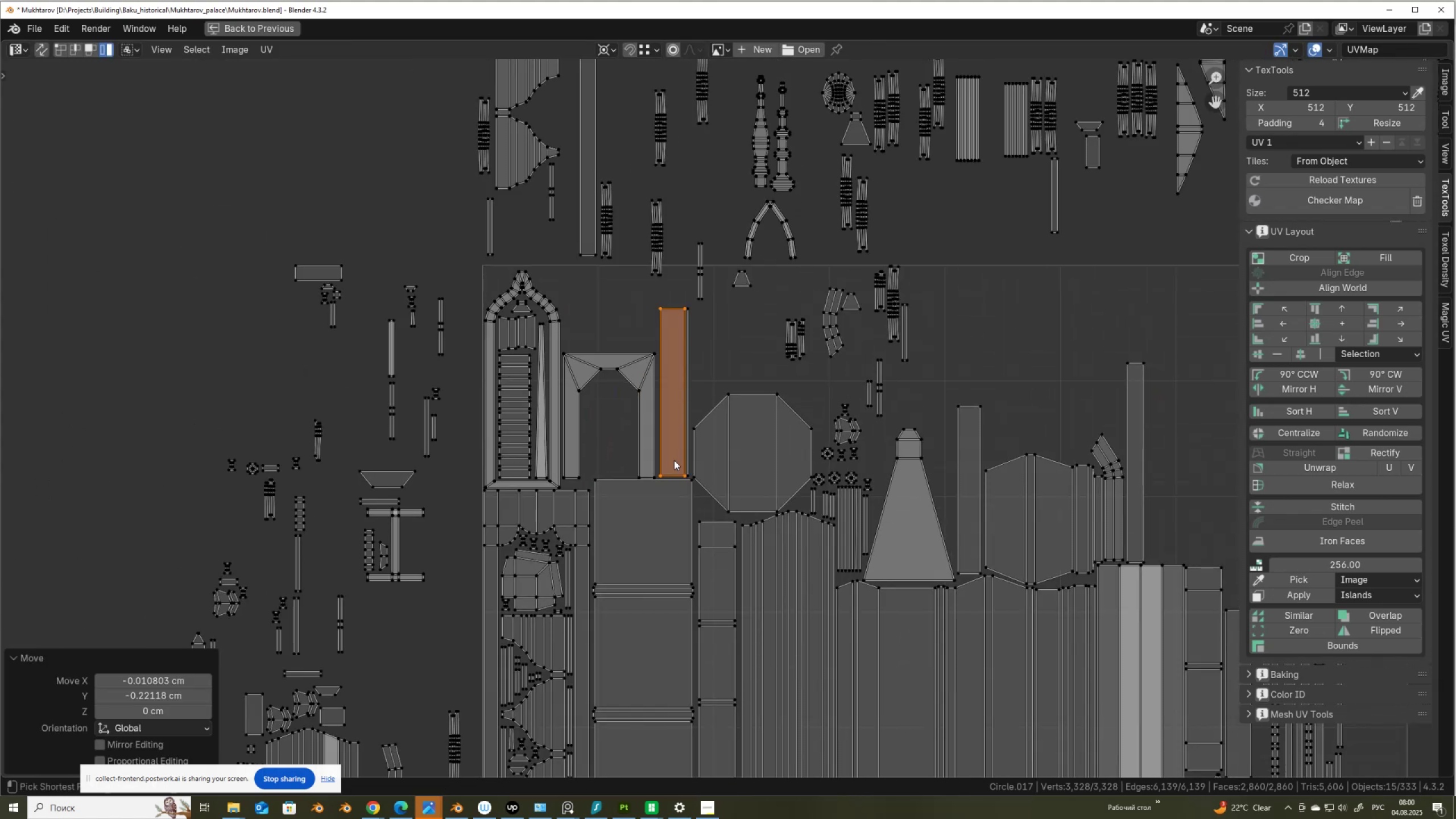 
key(Control+Z)
 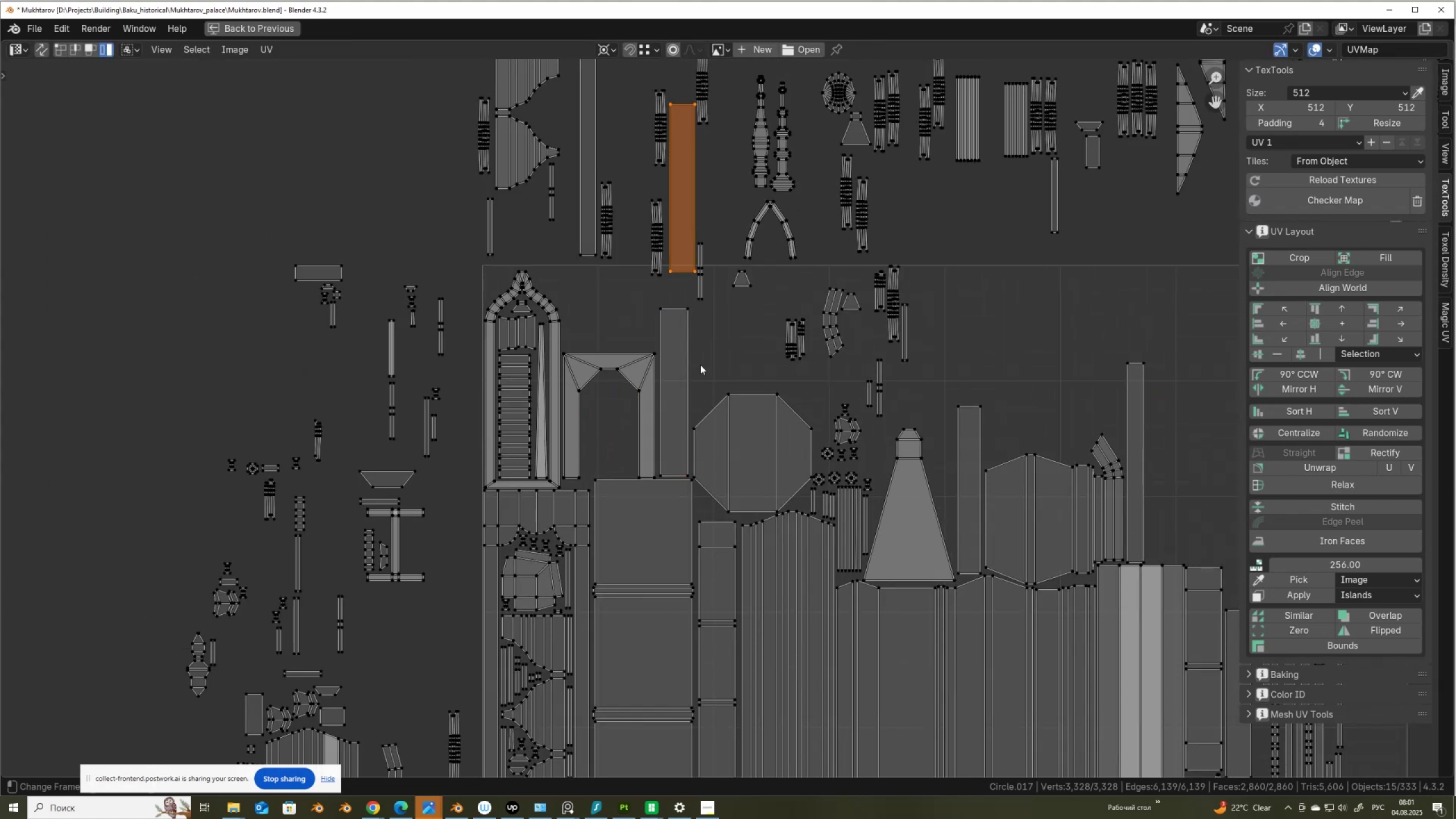 
key(G)
 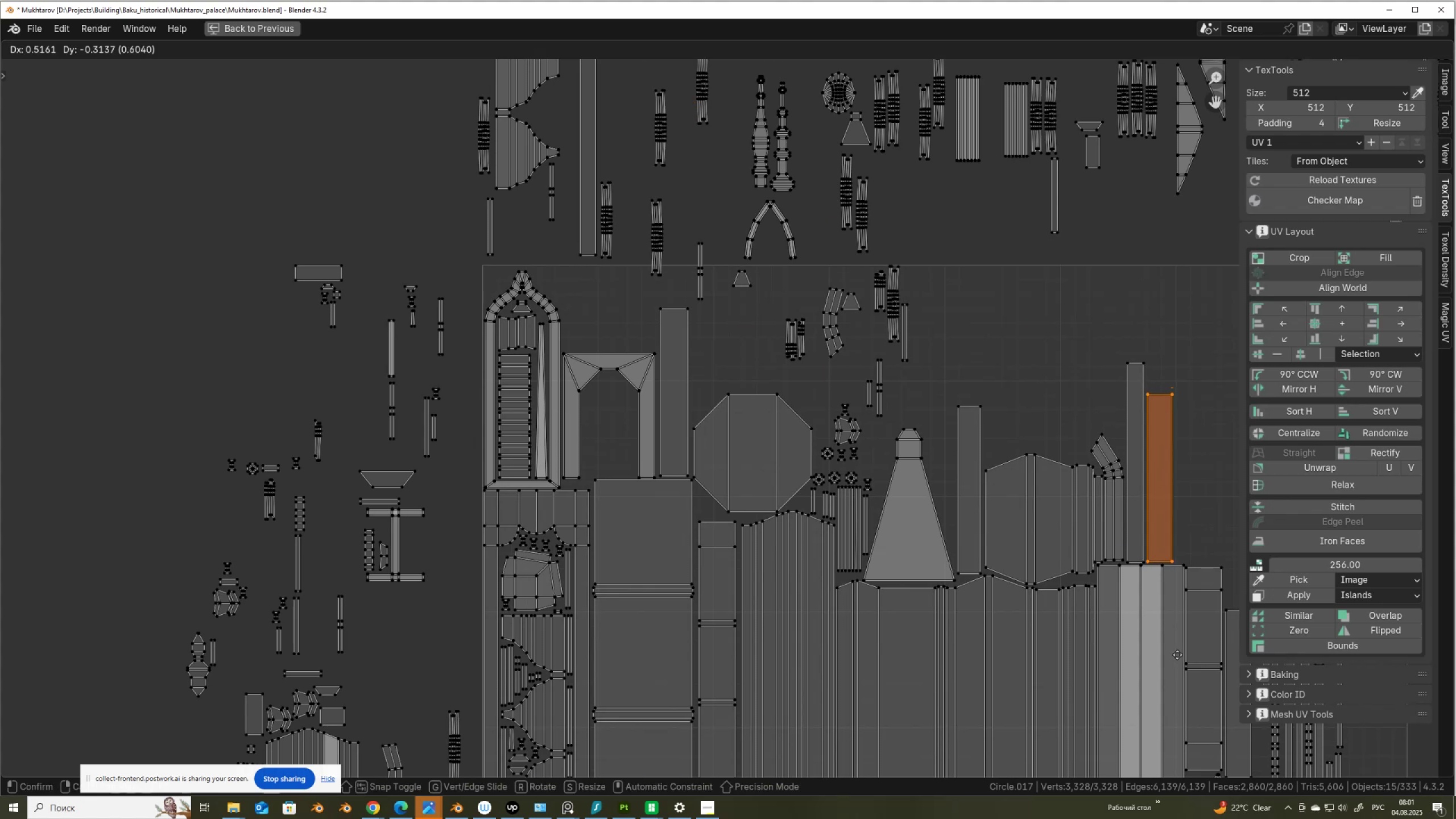 
left_click([1177, 655])
 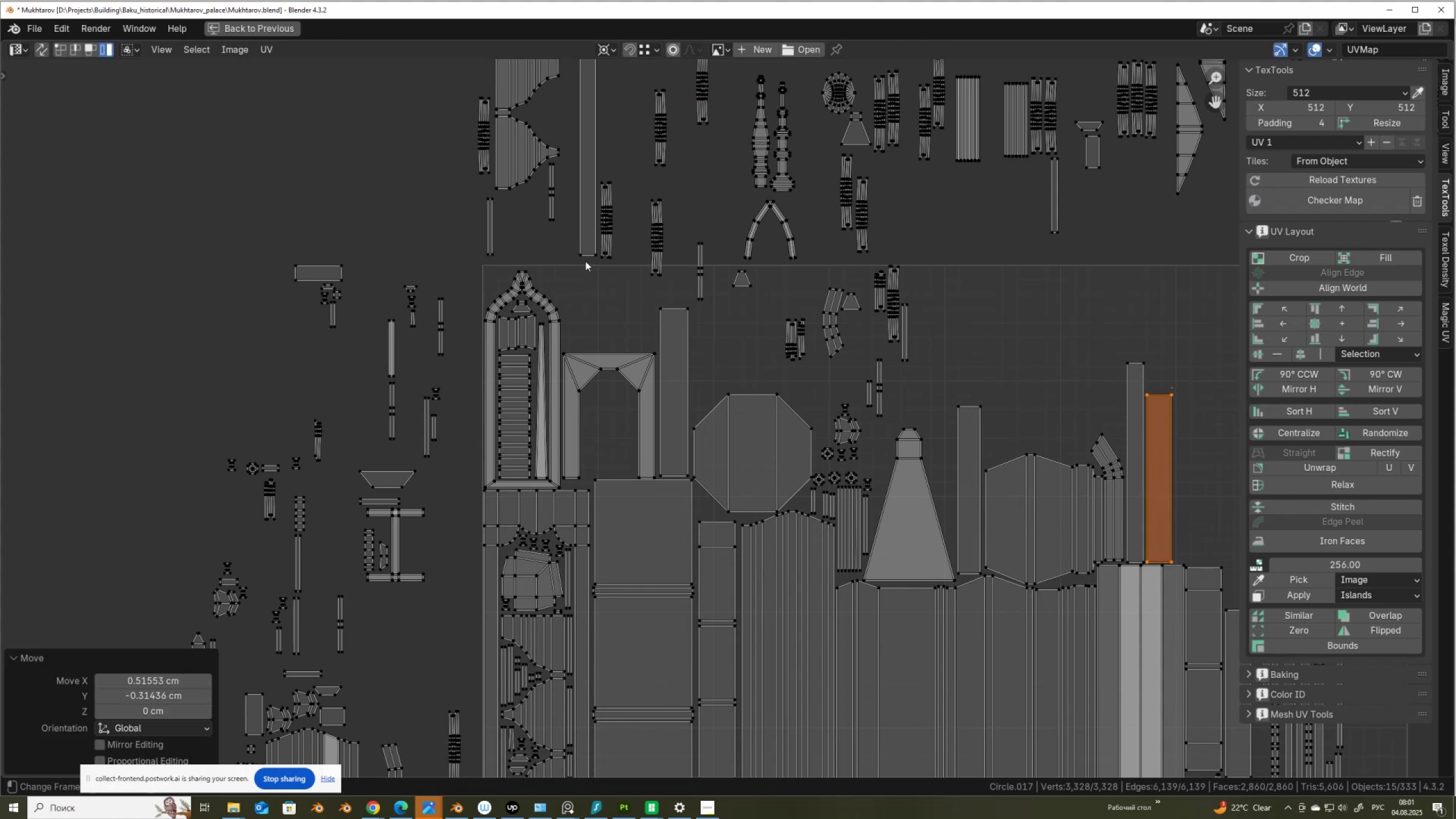 
left_click([585, 255])
 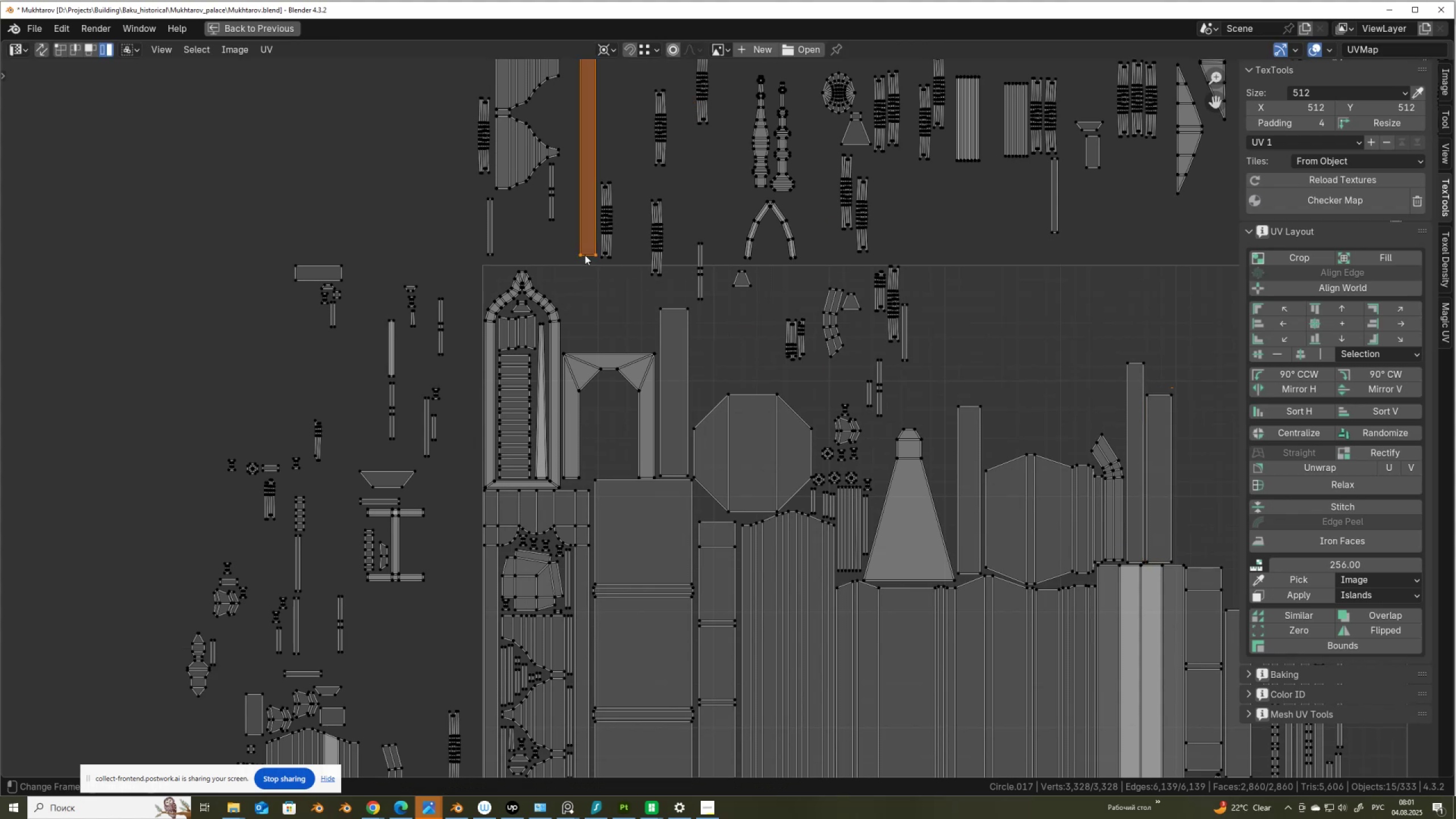 
key(G)
 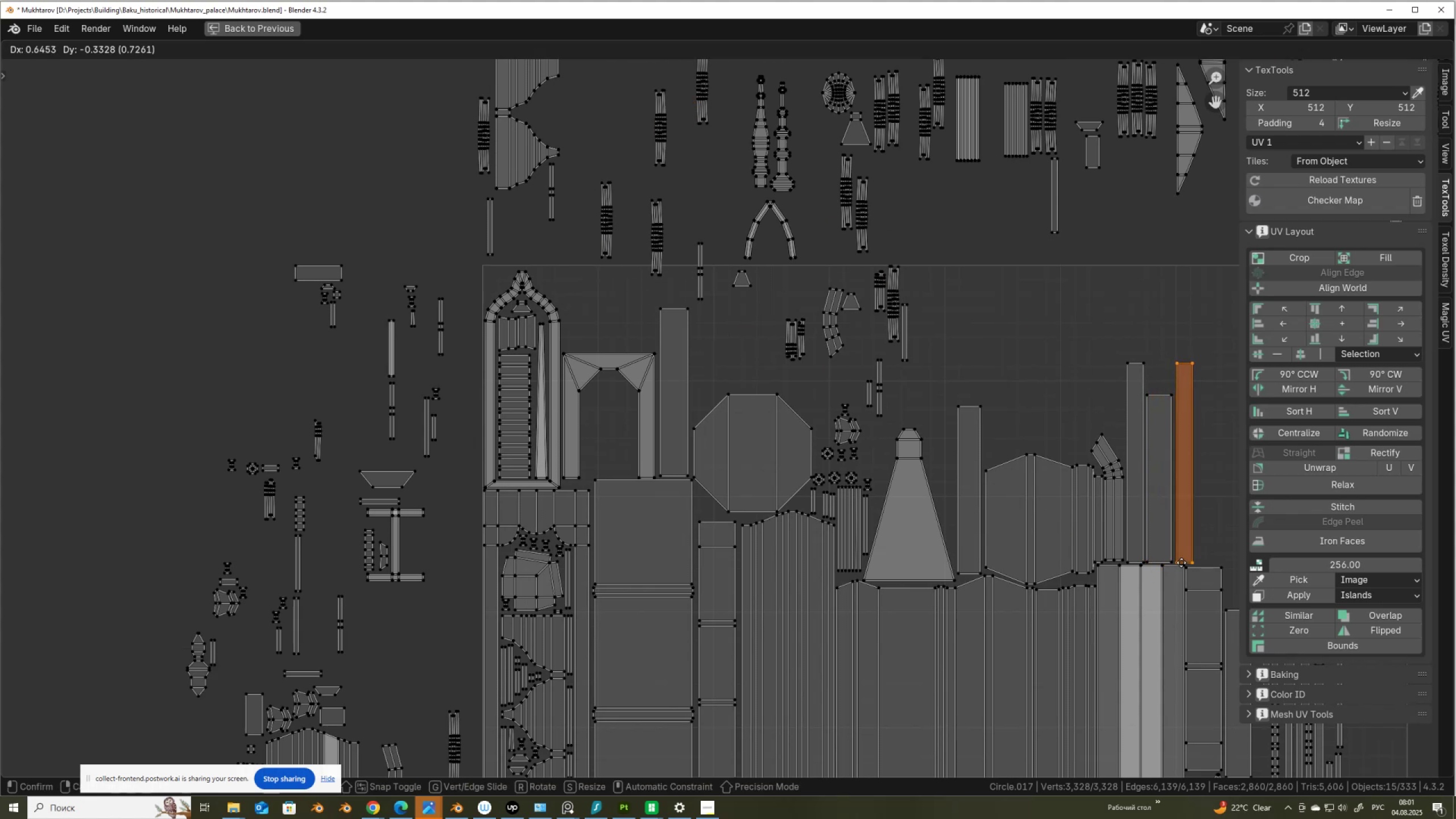 
left_click([1180, 562])
 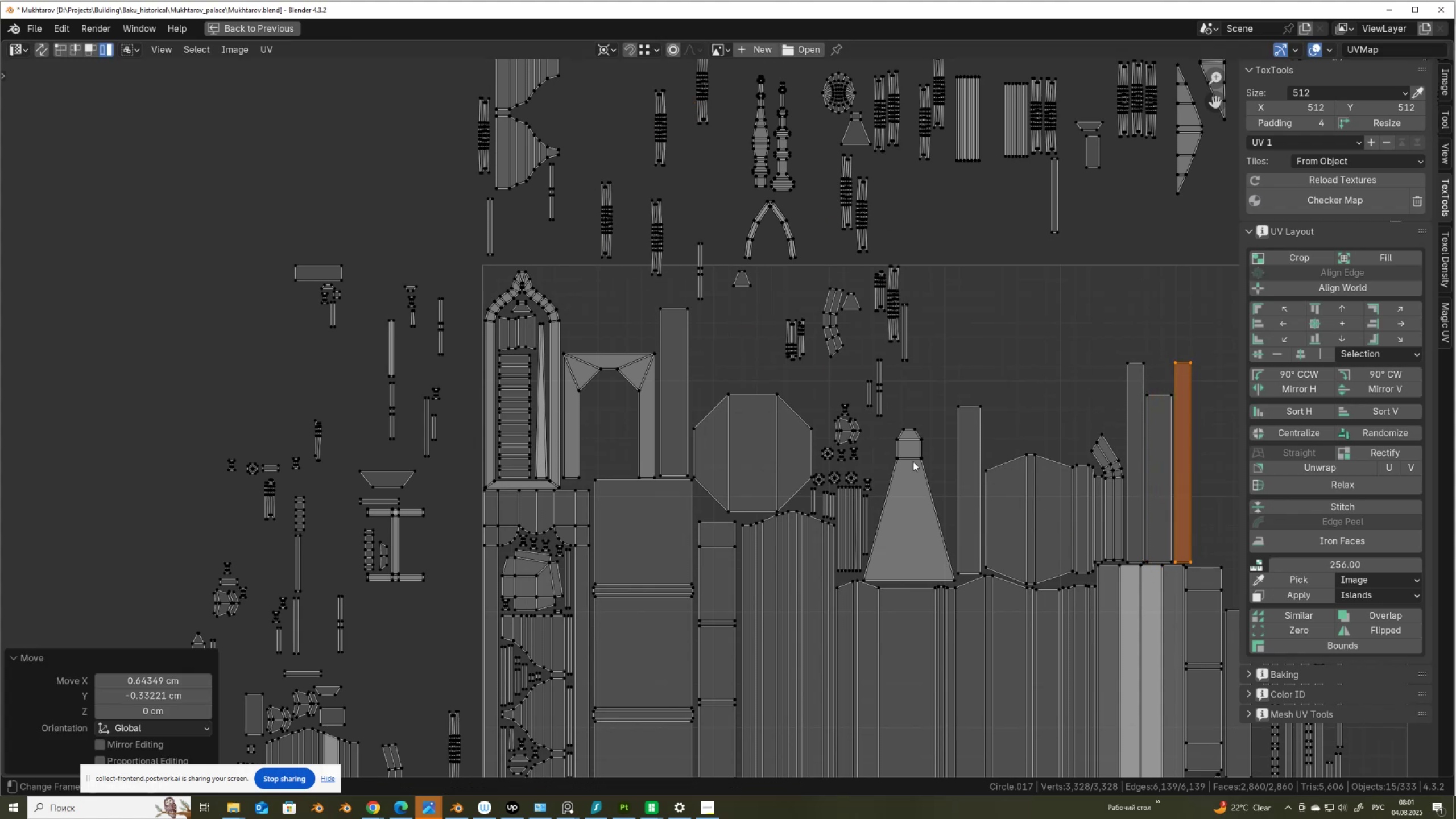 
scroll: coordinate [847, 448], scroll_direction: down, amount: 2.0
 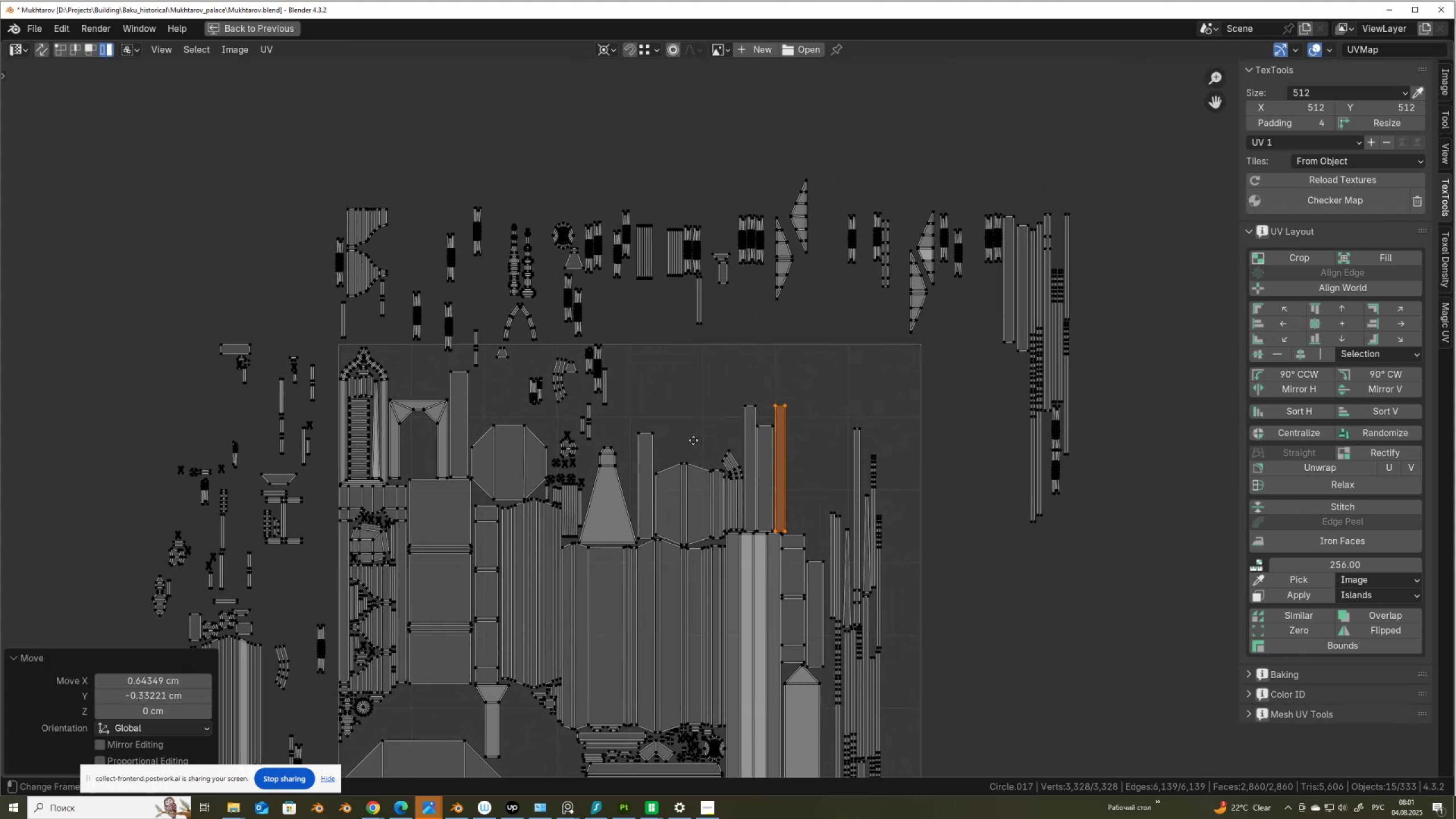 
scroll: coordinate [603, 454], scroll_direction: up, amount: 1.0
 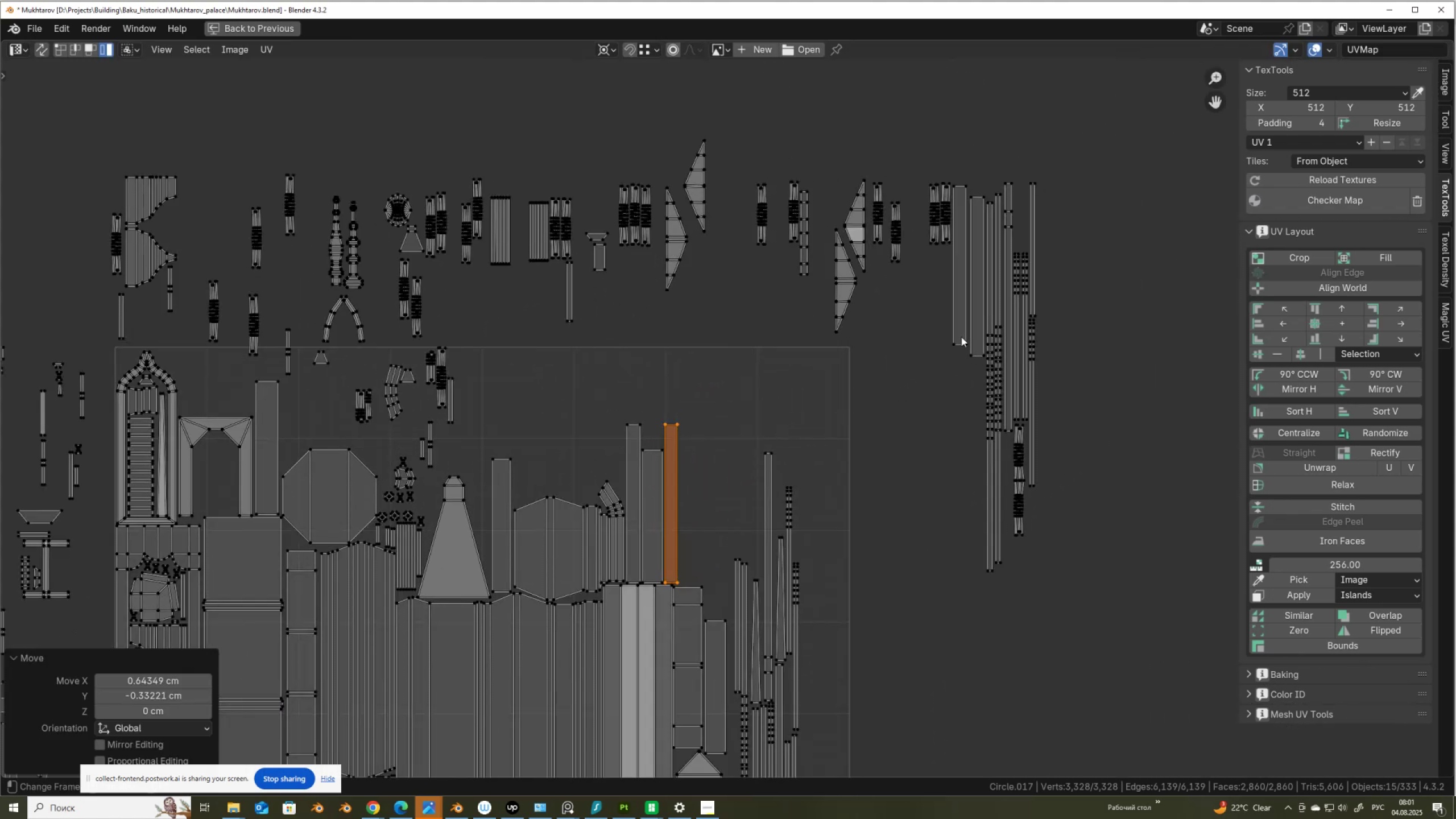 
left_click_drag(start_coordinate=[942, 337], to_coordinate=[959, 356])
 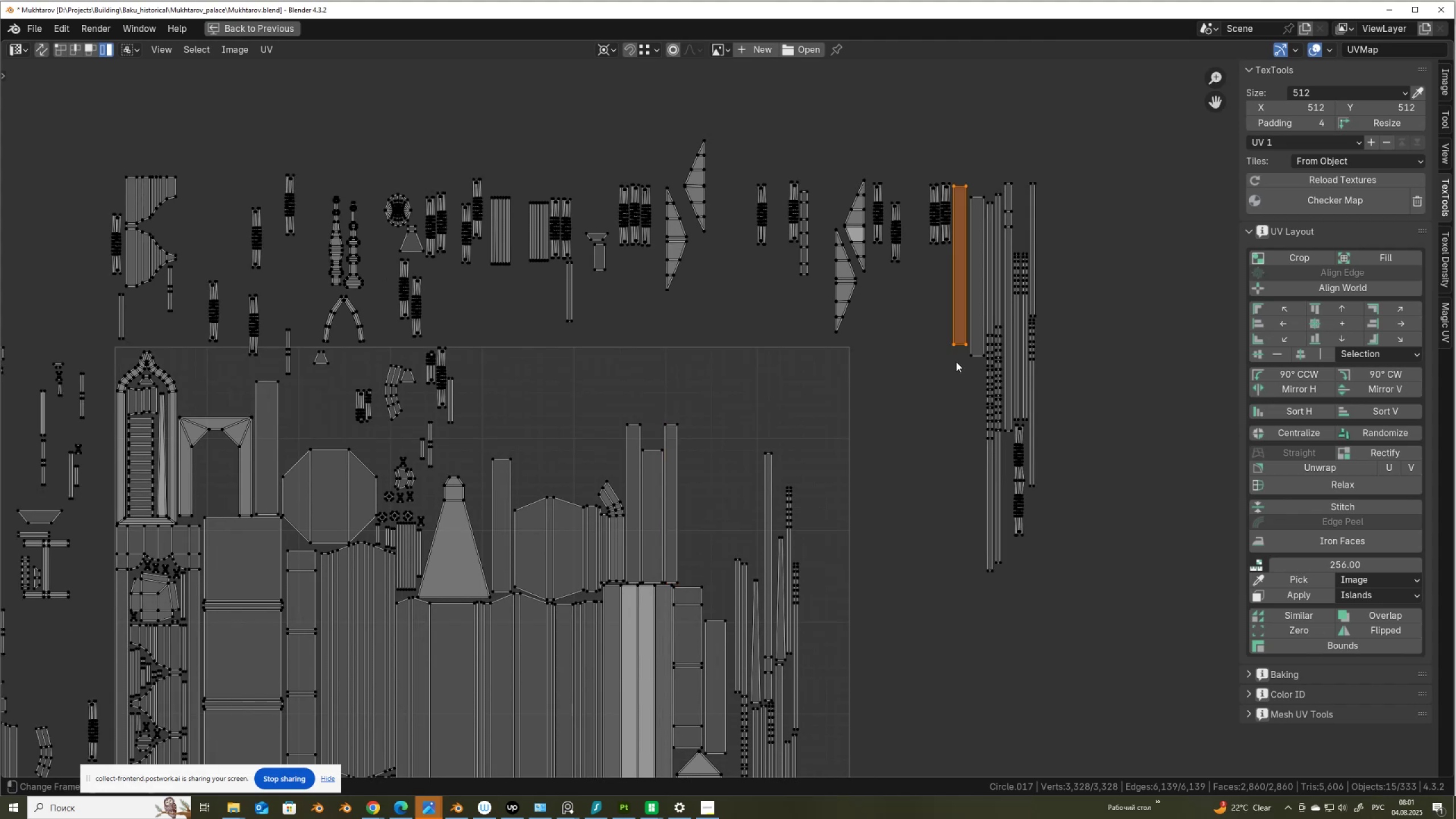 
key(G)
 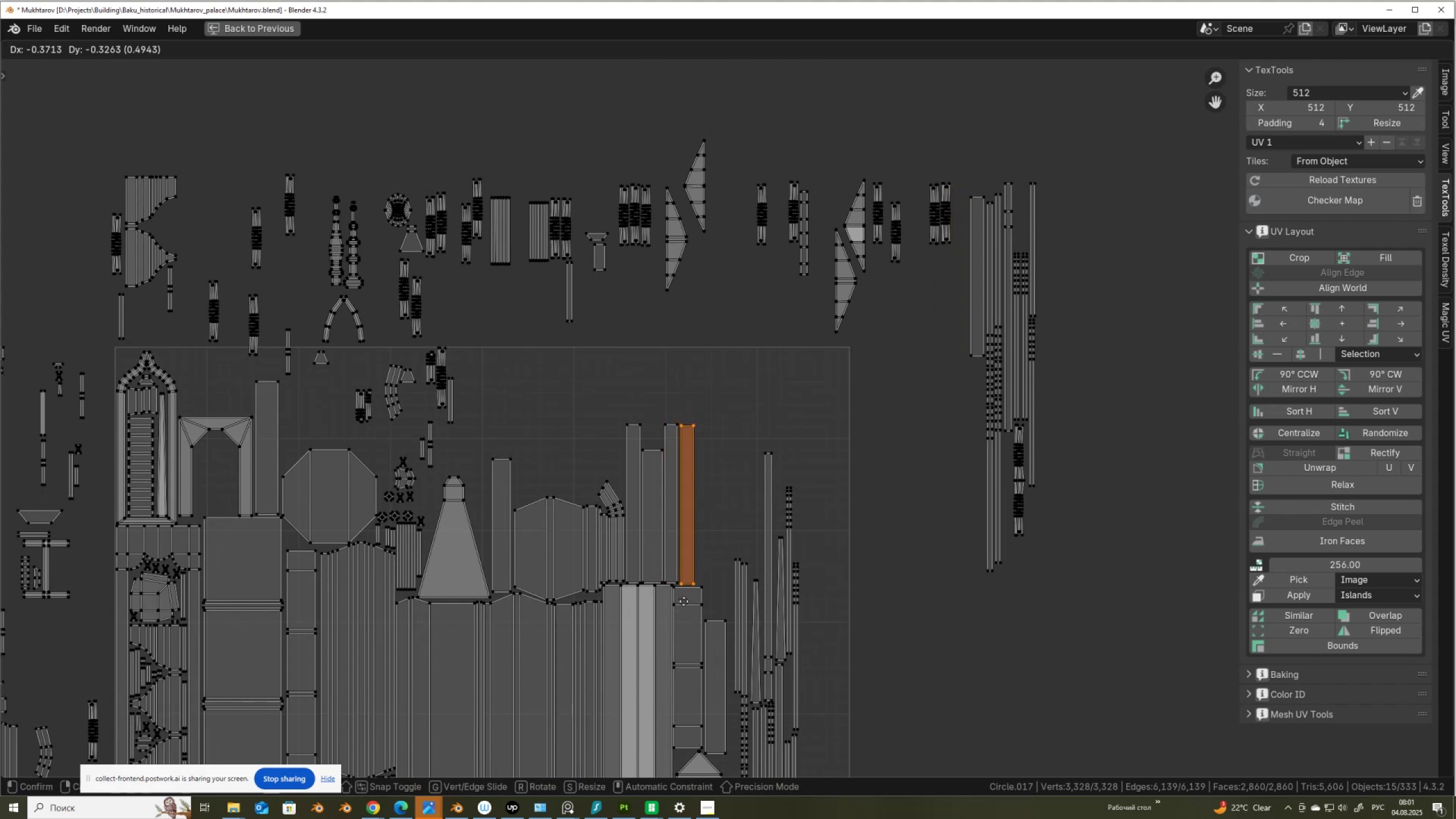 
left_click([682, 601])
 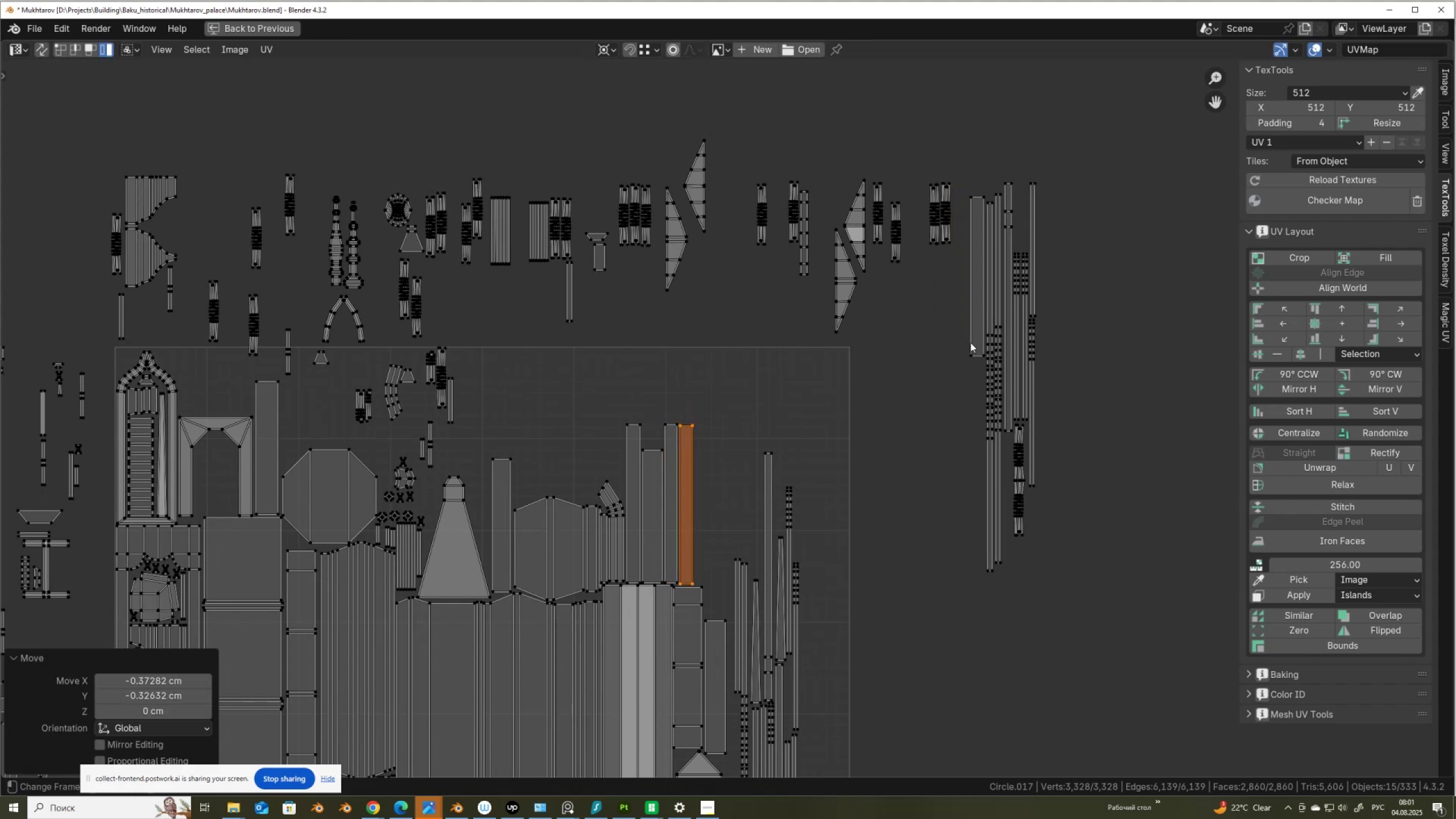 
key(Control+Space)
 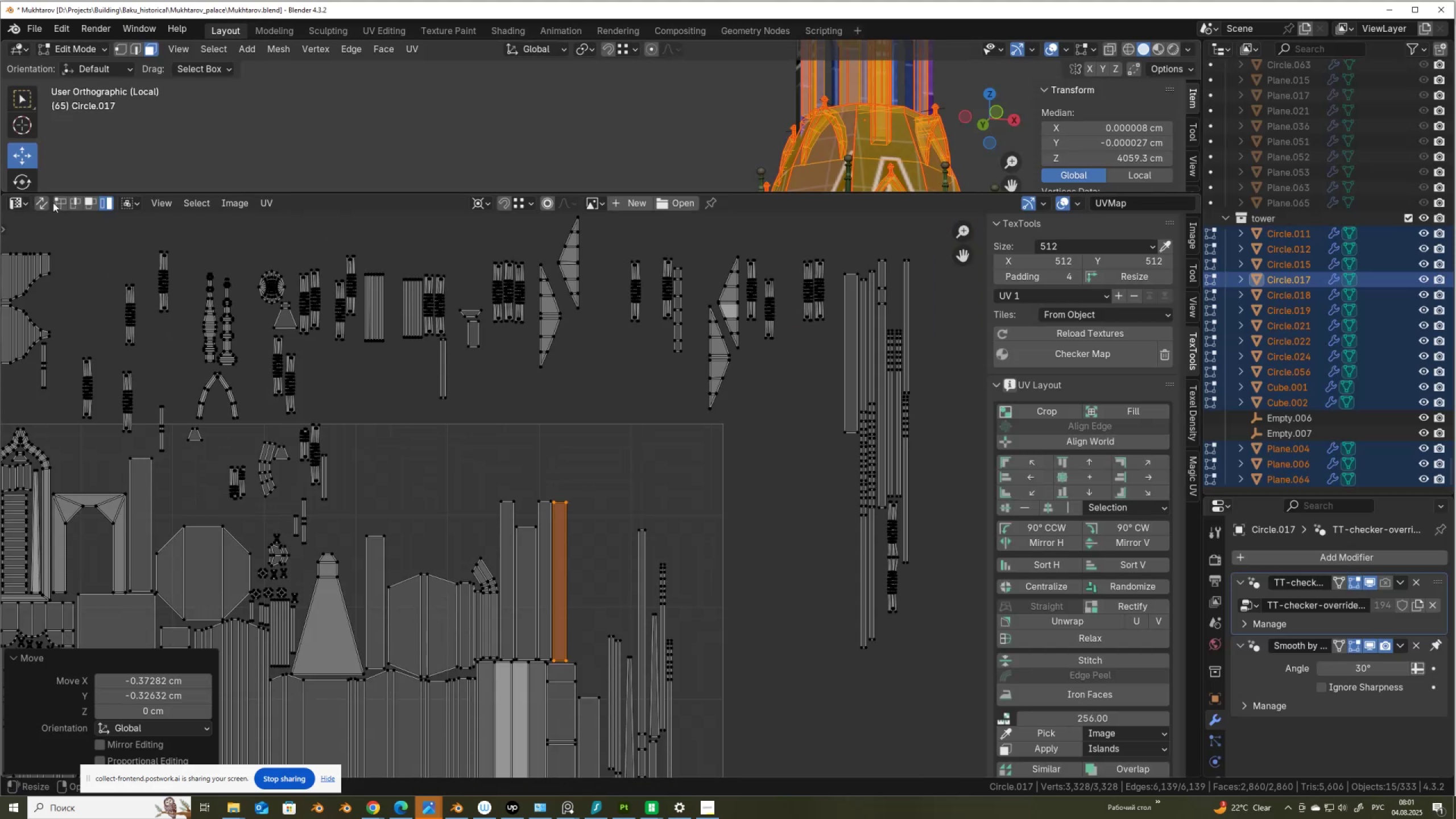 
left_click([42, 199])
 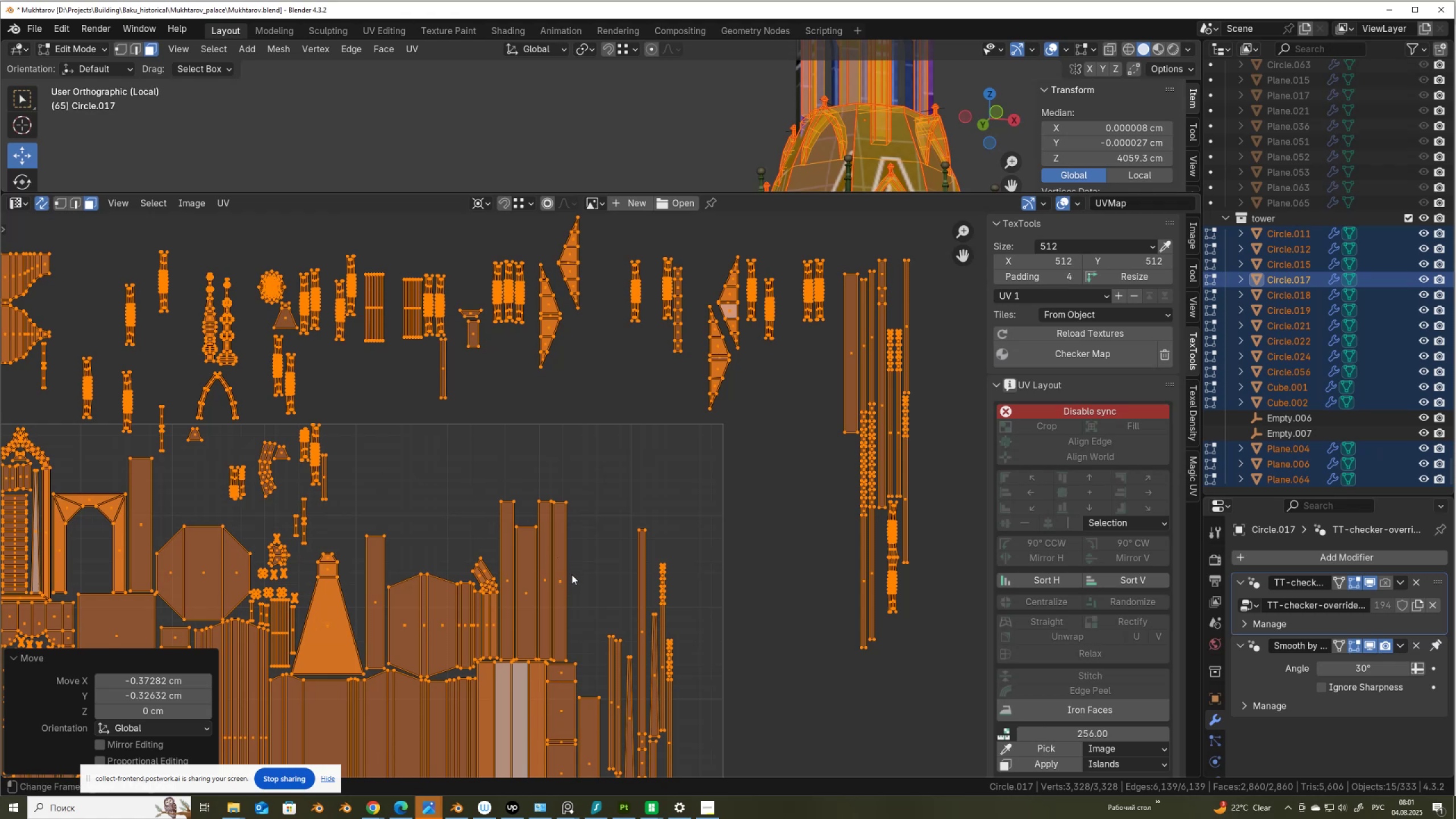 
left_click([568, 577])
 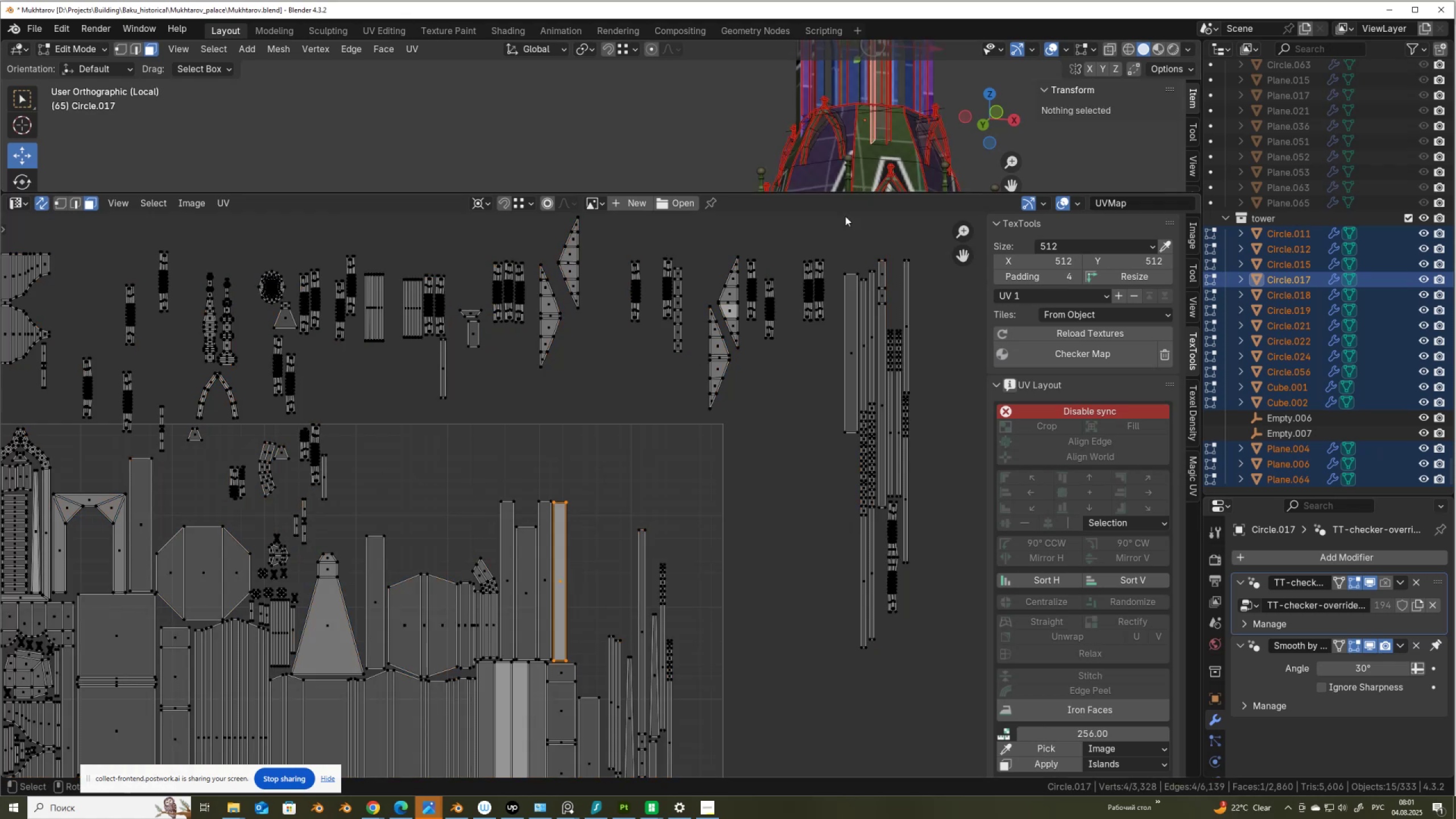 
hold_key(key=ControlLeft, duration=0.43)
 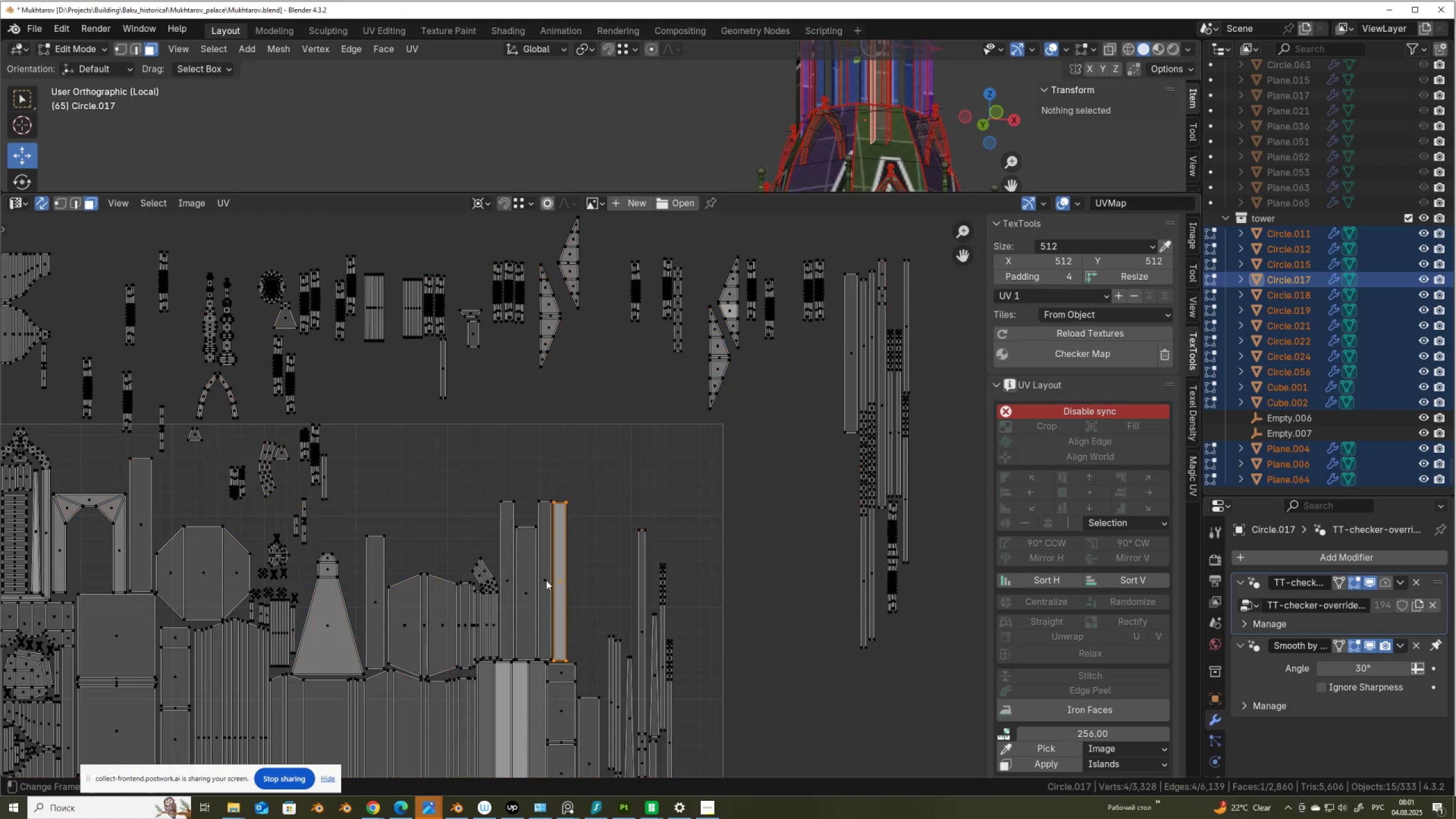 
hold_key(key=ShiftLeft, duration=1.52)
left_click([546, 580])
 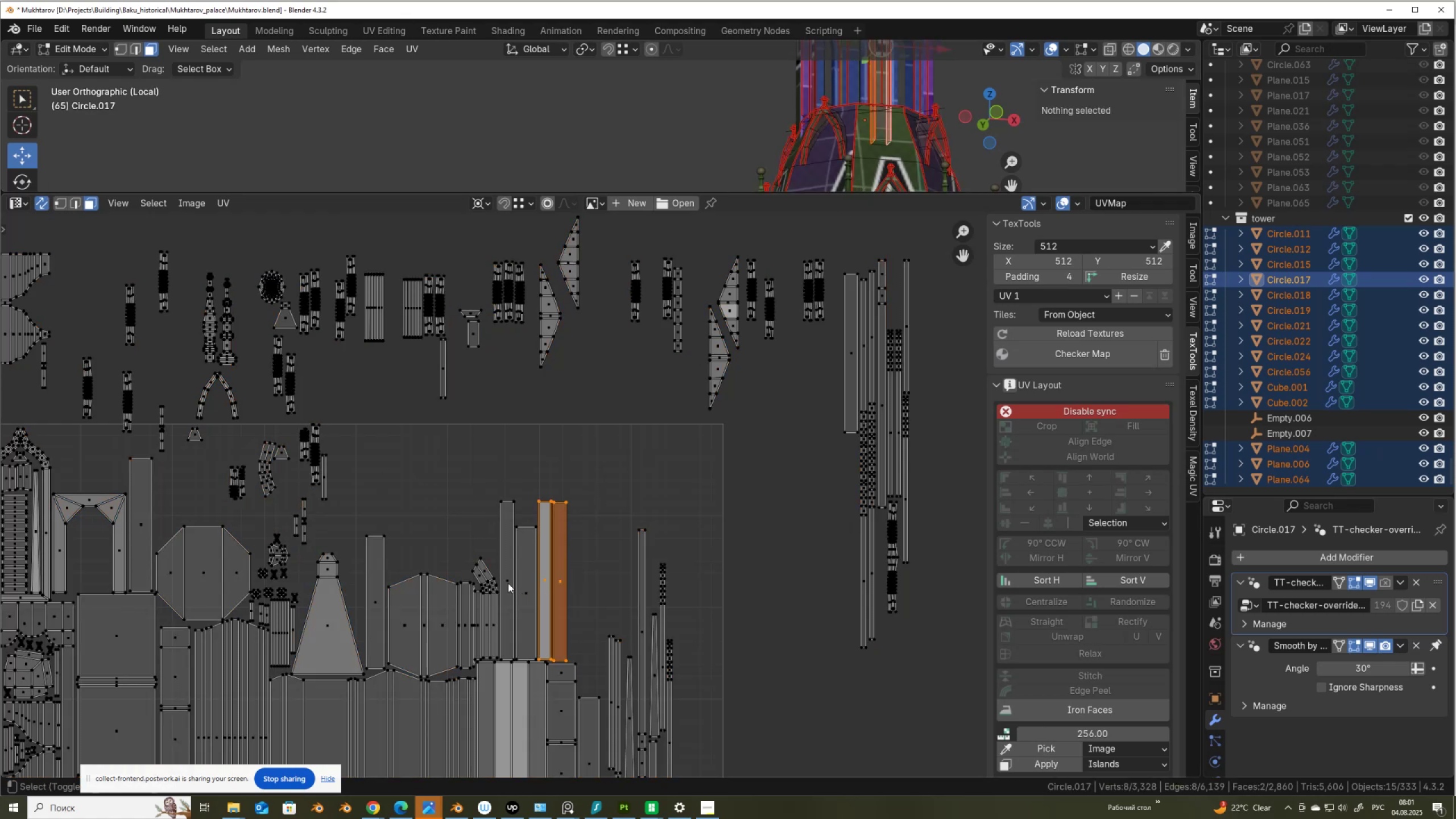 
left_click([508, 582])
 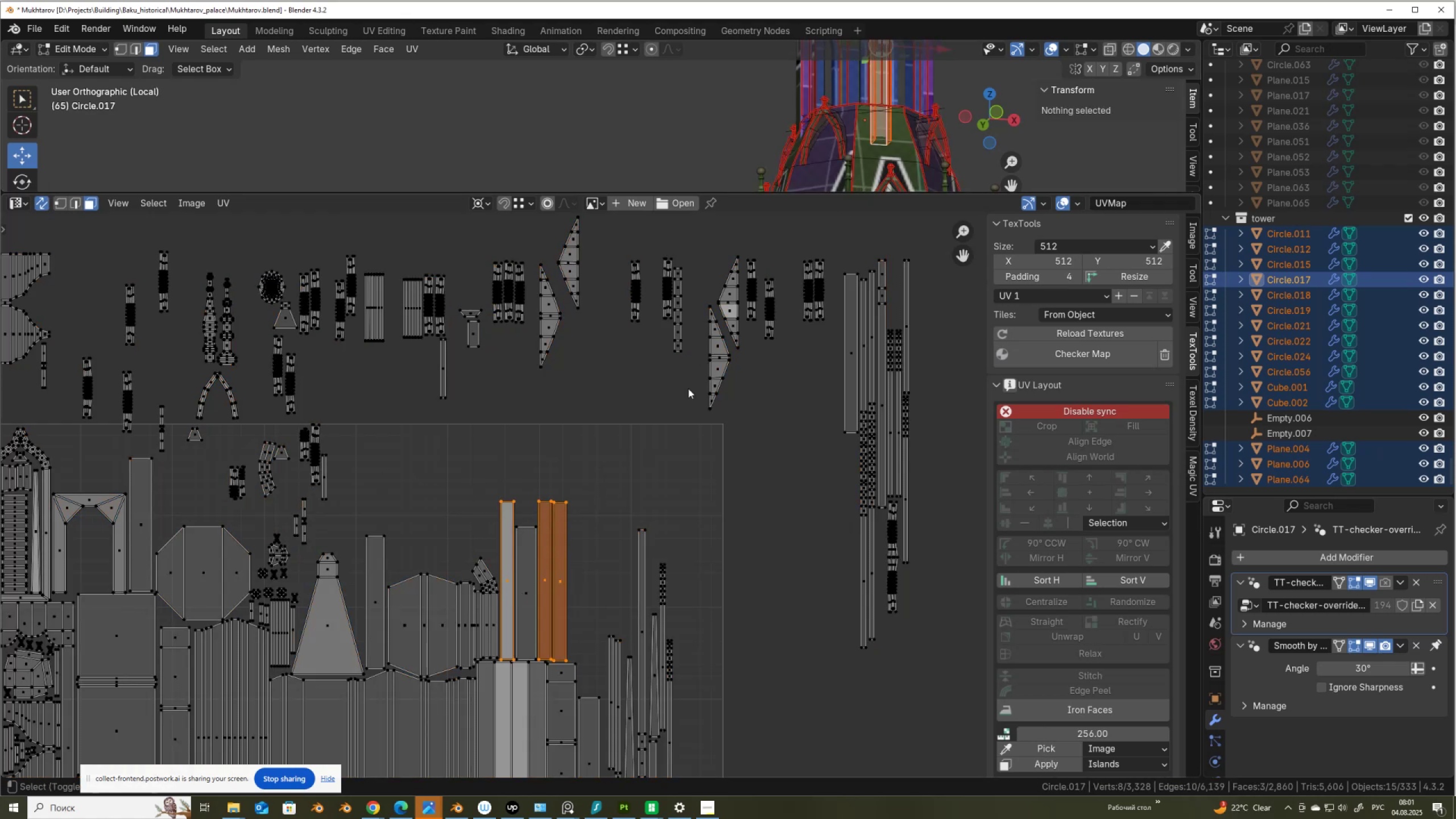 
key(Shift+ShiftLeft)
 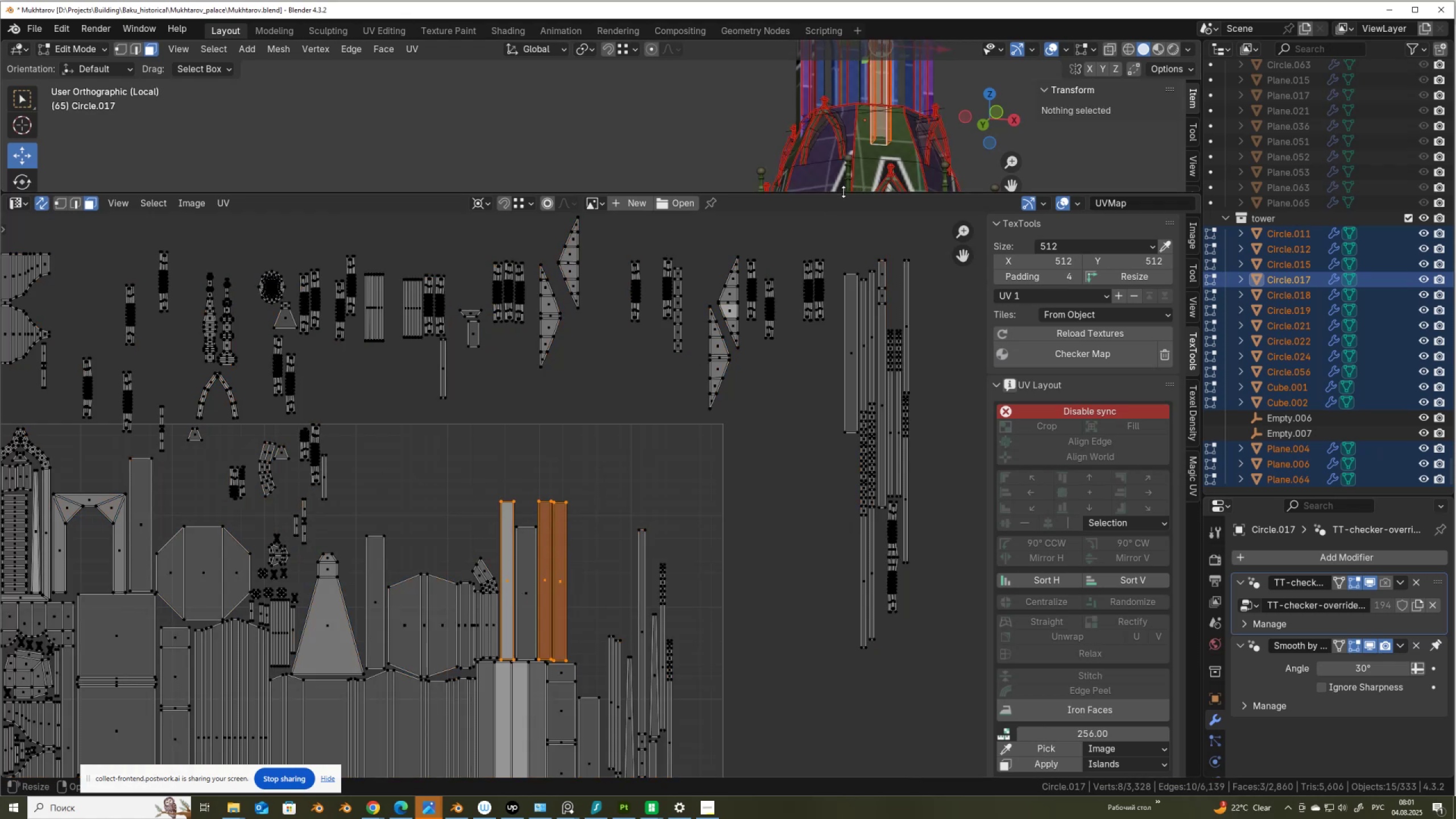 
left_click_drag(start_coordinate=[843, 192], to_coordinate=[843, 408])
 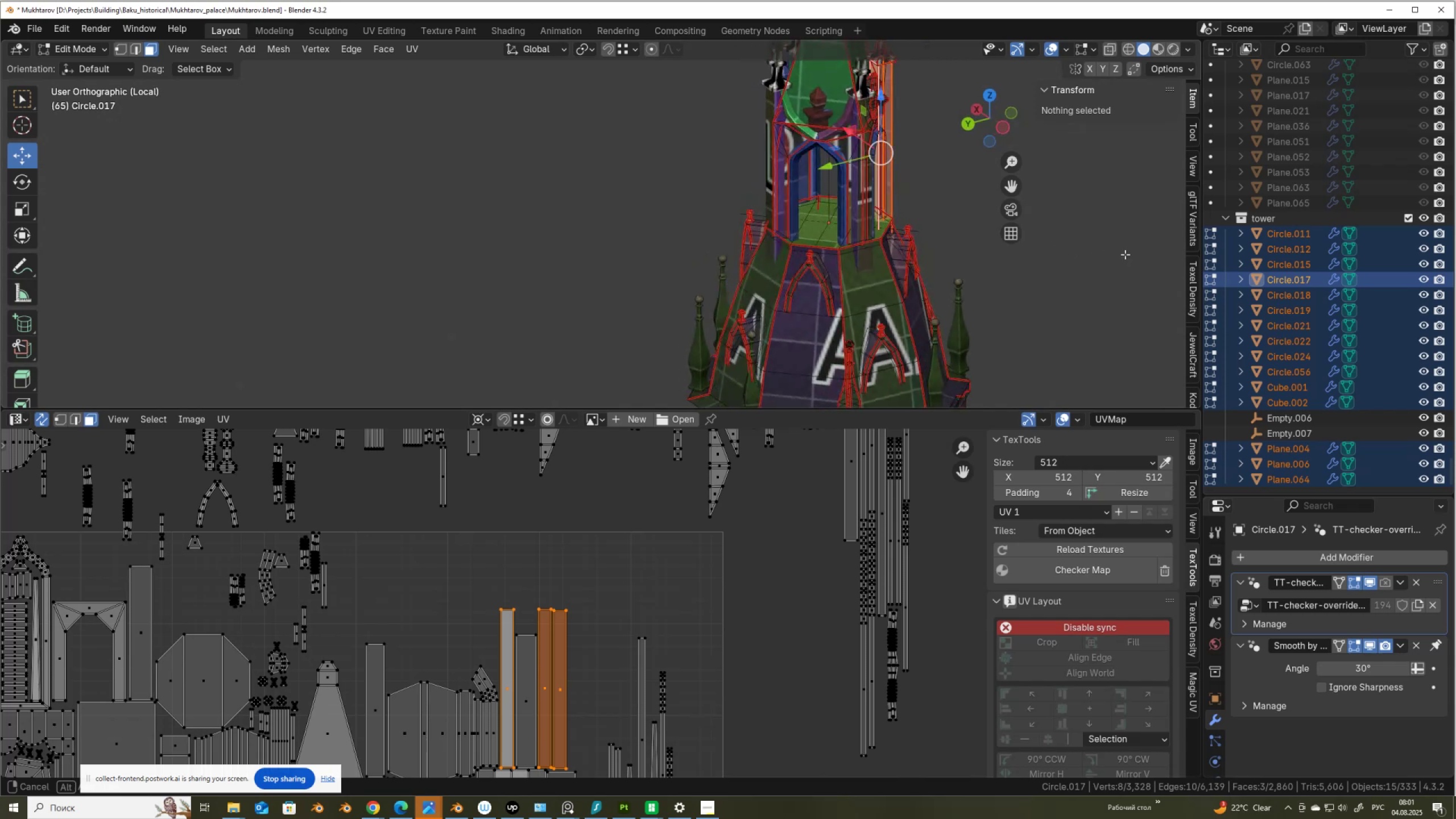 
scroll: coordinate [448, 597], scroll_direction: down, amount: 3.0
 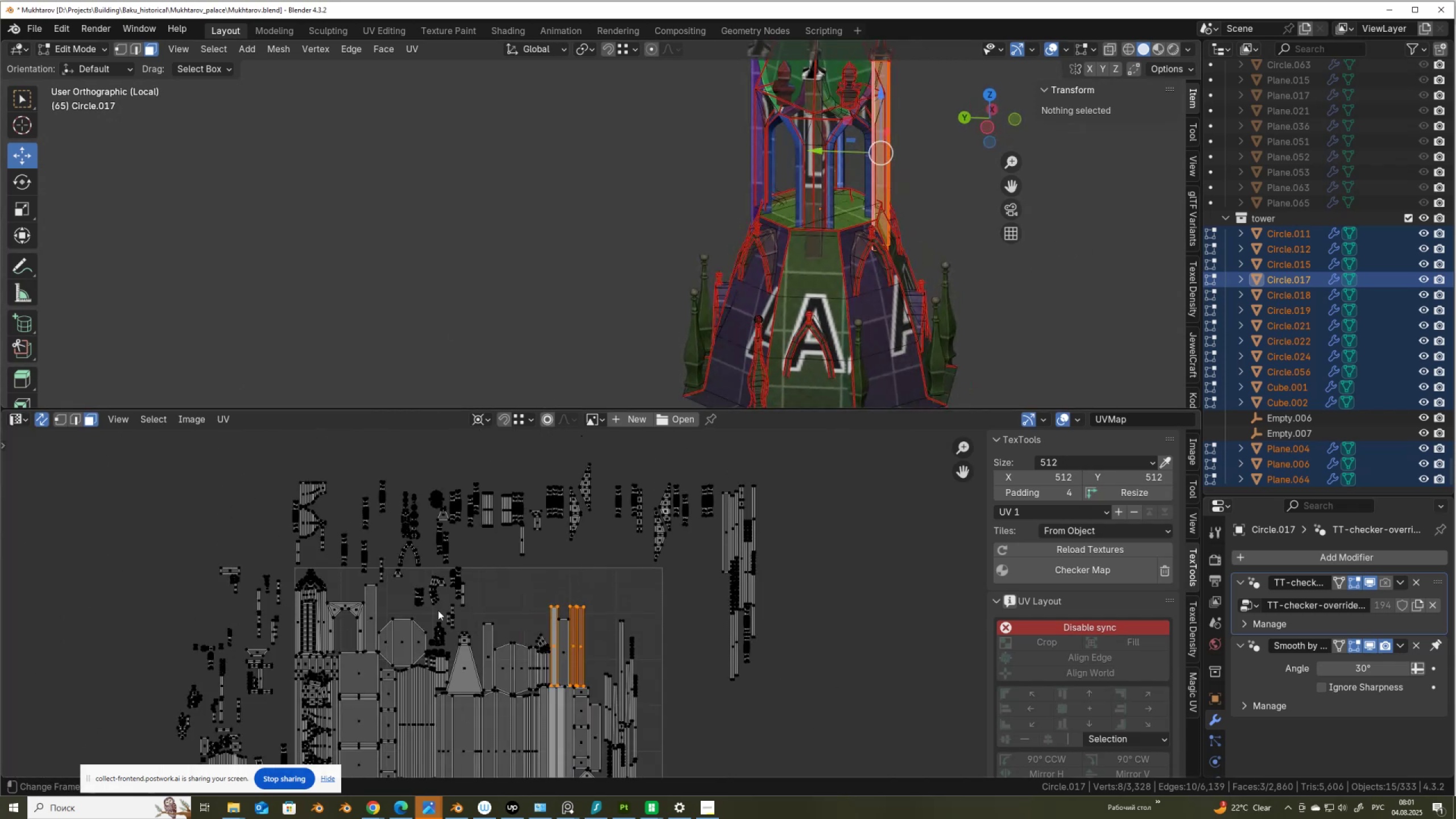 
hold_key(key=ShiftLeft, duration=1.54)
scroll: coordinate [449, 755], scroll_direction: down, amount: 1.0
 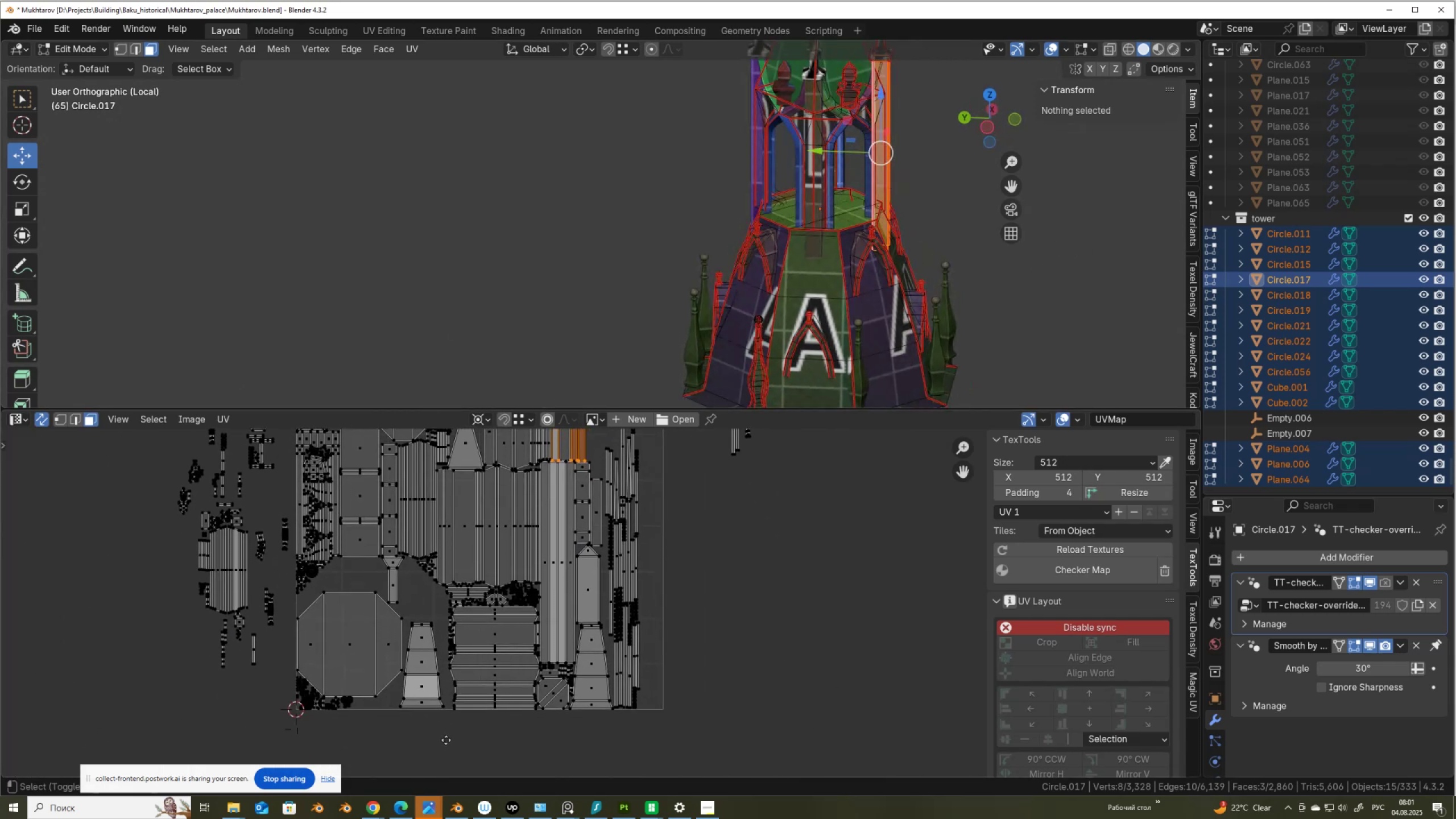 
hold_key(key=ShiftLeft, duration=1.29)
 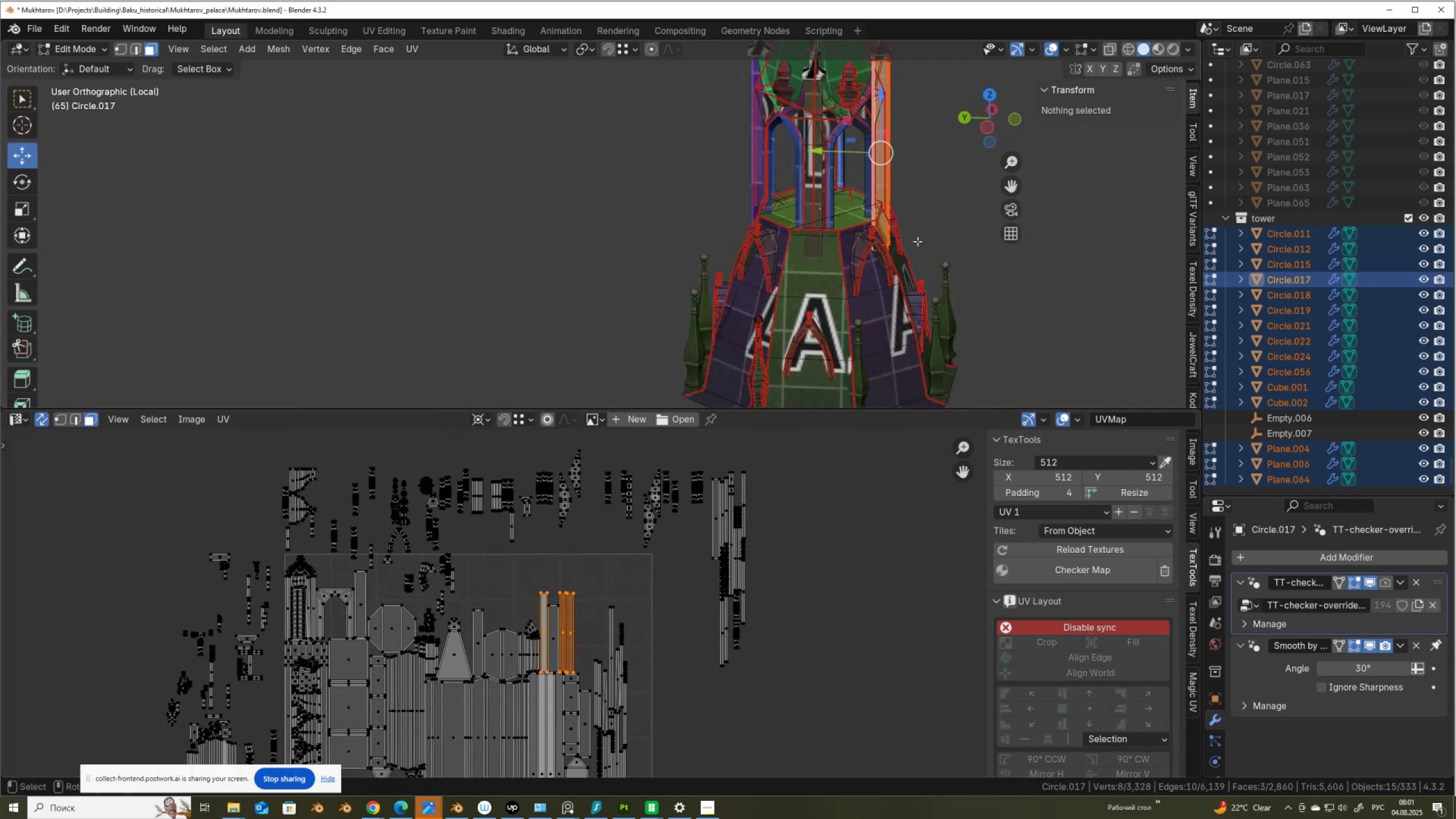 
scroll: coordinate [929, 229], scroll_direction: up, amount: 3.0
 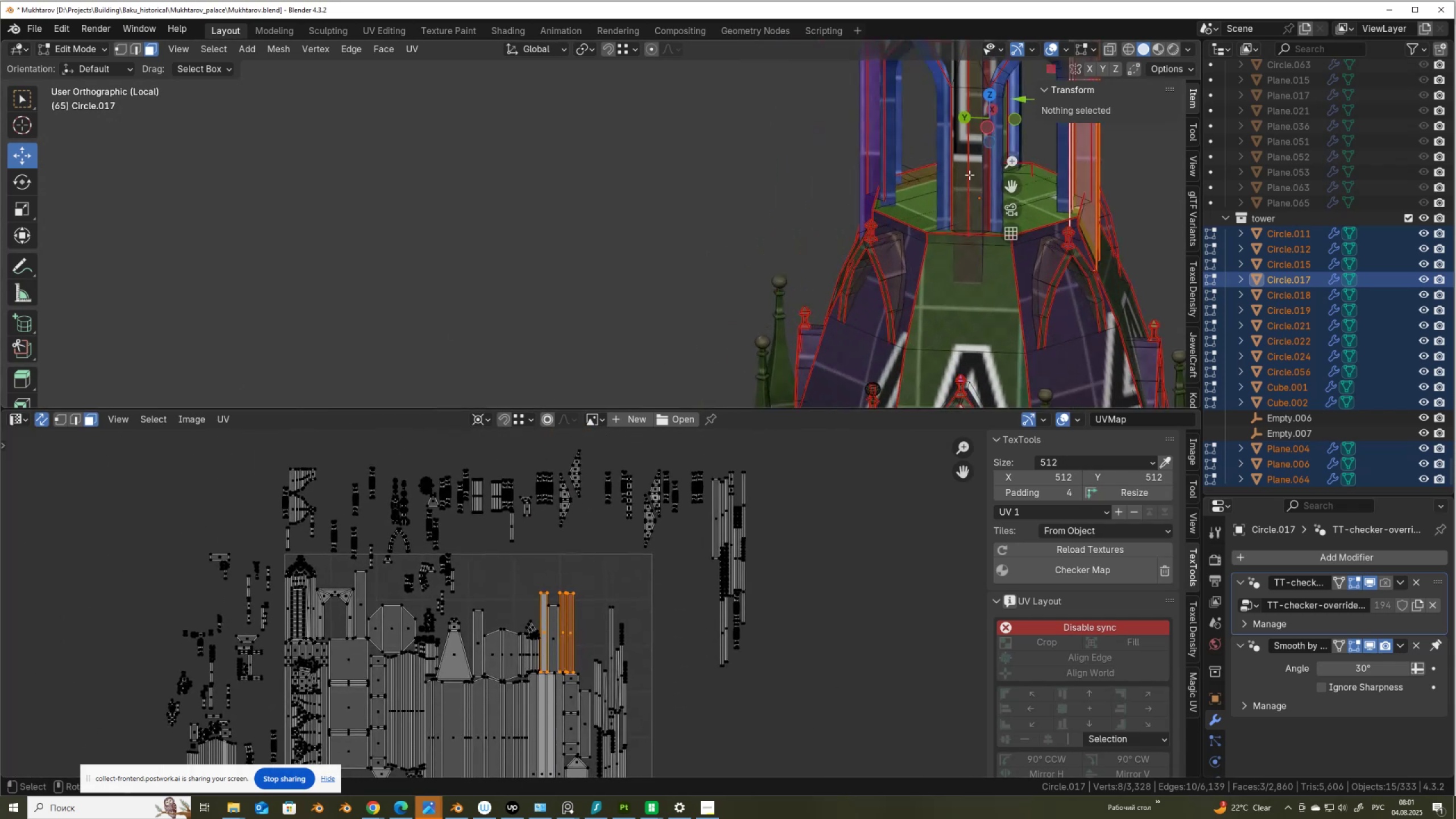 
hold_key(key=ShiftLeft, duration=0.49)
 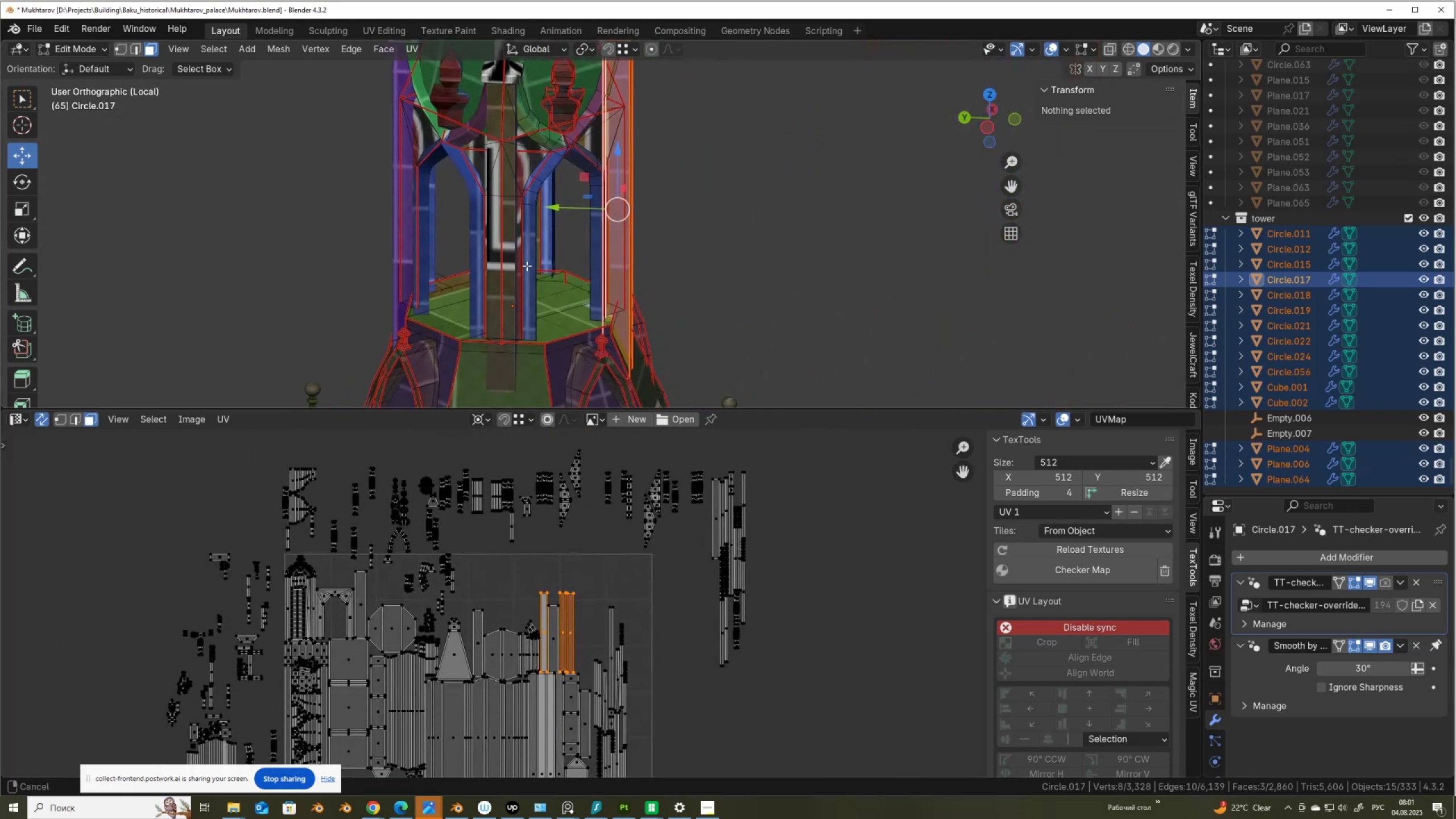 
scroll: coordinate [548, 275], scroll_direction: up, amount: 1.0
 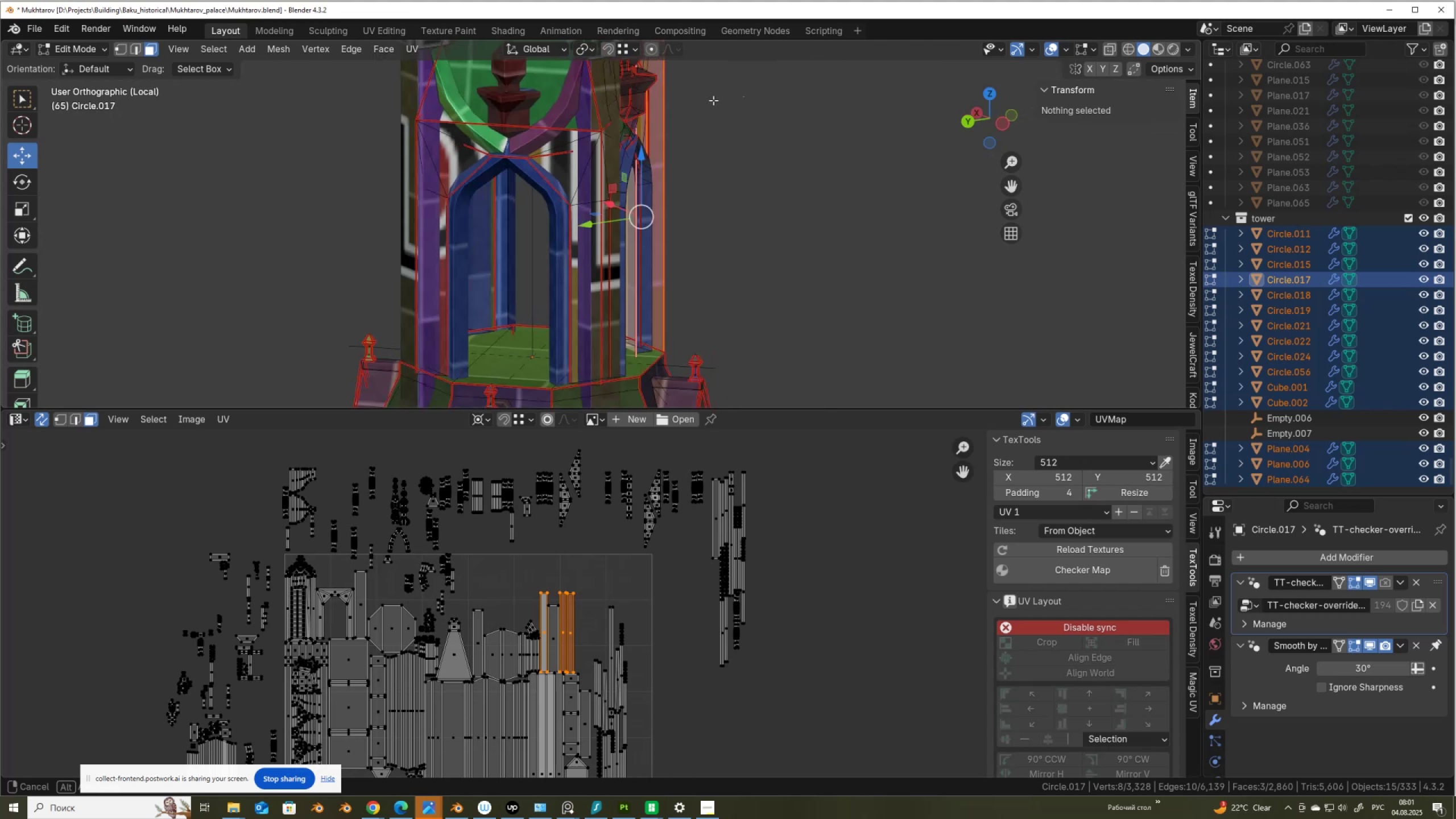 
wait(5.12)
 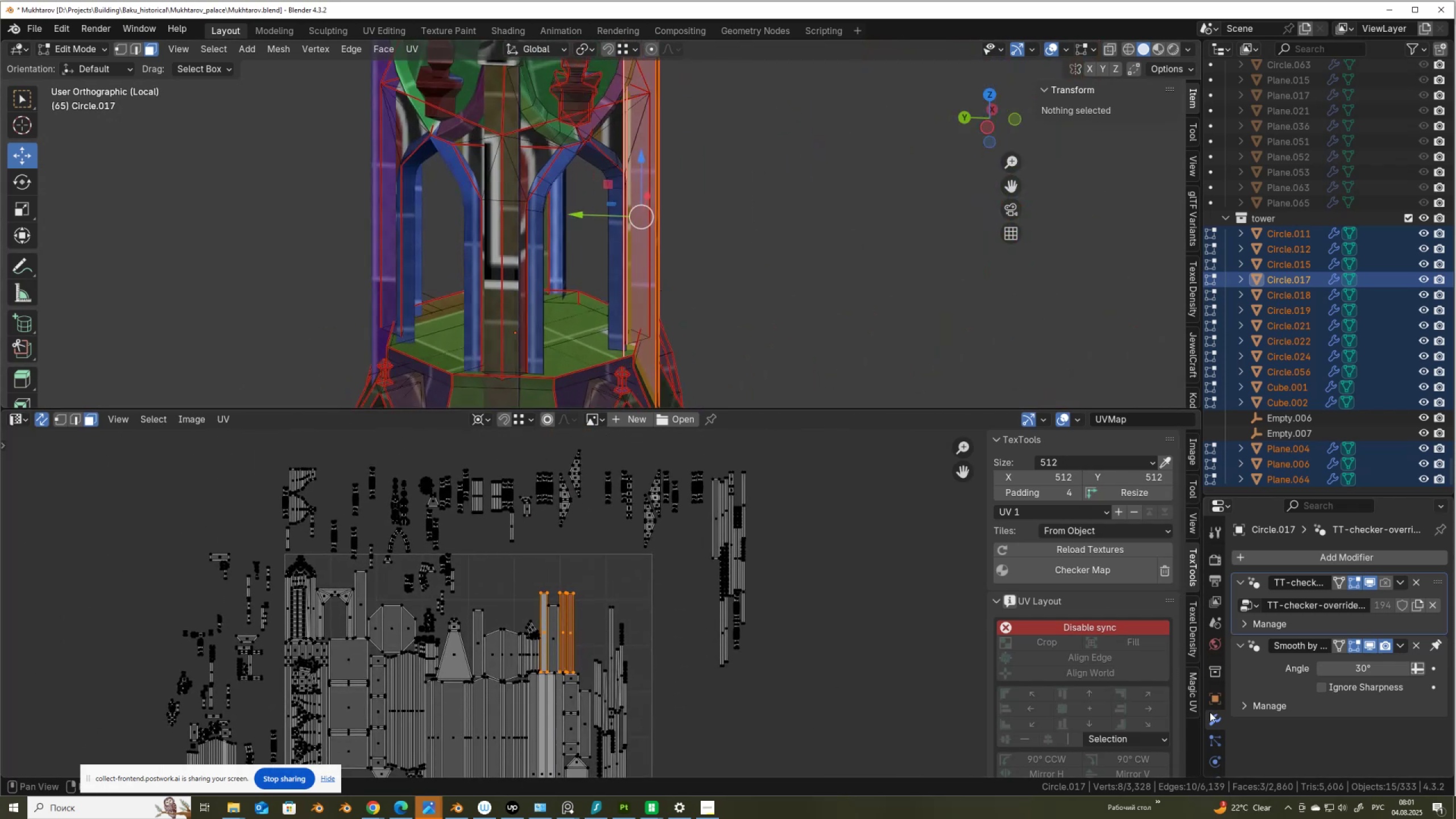 
hold_key(key=ShiftLeft, duration=1.09)
left_click([495, 209])
 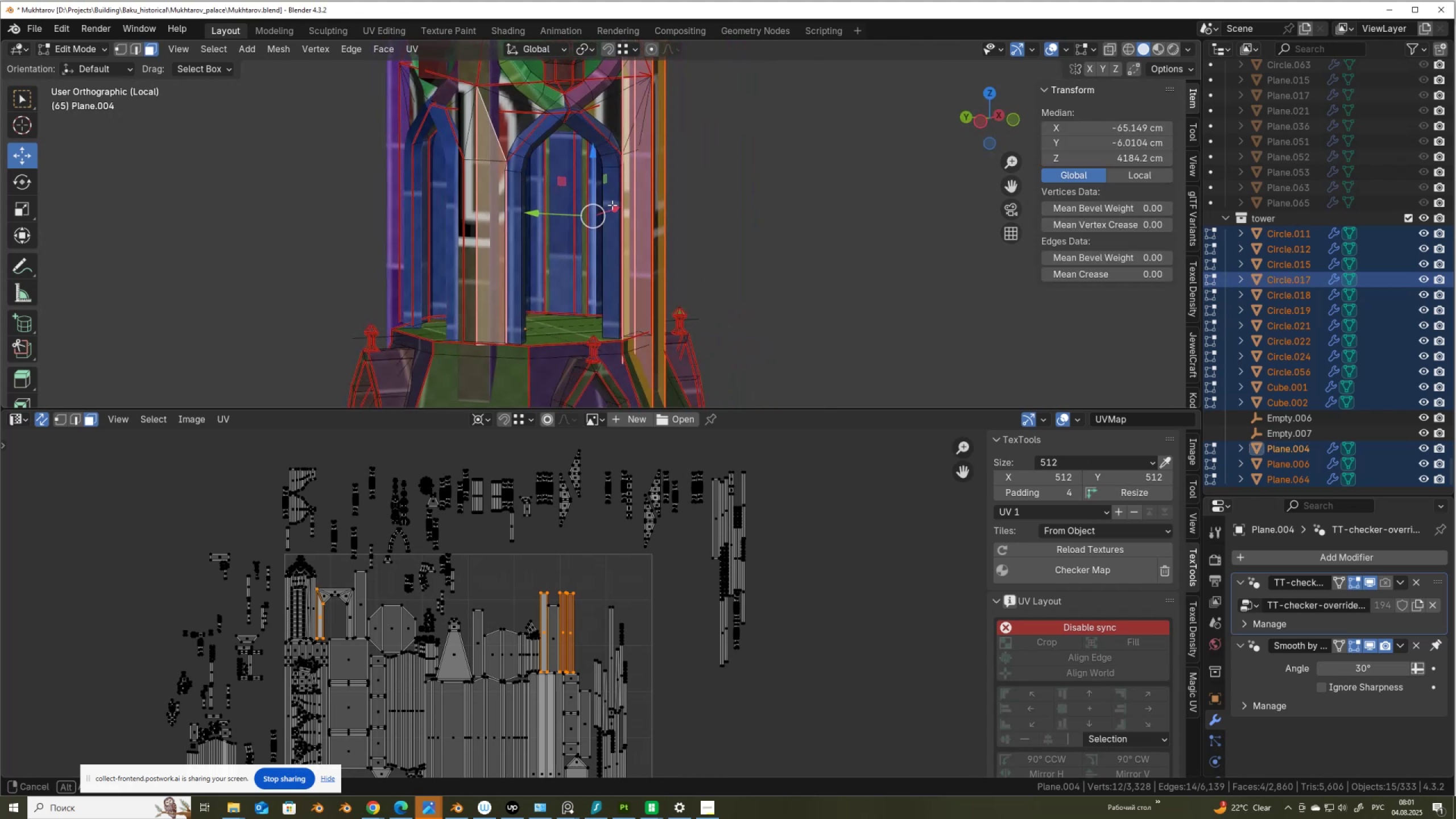 
key(Control+Z)
 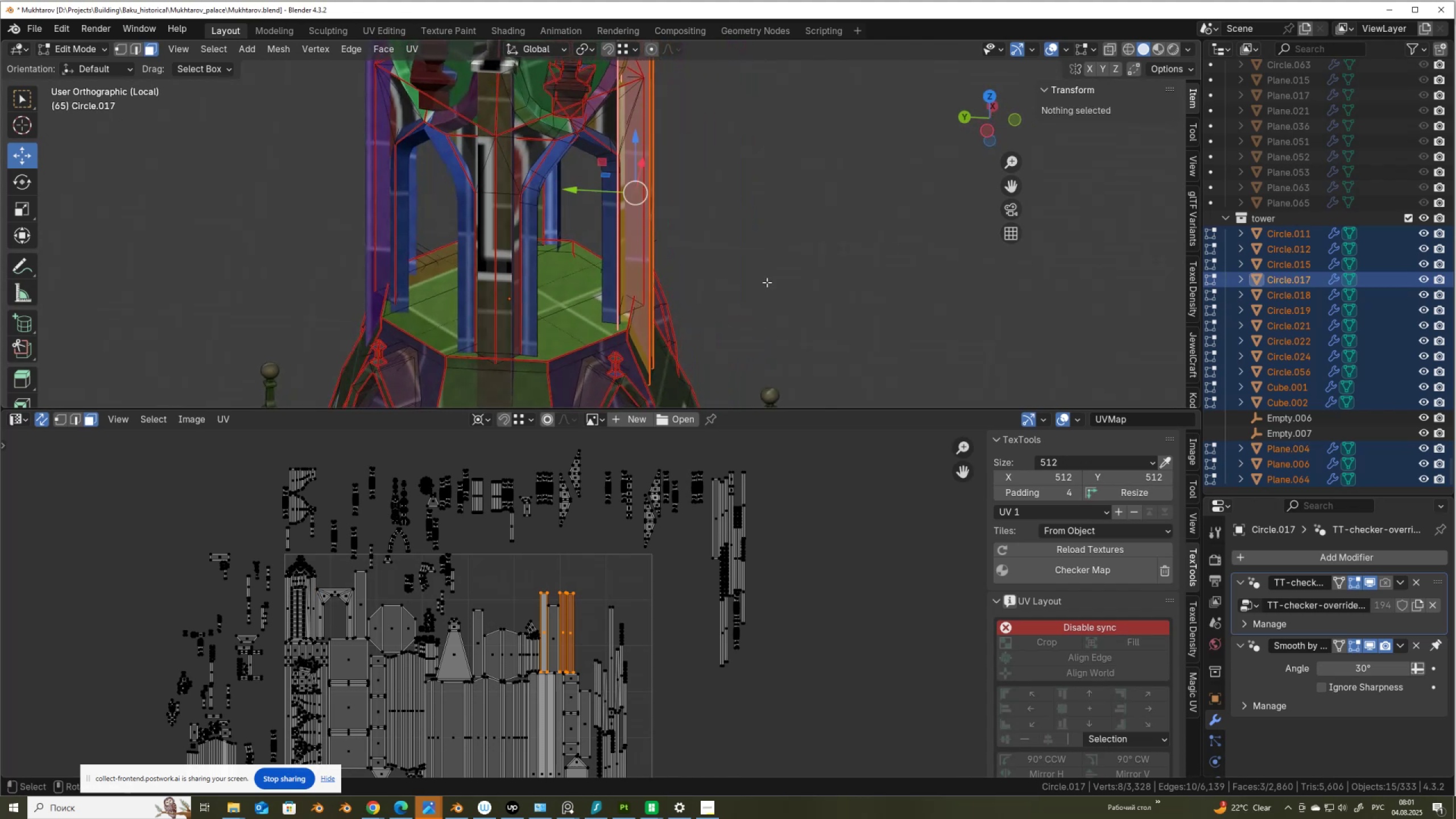 
scroll: coordinate [762, 272], scroll_direction: down, amount: 1.0
 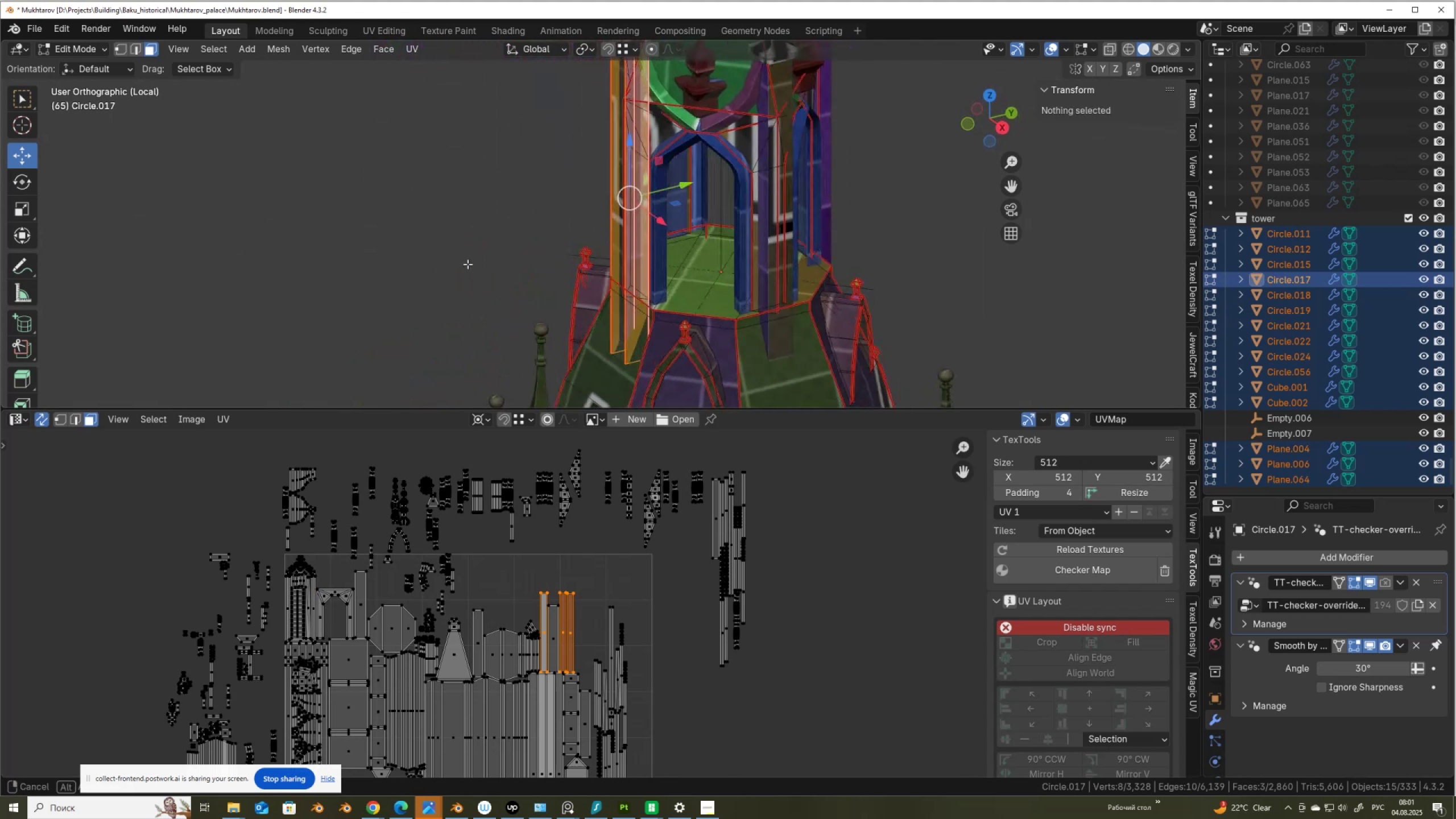 
hold_key(key=ShiftLeft, duration=0.92)
left_click([759, 225])
 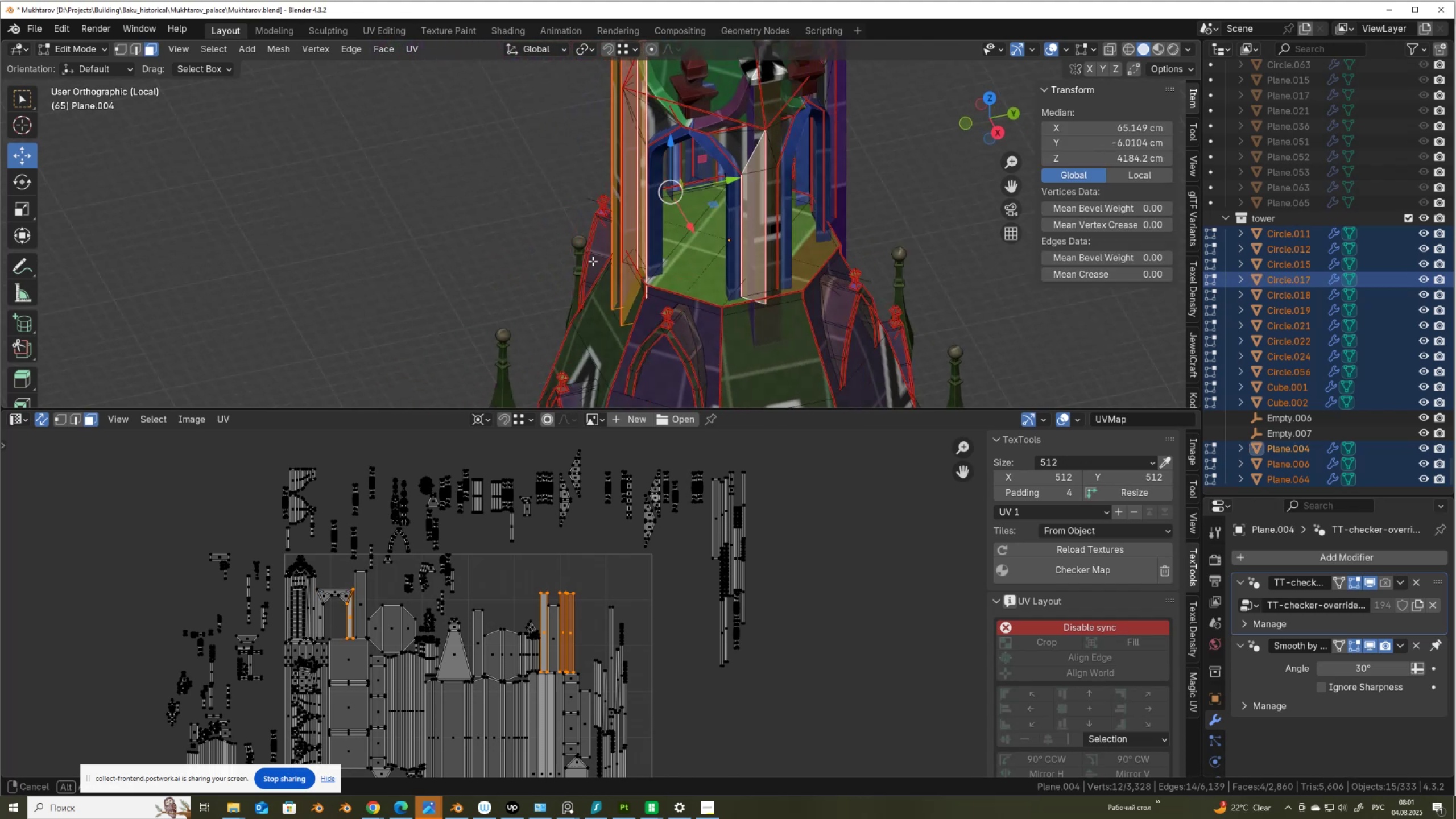 
key(Control+ControlLeft)
 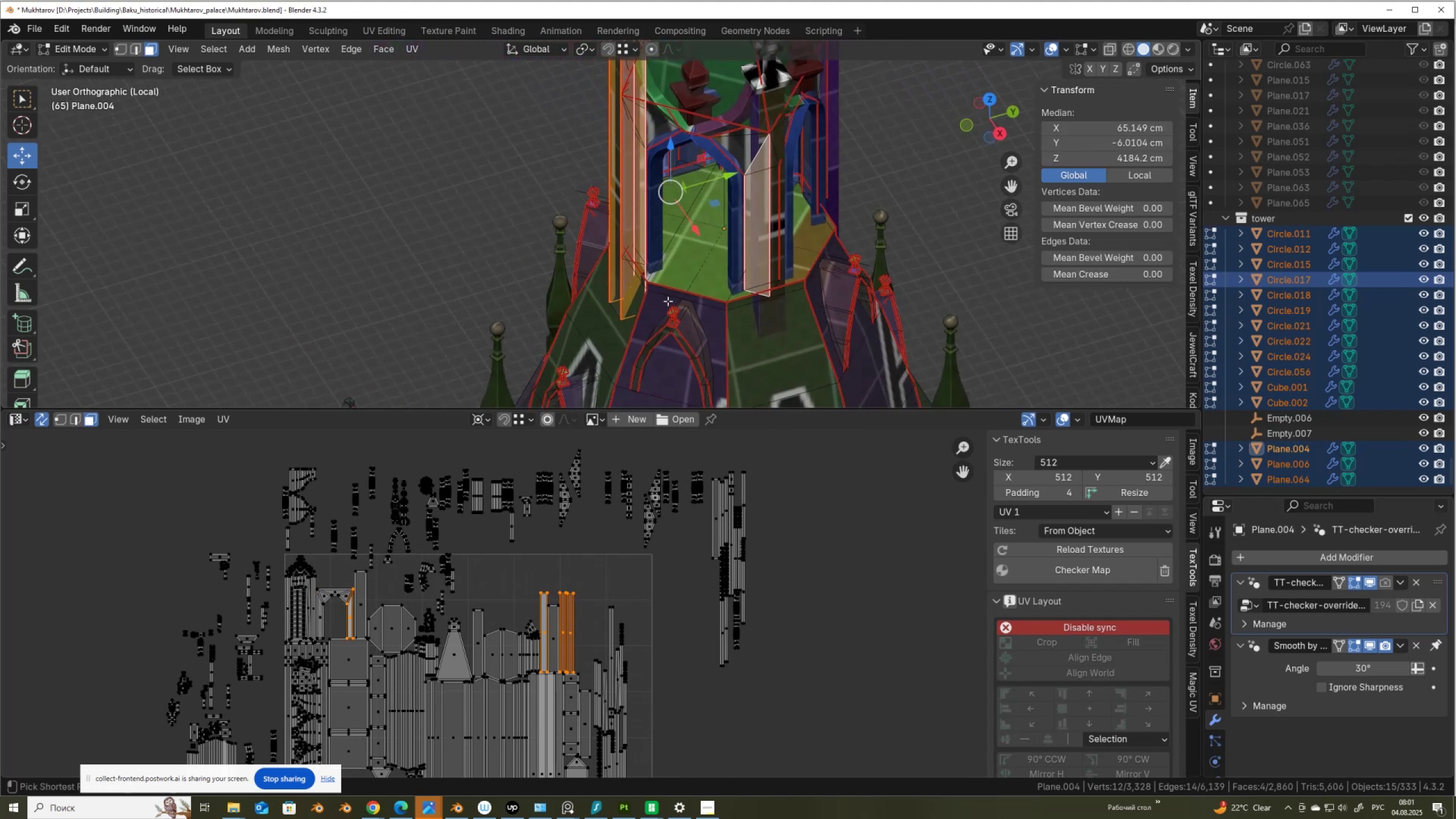 
key(Control+Z)
 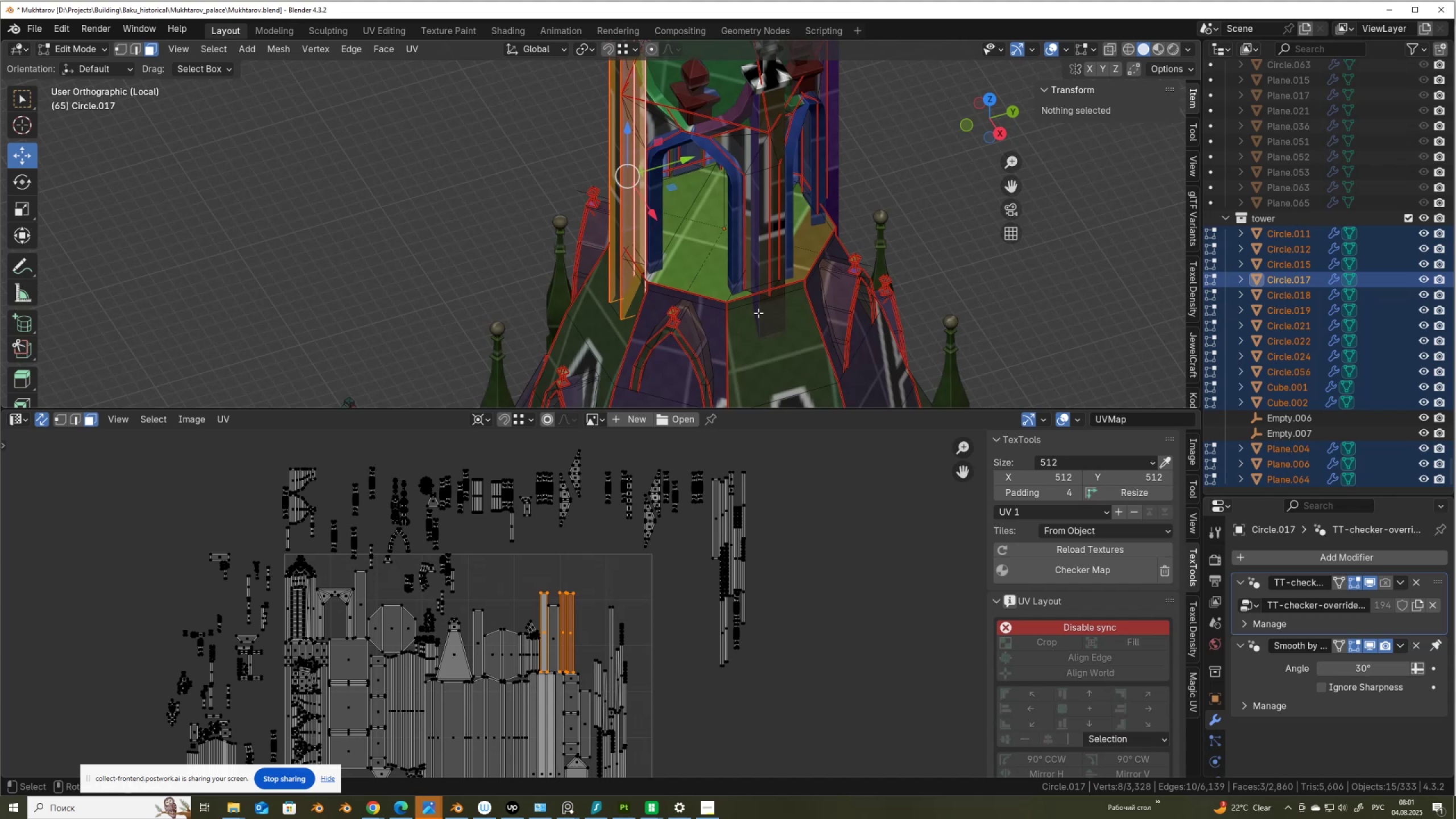 
hold_key(key=ShiftLeft, duration=0.6)
left_click([755, 306])
 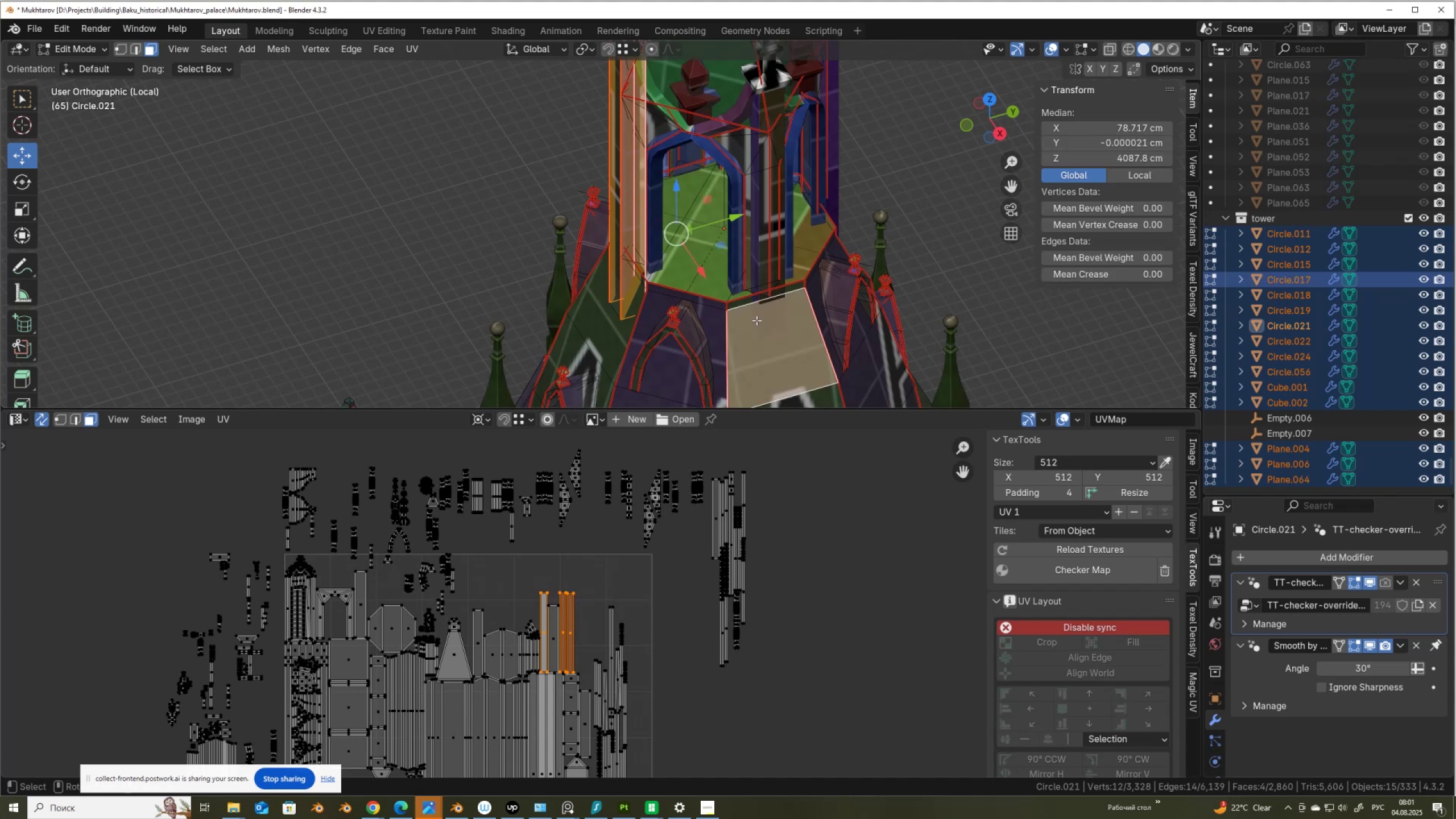 
key(Control+ControlLeft)
 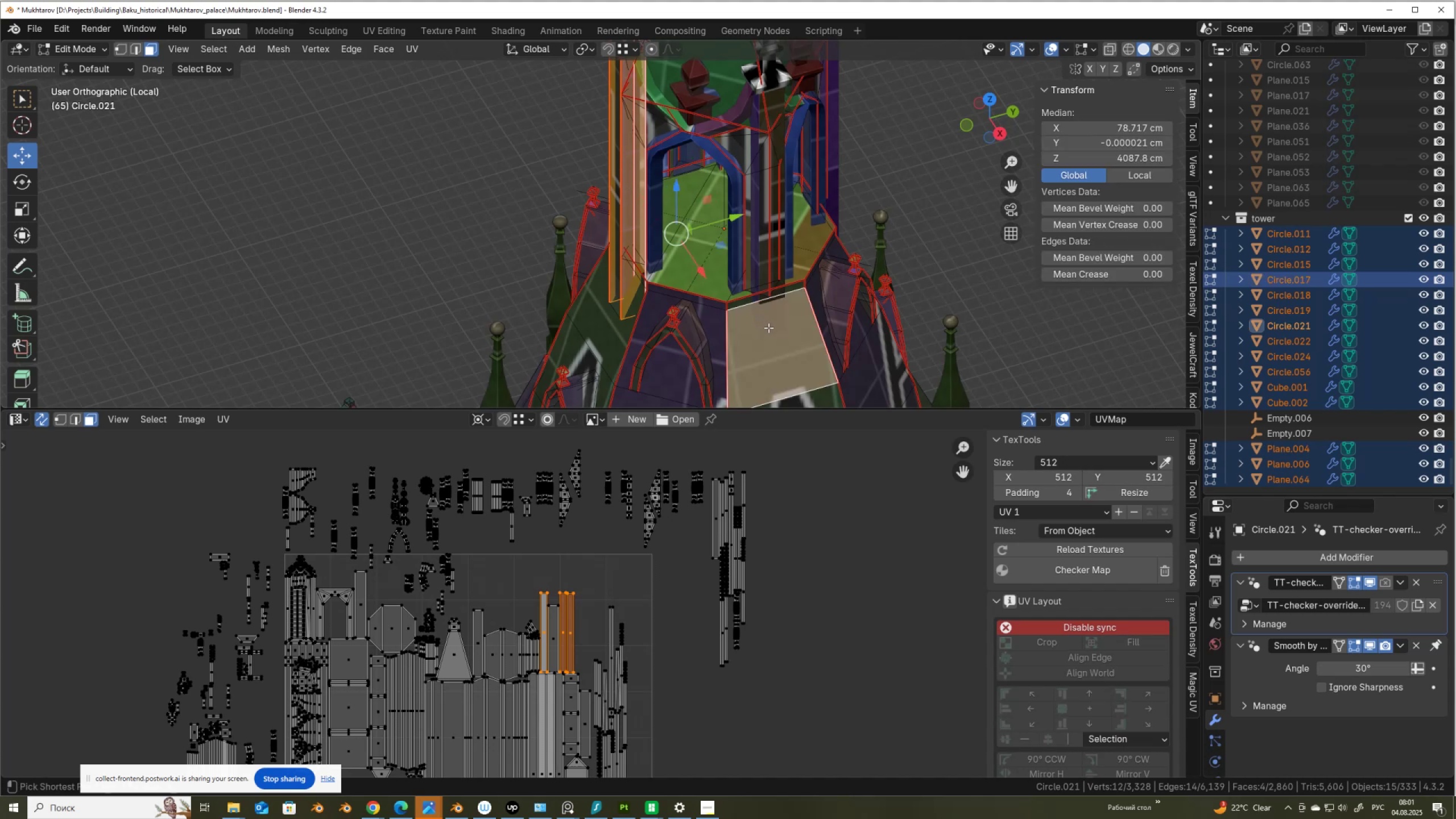 
key(Control+Z)
 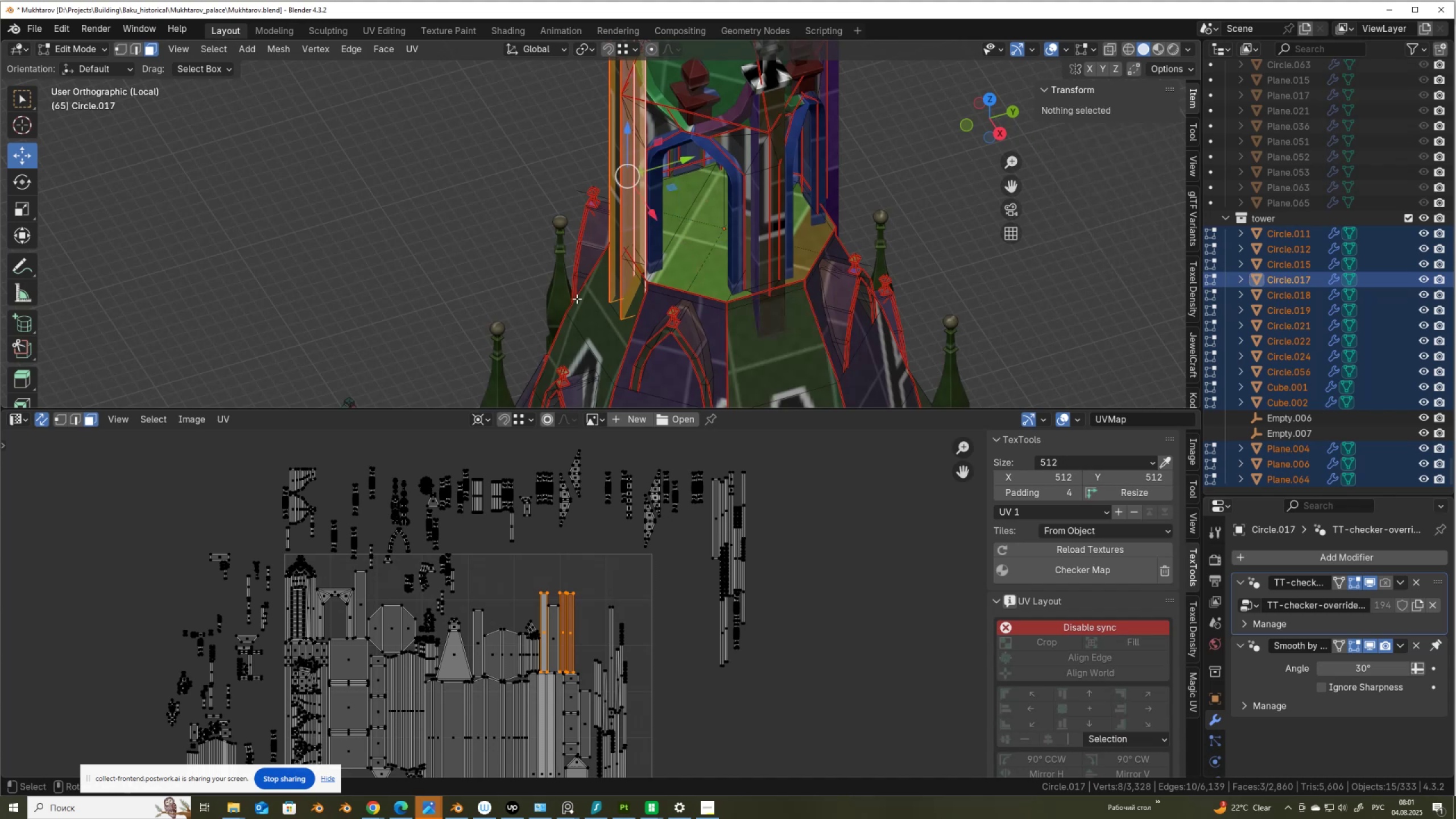 
scroll: coordinate [594, 298], scroll_direction: down, amount: 1.0
 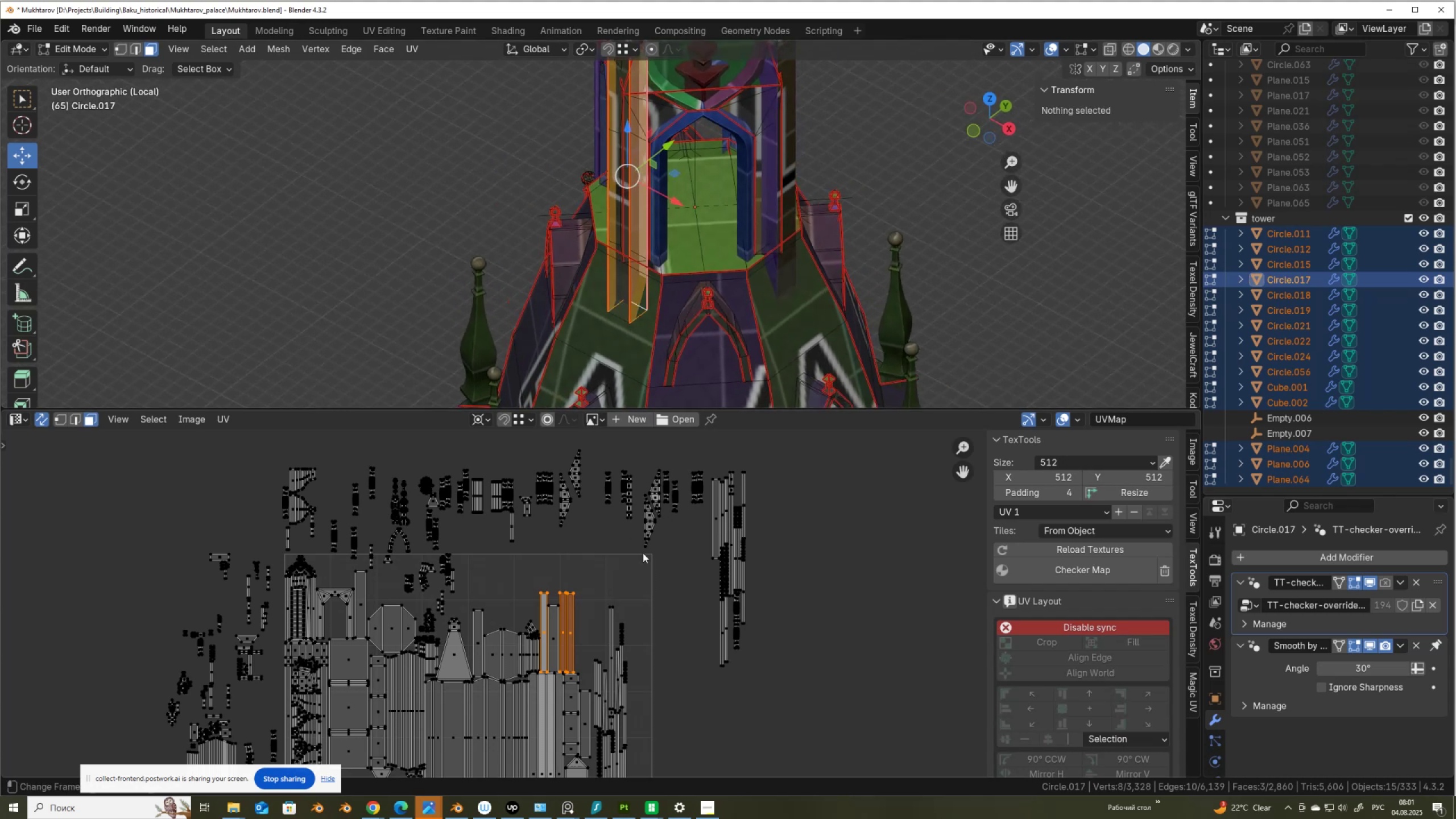 
scroll: coordinate [609, 663], scroll_direction: up, amount: 4.0
 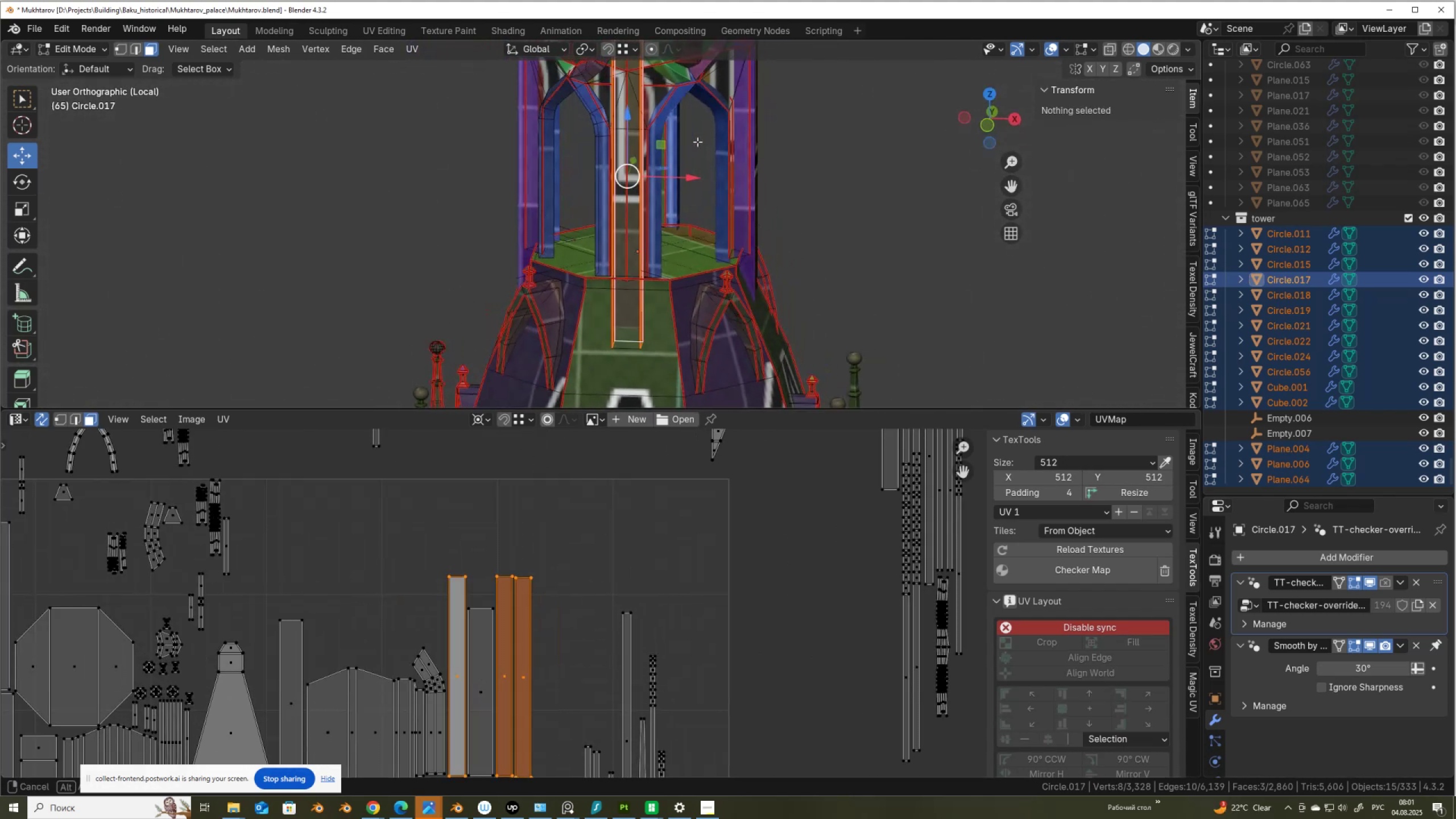 
wait(6.03)
 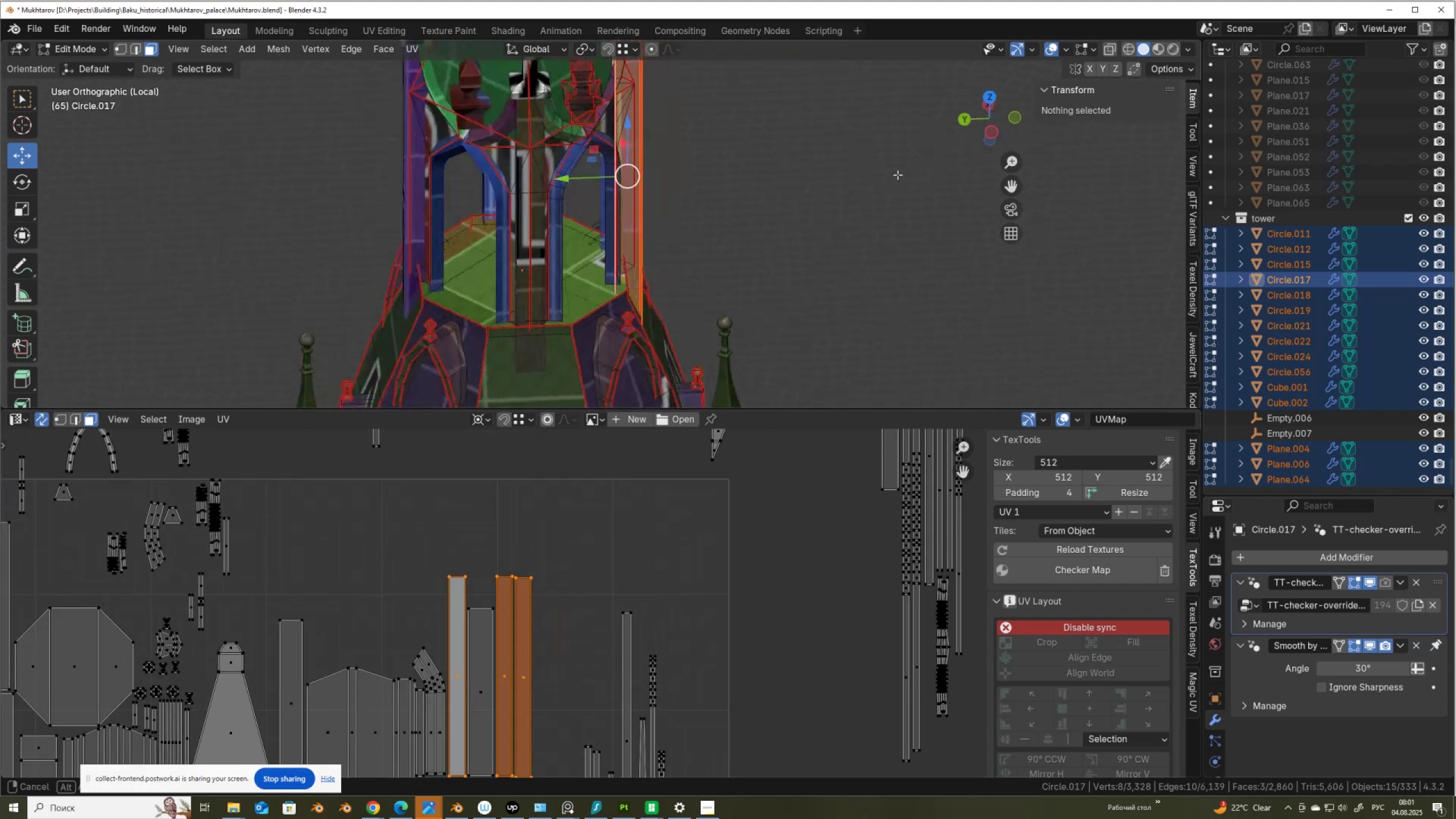 
hold_key(key=ShiftLeft, duration=0.46)
scroll: coordinate [707, 259], scroll_direction: up, amount: 3.0
 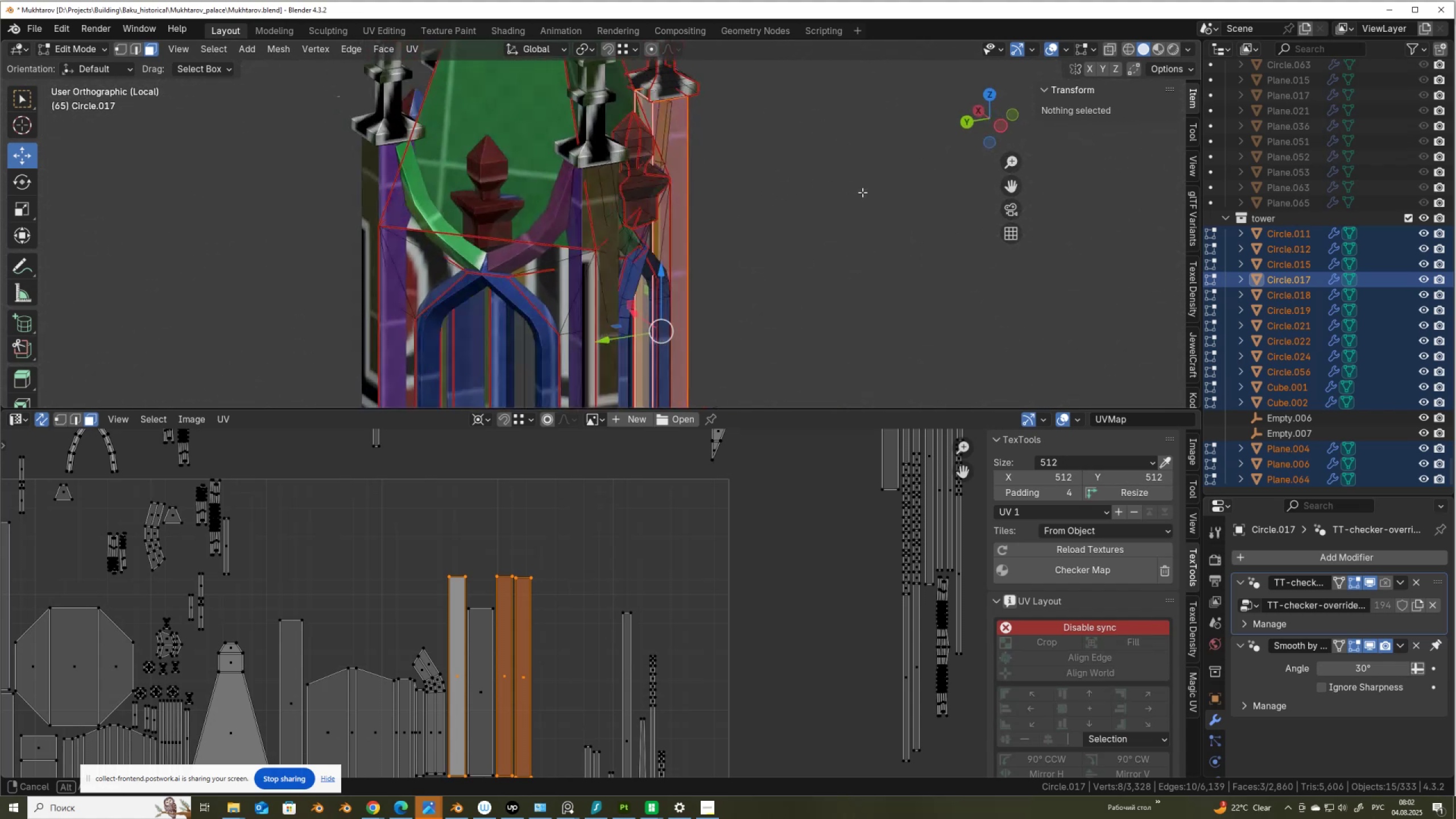 
scroll: coordinate [709, 221], scroll_direction: down, amount: 2.0
 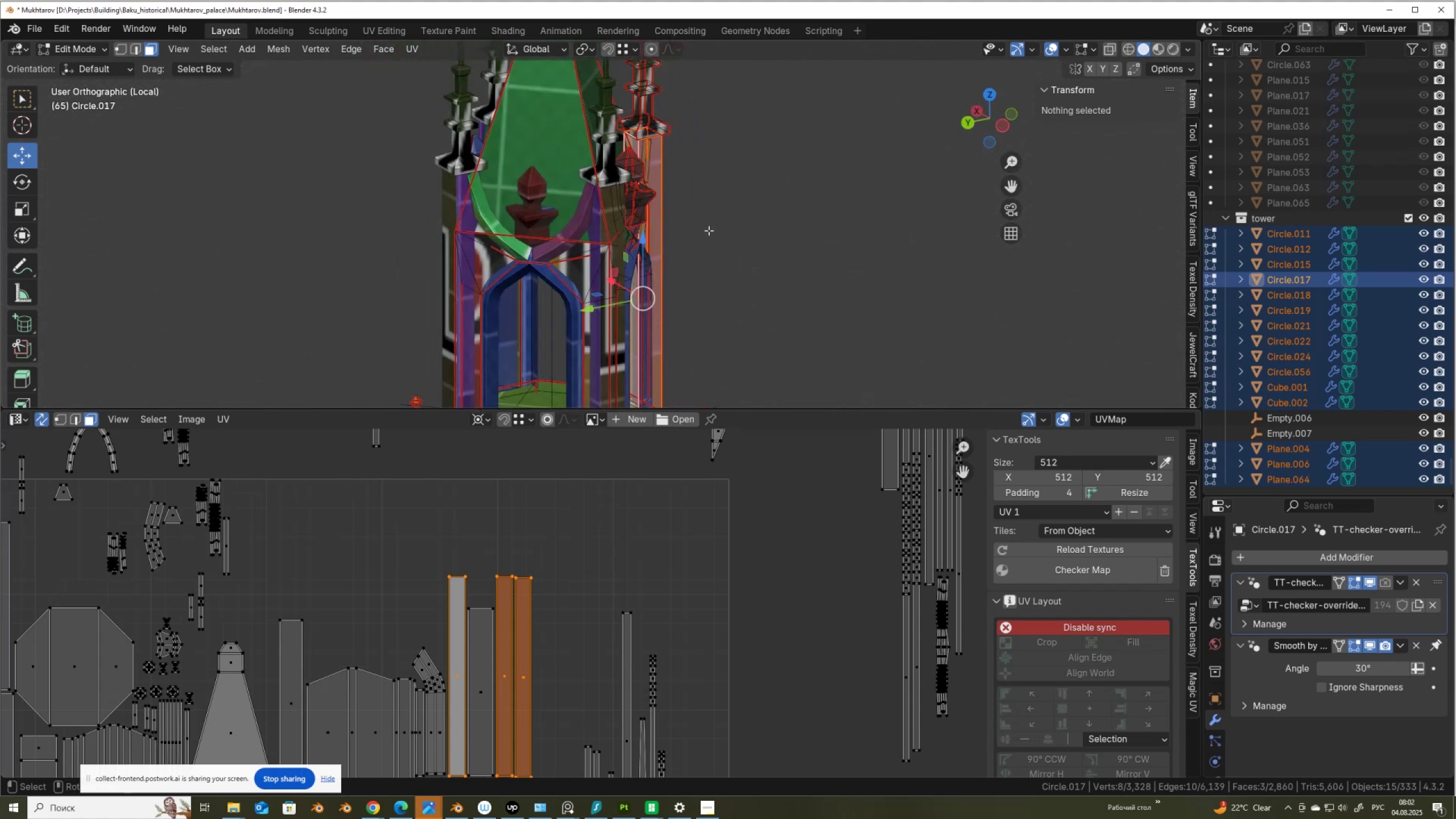 
key(Alt+AltLeft)
 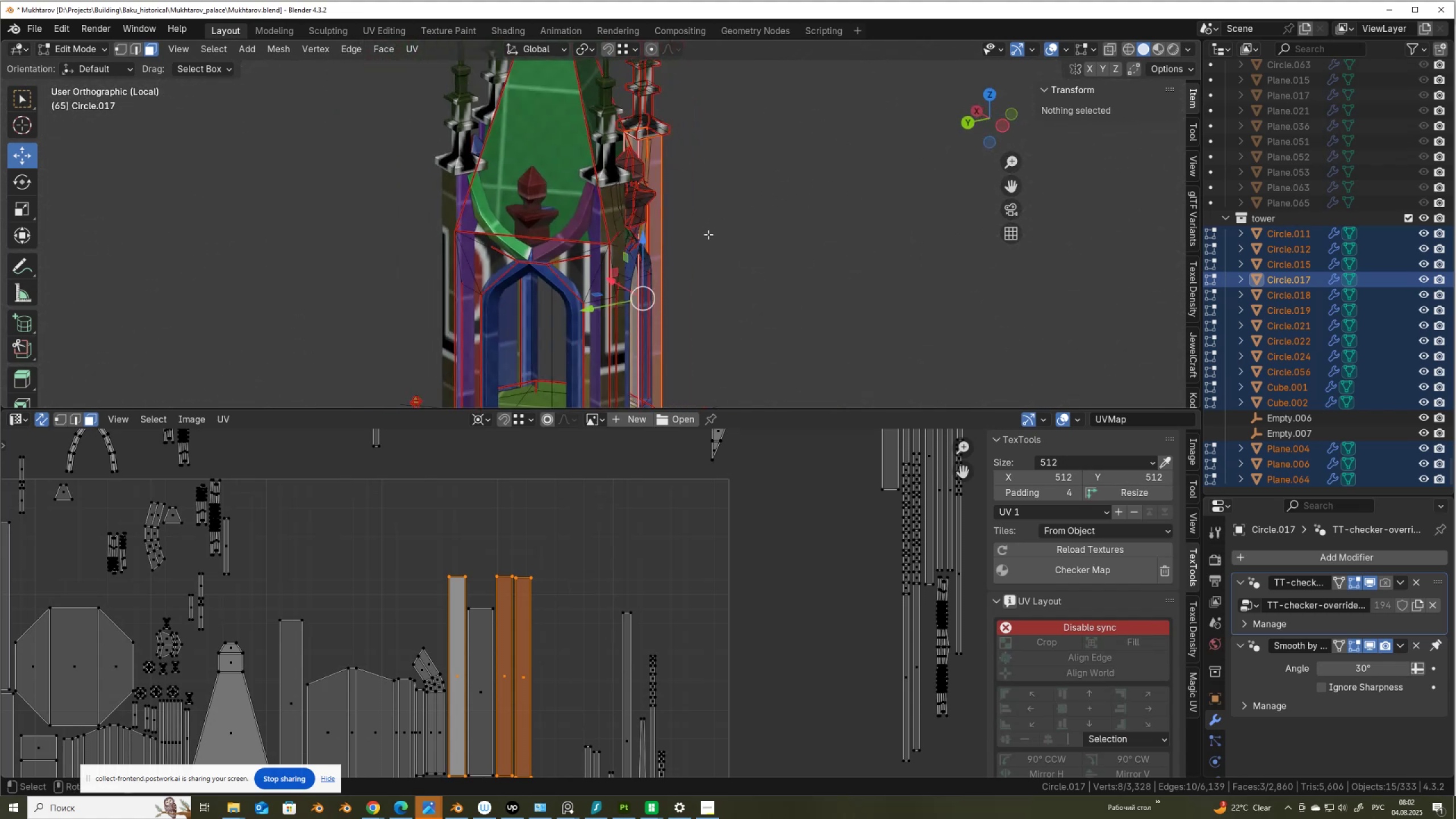 
key(Alt+Z)
 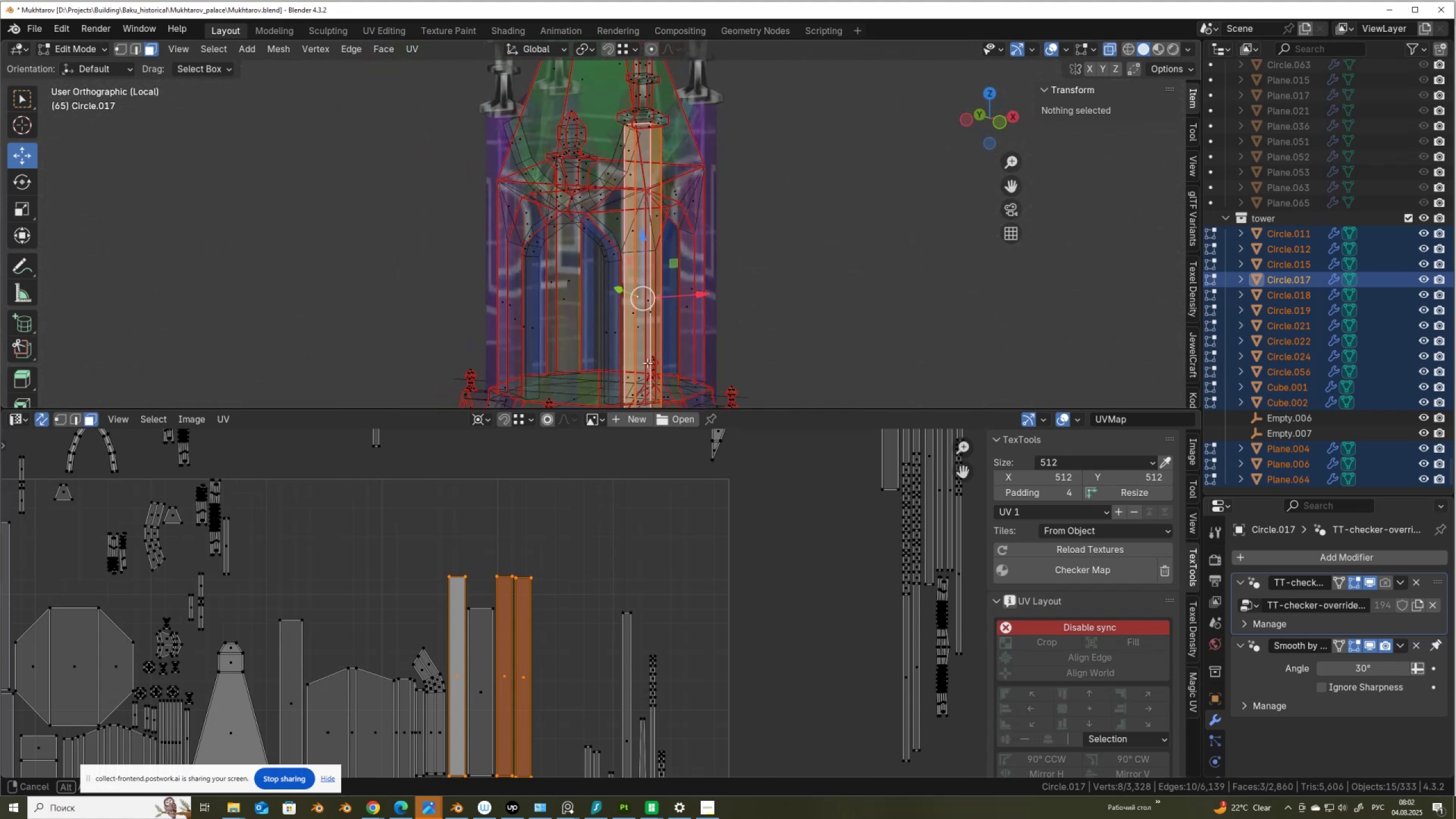 
wait(5.3)
 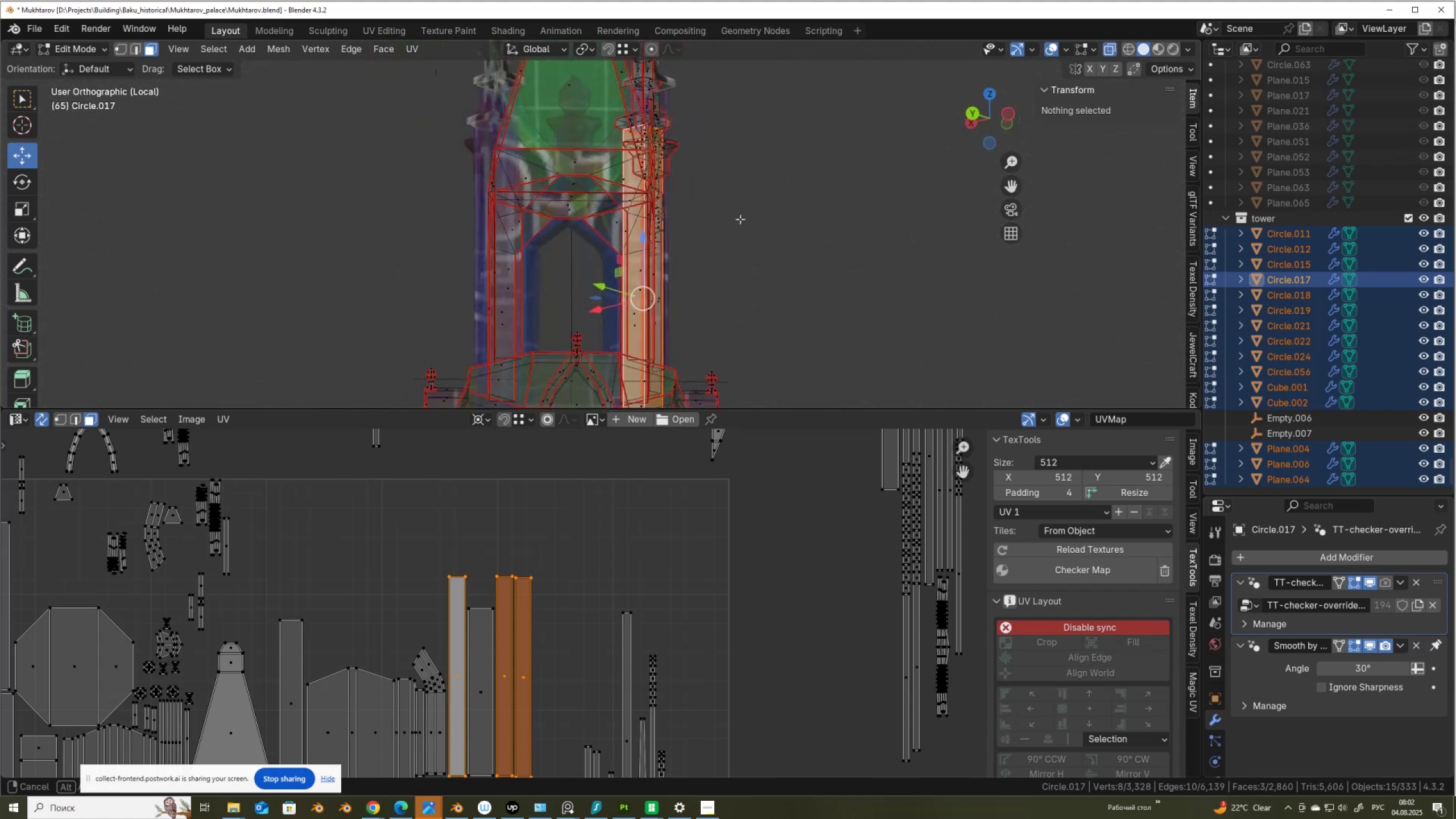 
left_click([636, 301])
 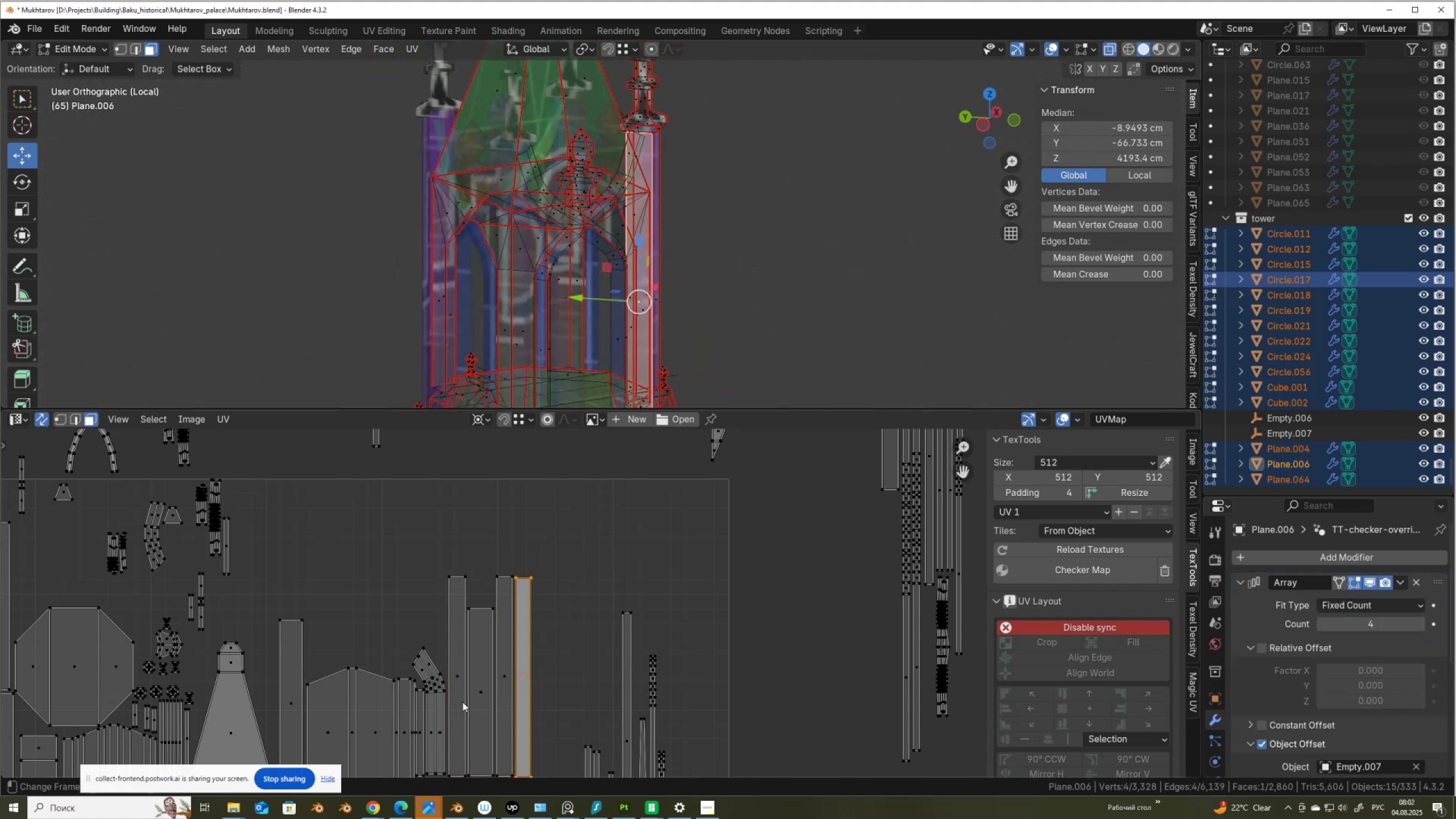 
left_click([454, 672])
 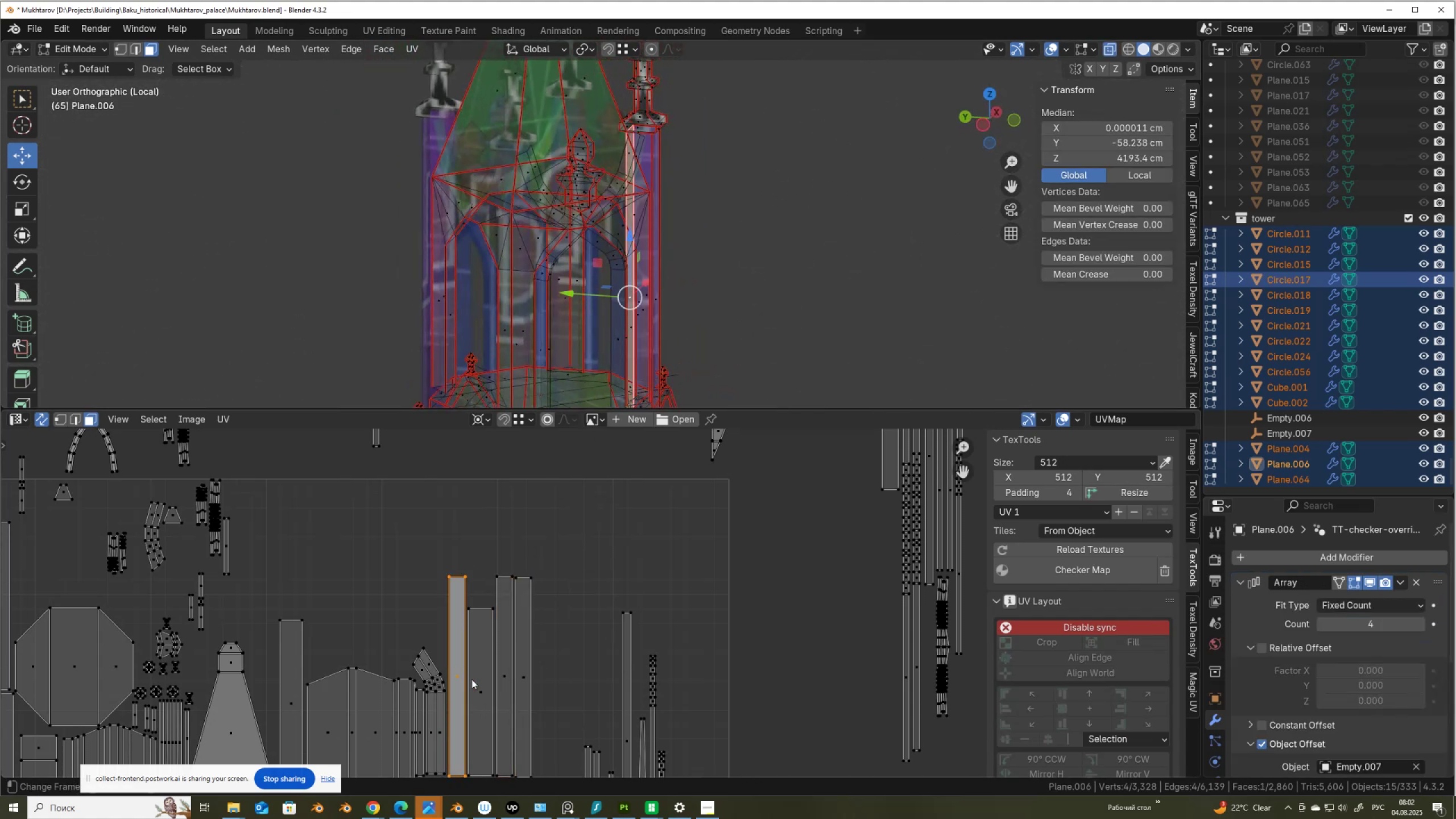 
hold_key(key=ShiftLeft, duration=0.7)
left_click([503, 676])
 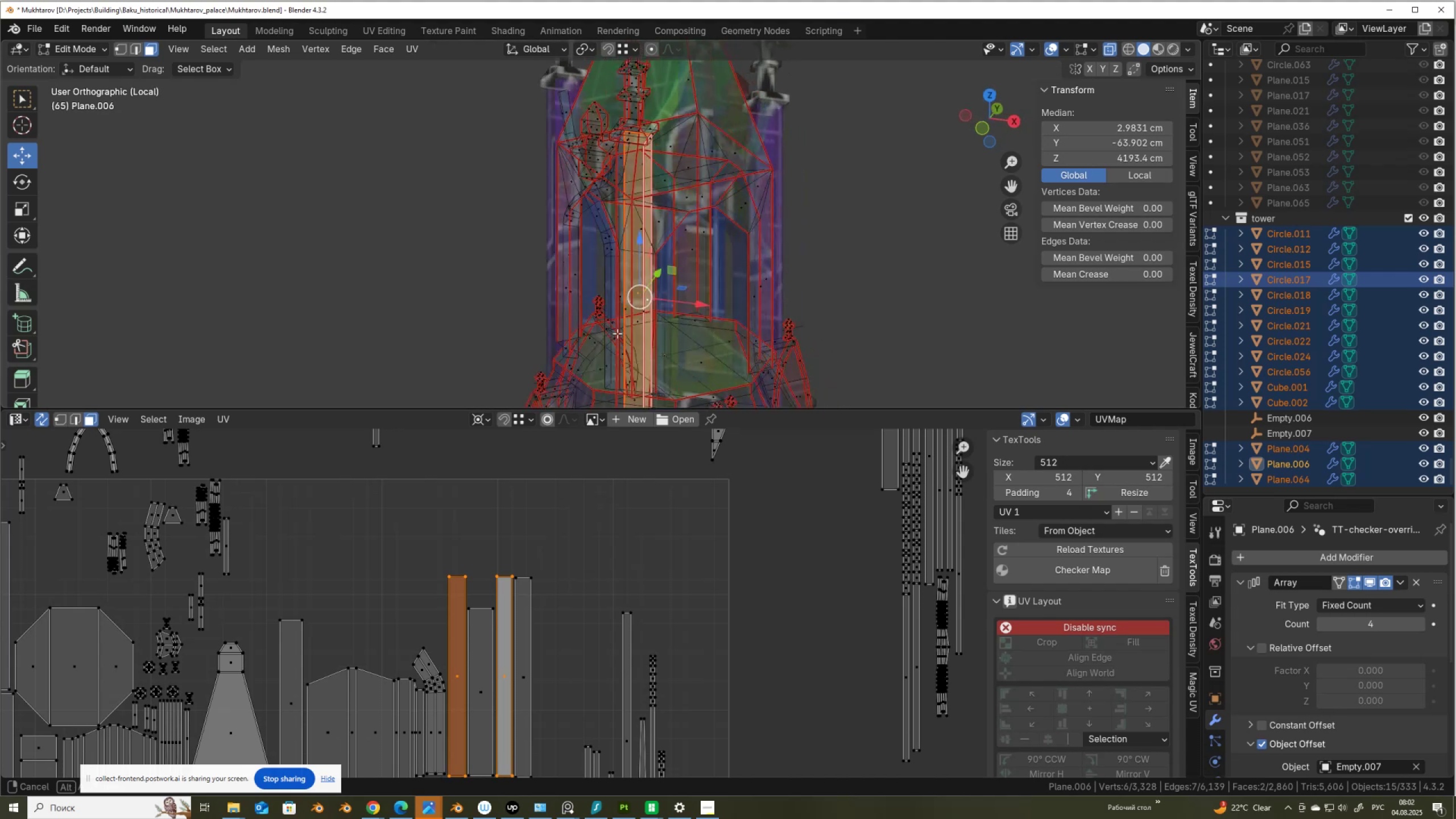 
scroll: coordinate [670, 319], scroll_direction: up, amount: 2.0
 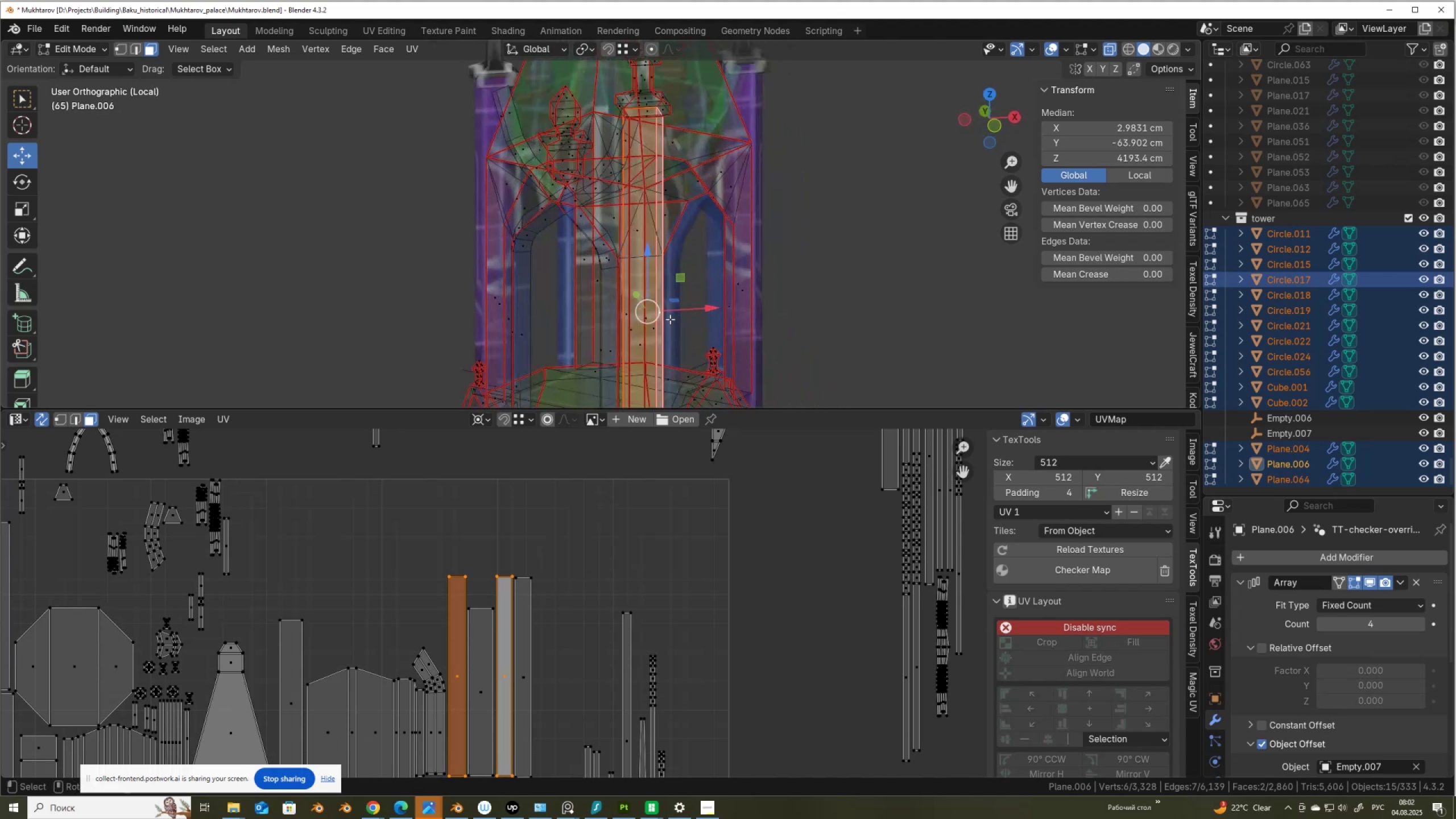 
key(Alt+AltLeft)
 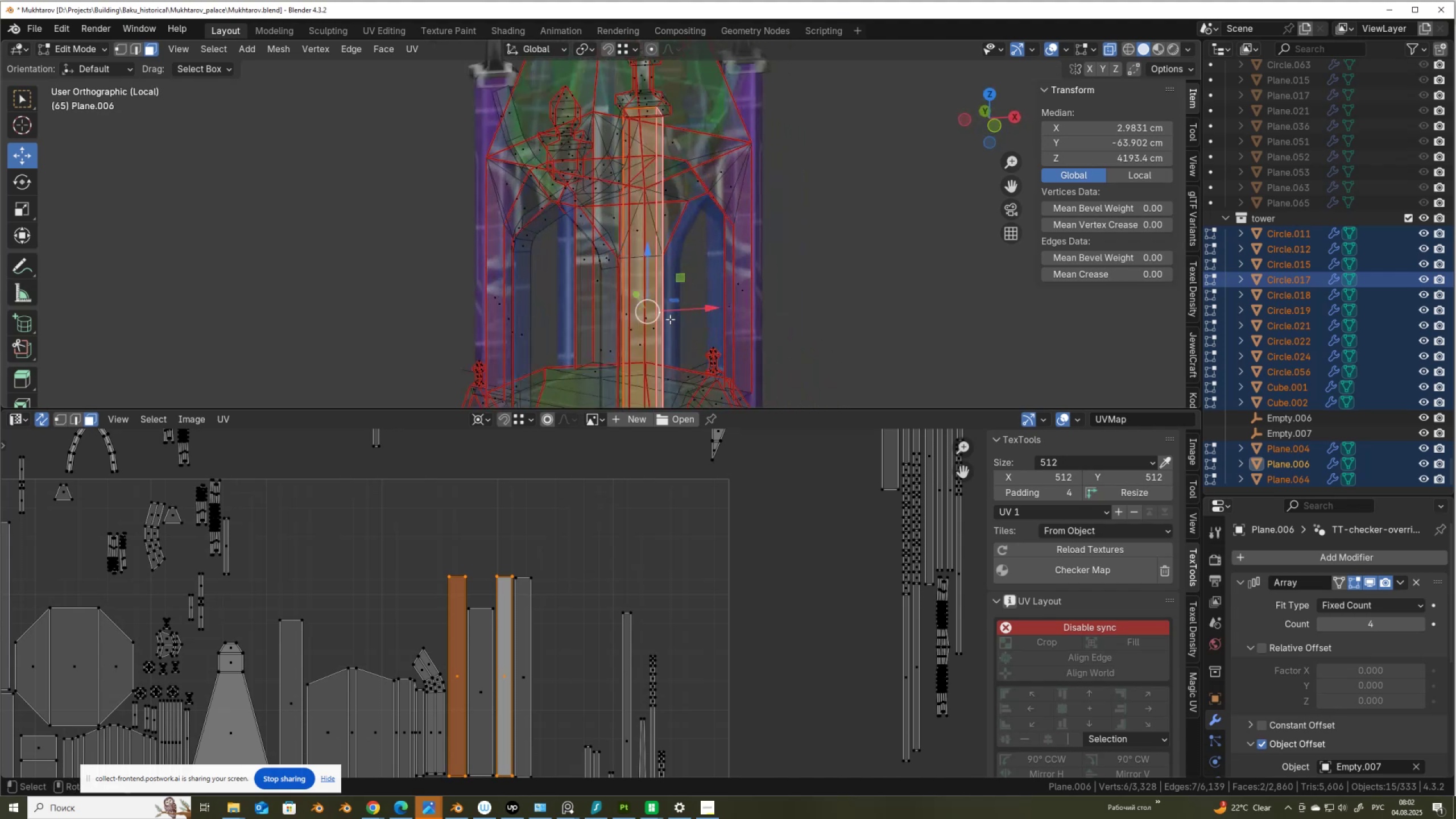 
key(Alt+Z)
 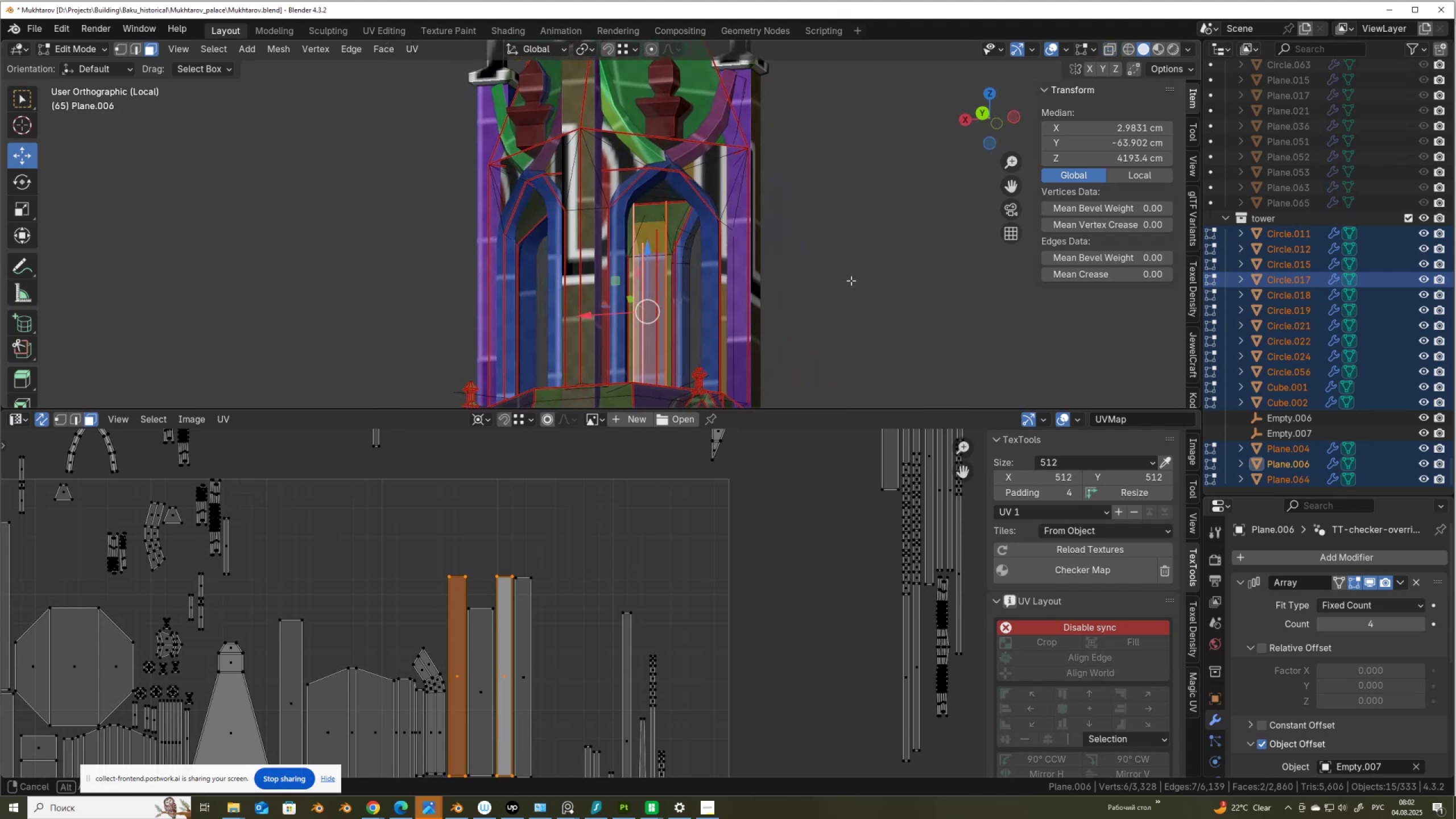 
left_click([502, 683])
 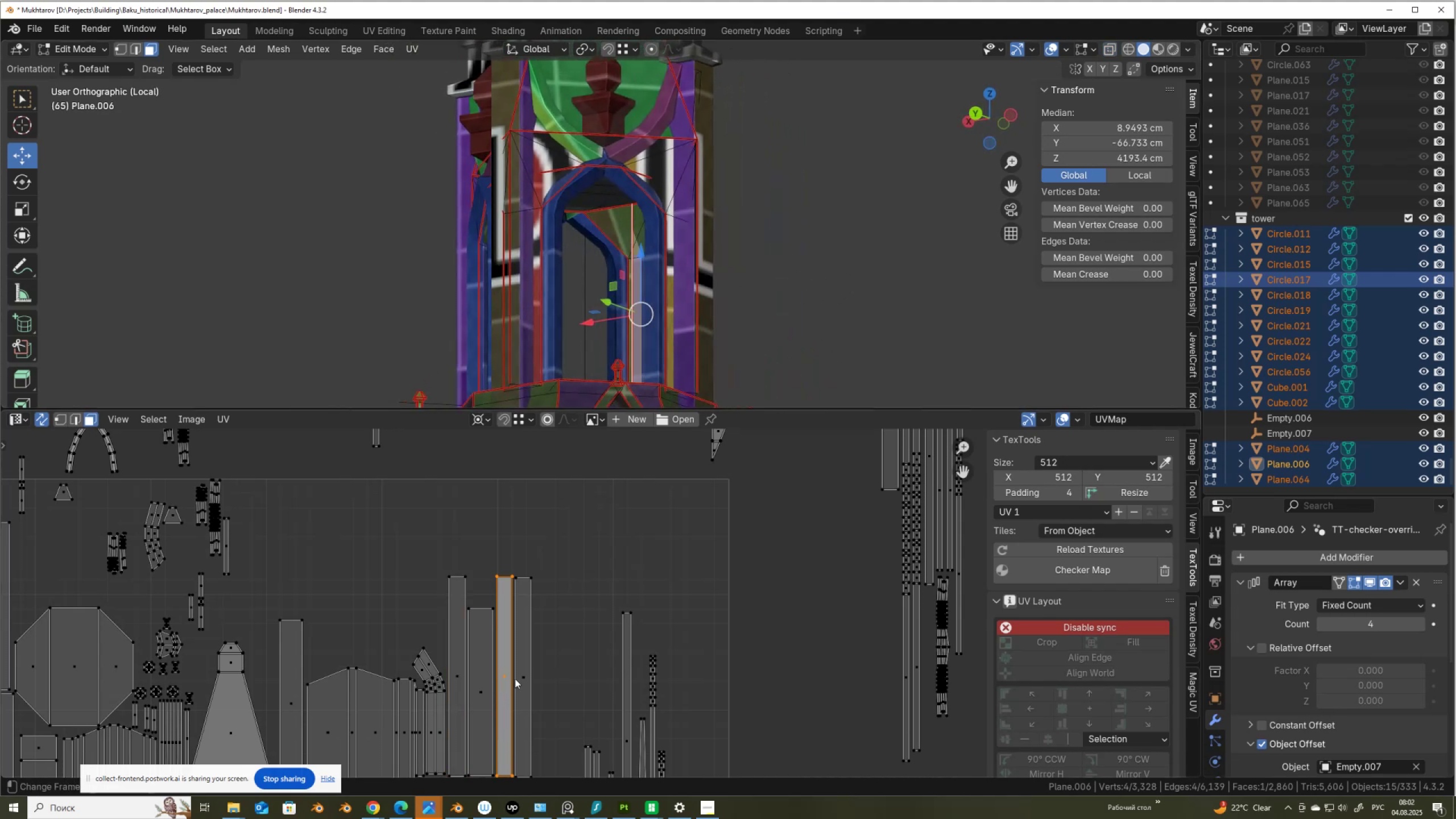 
hold_key(key=ShiftLeft, duration=0.32)
left_click([516, 679])
 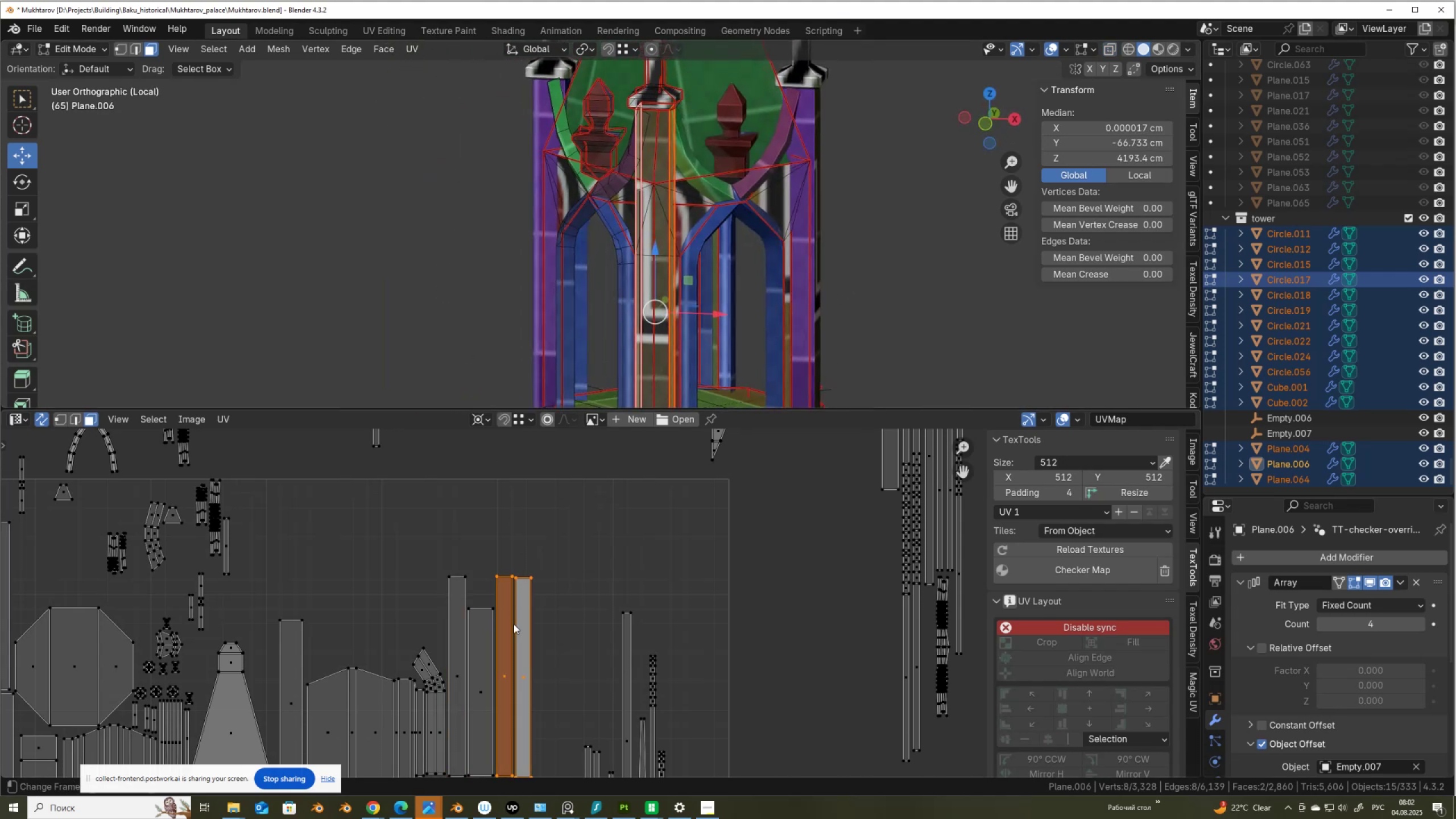 
left_click([524, 684])
 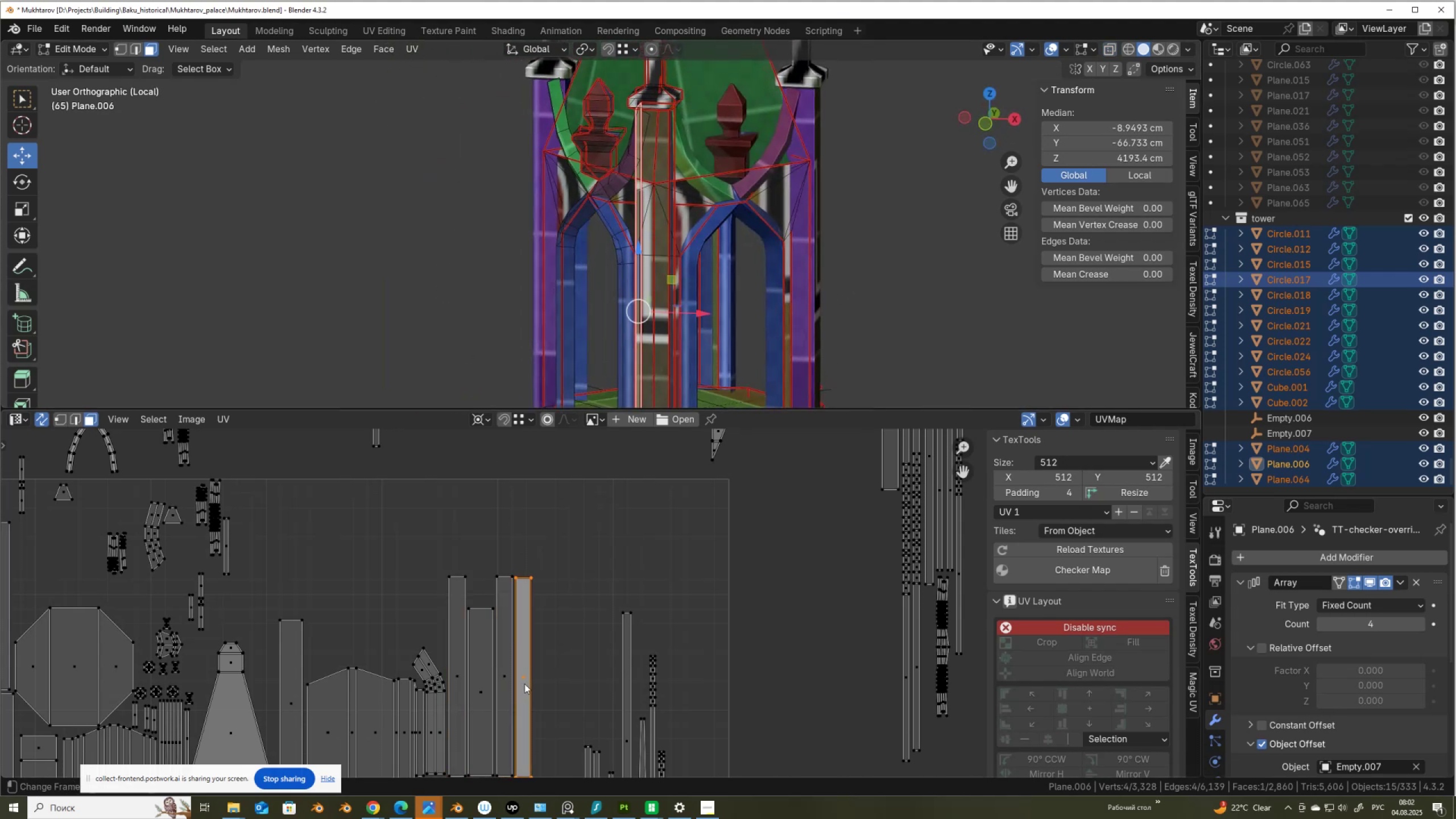 
right_click([524, 684])
 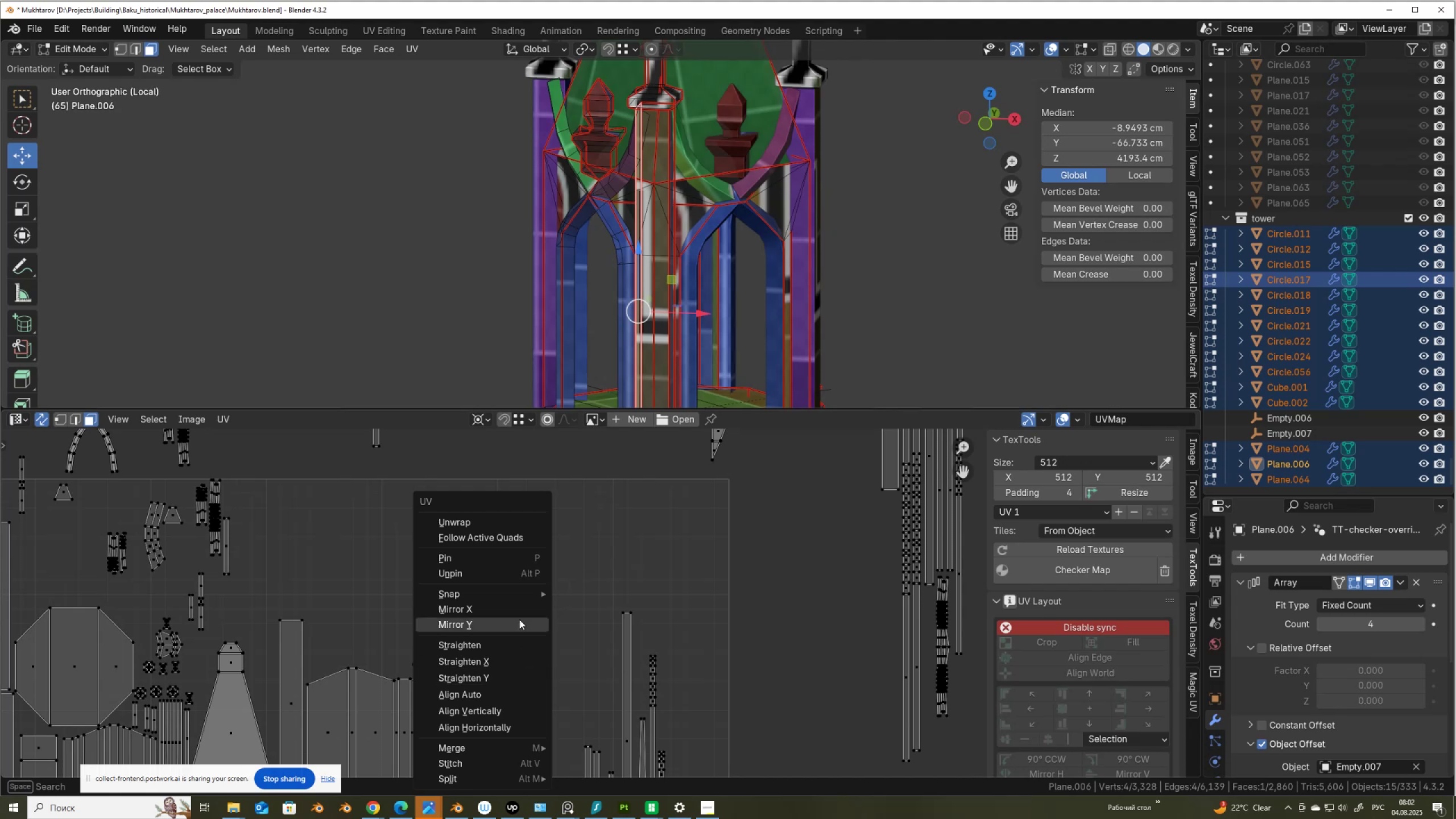 
left_click([519, 609])
 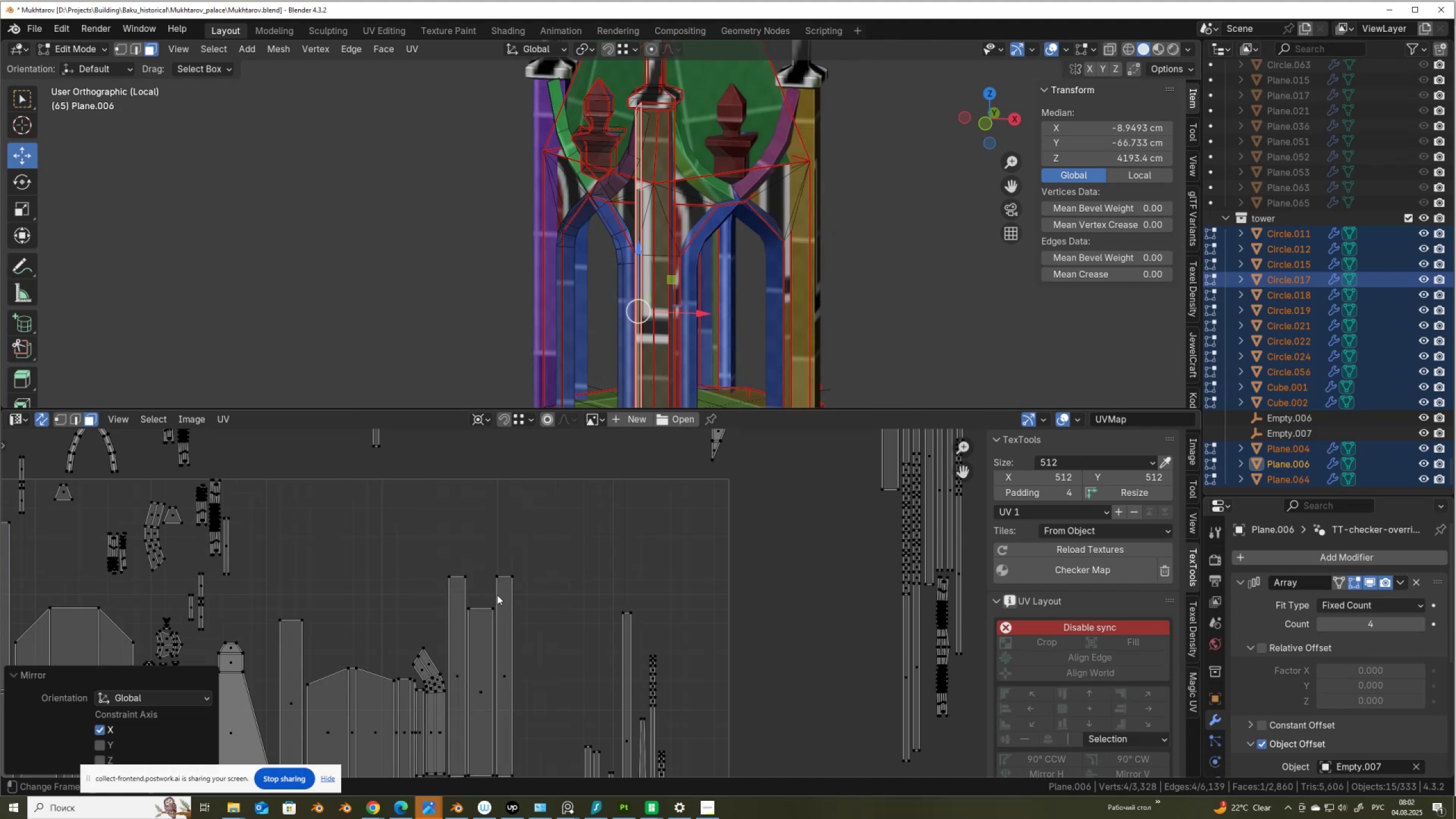 
scroll: coordinate [264, 594], scroll_direction: down, amount: 5.0
 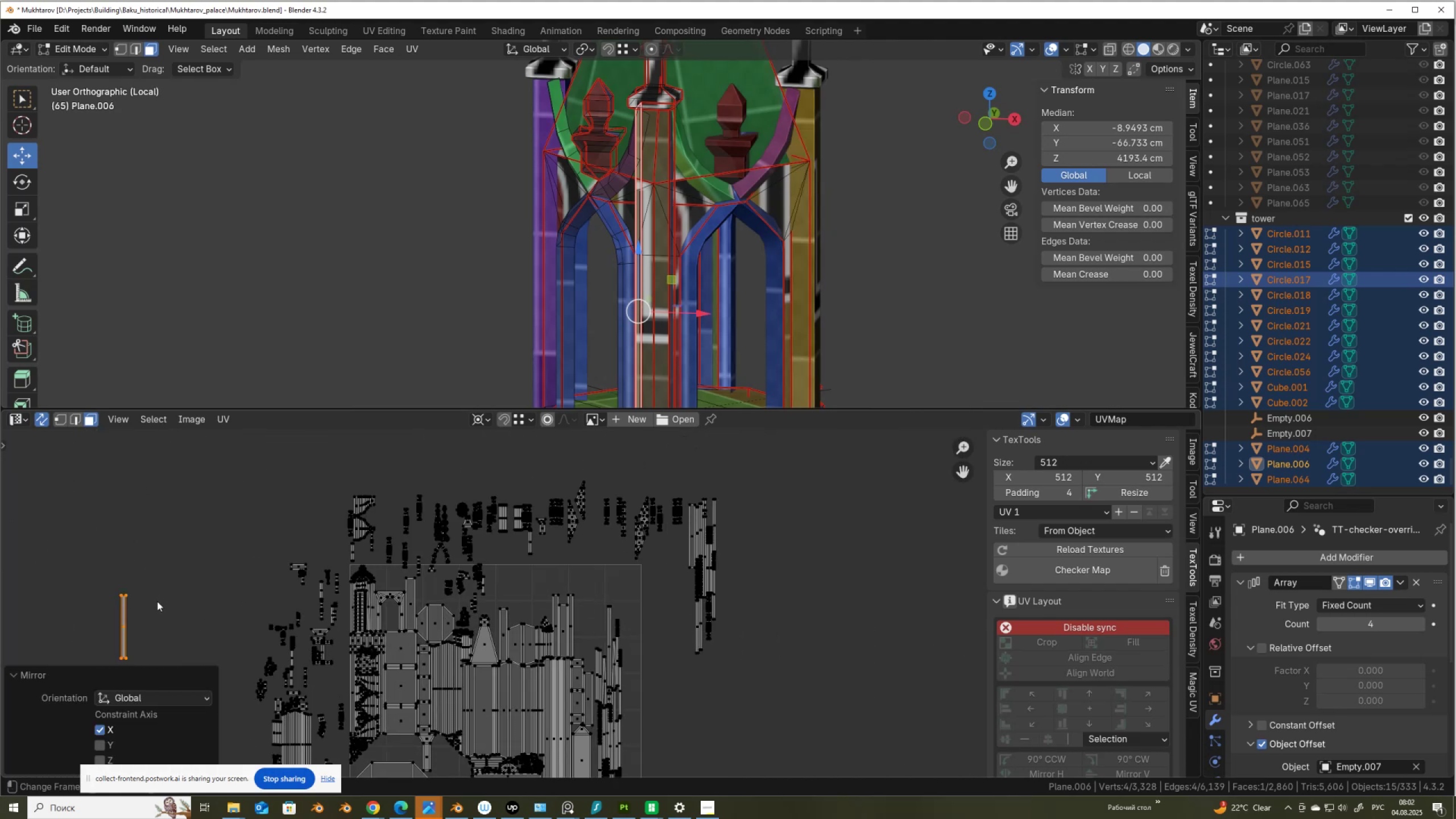 
key(G)
 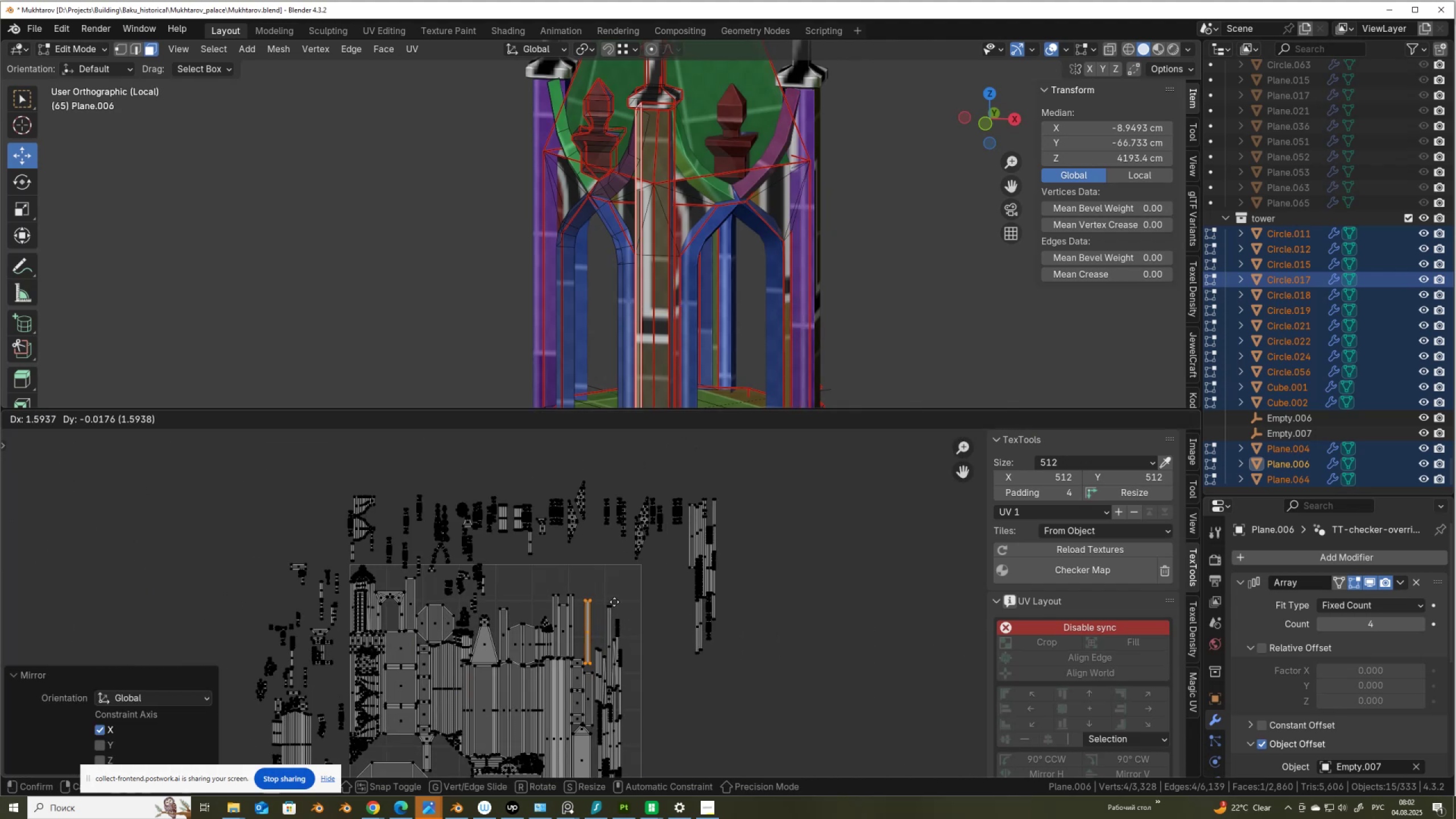 
hold_key(key=ControlLeft, duration=0.75)
left_click([576, 595])
 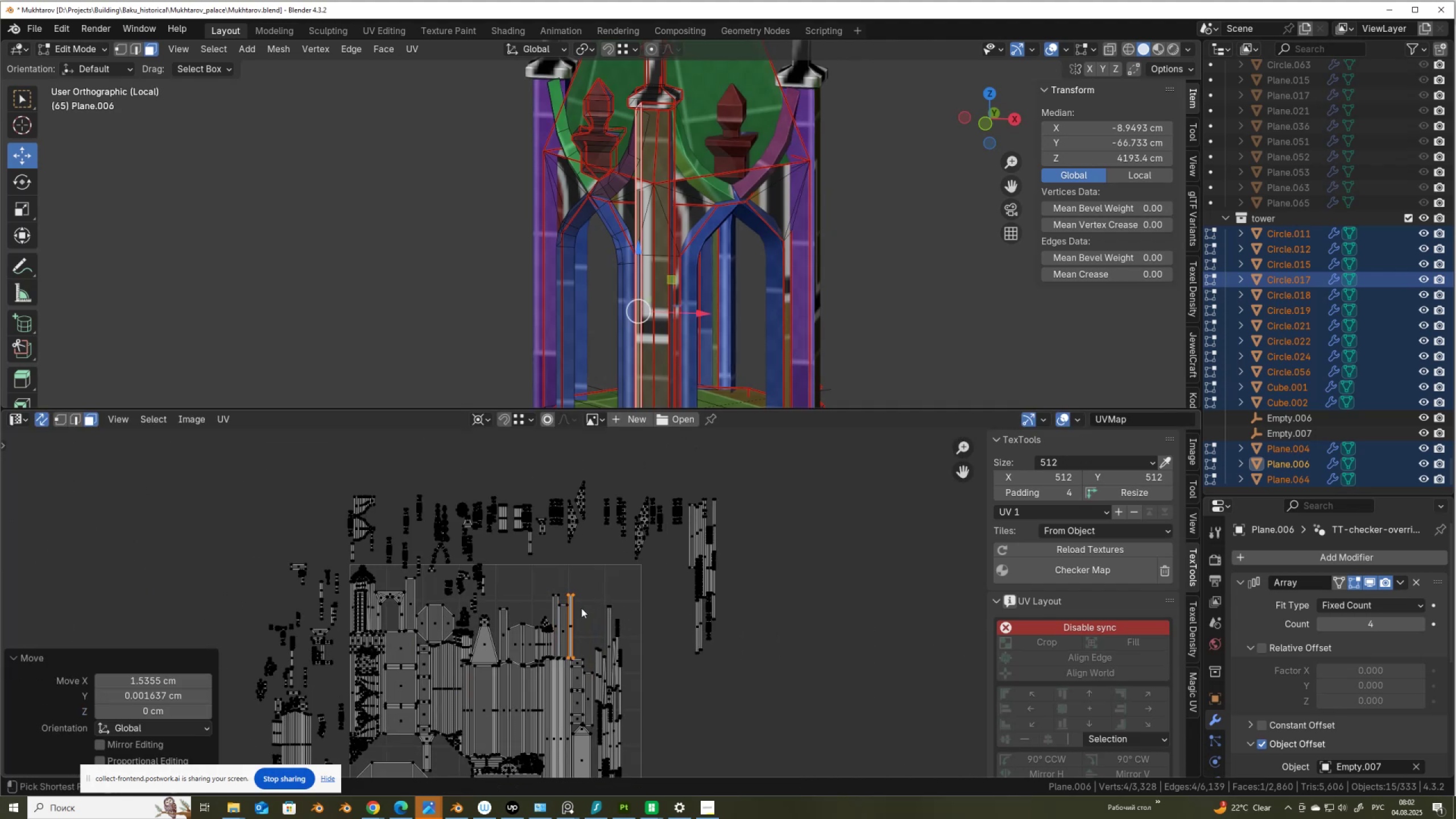 
scroll: coordinate [593, 543], scroll_direction: up, amount: 1.0
 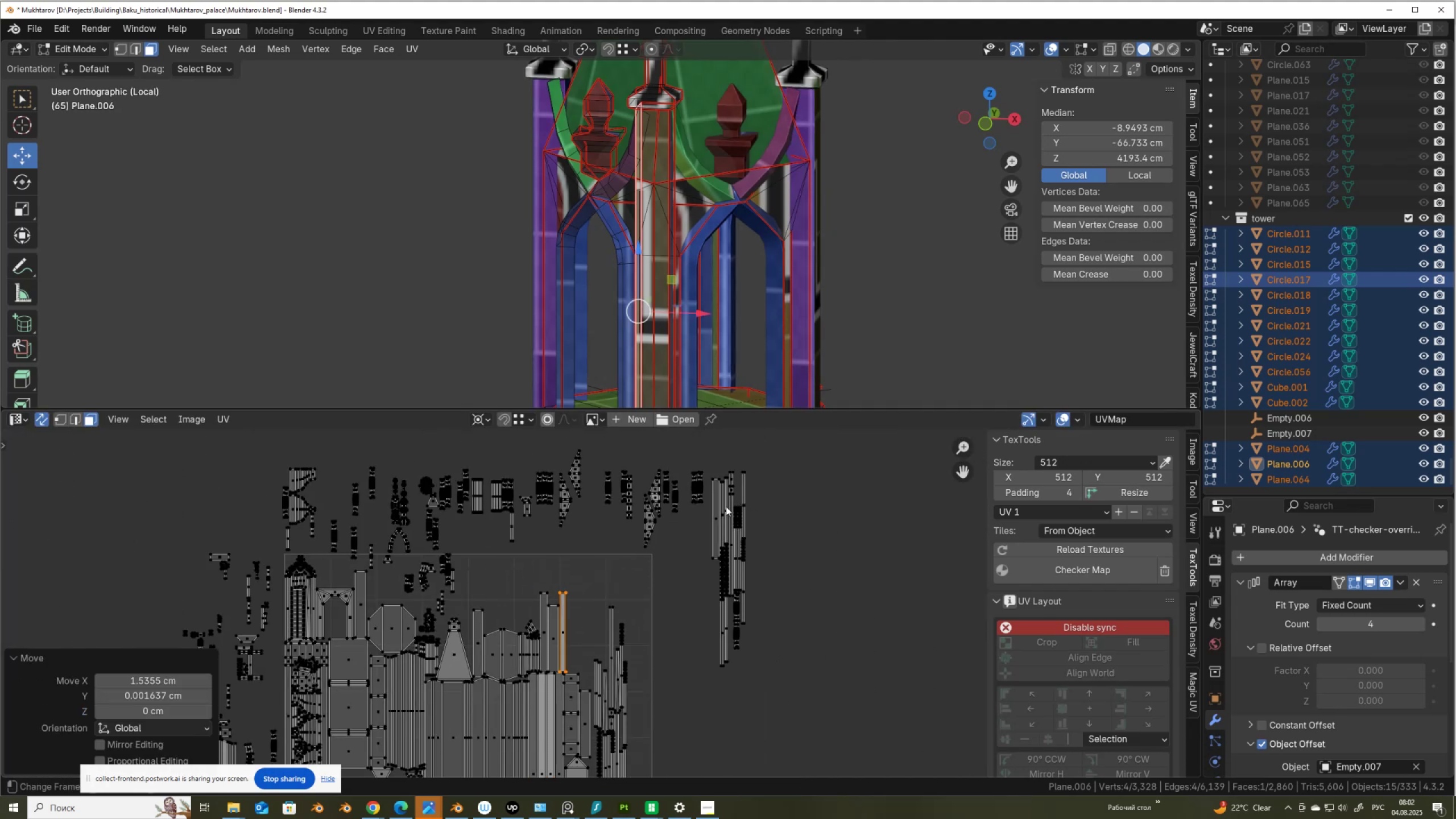 
left_click([714, 519])
 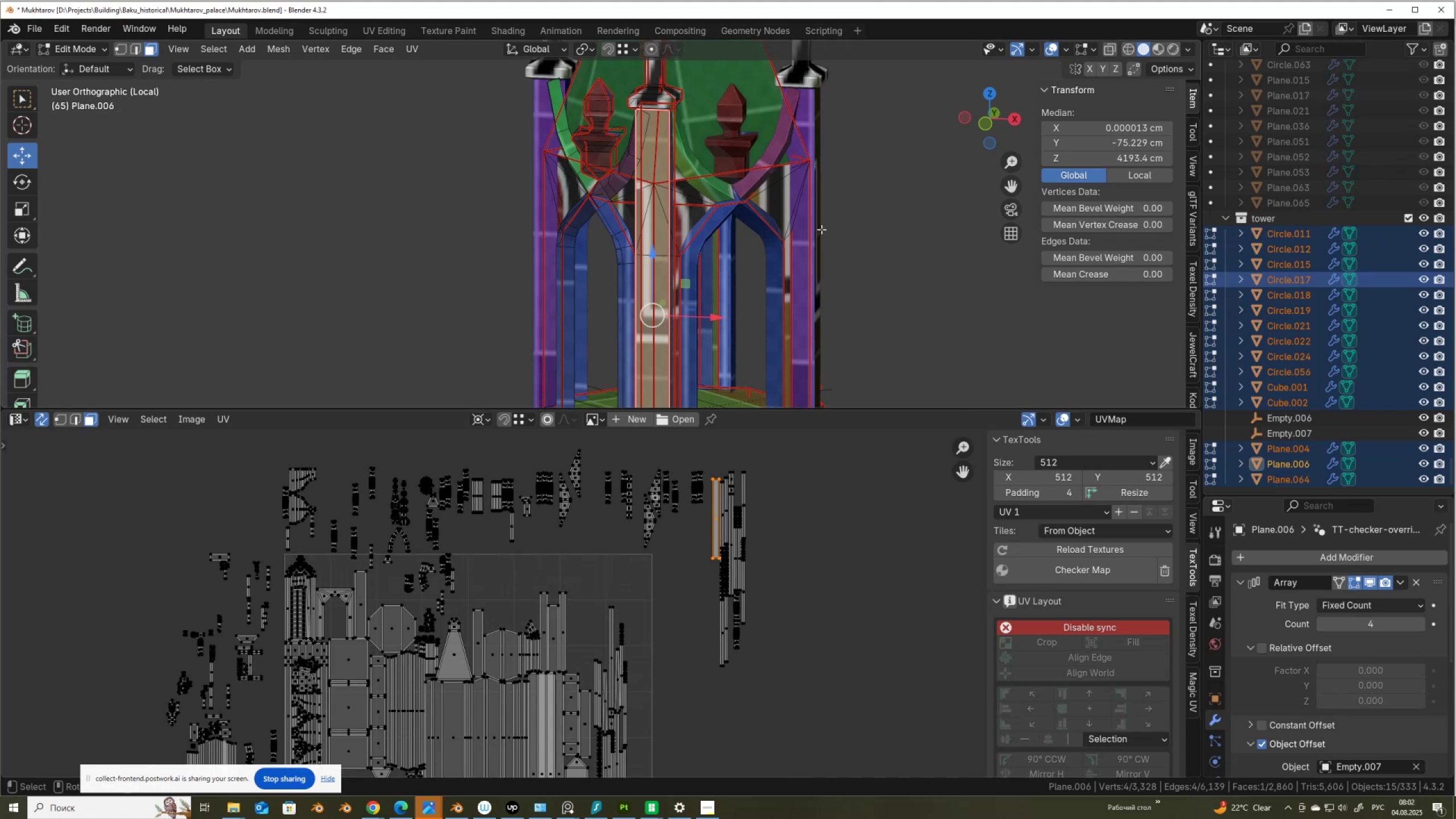 
scroll: coordinate [720, 606], scroll_direction: up, amount: 4.0
 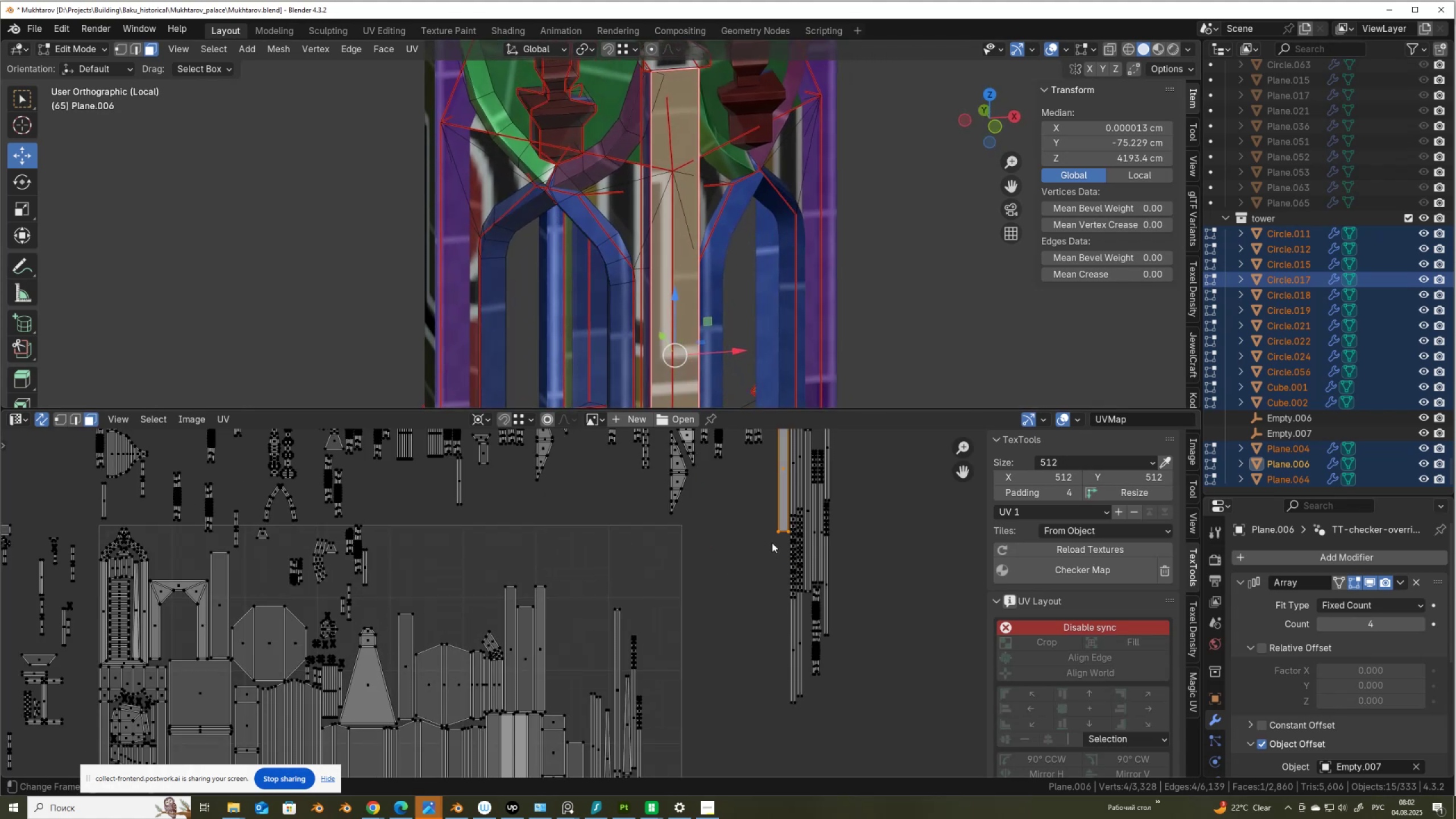 
key(G)
 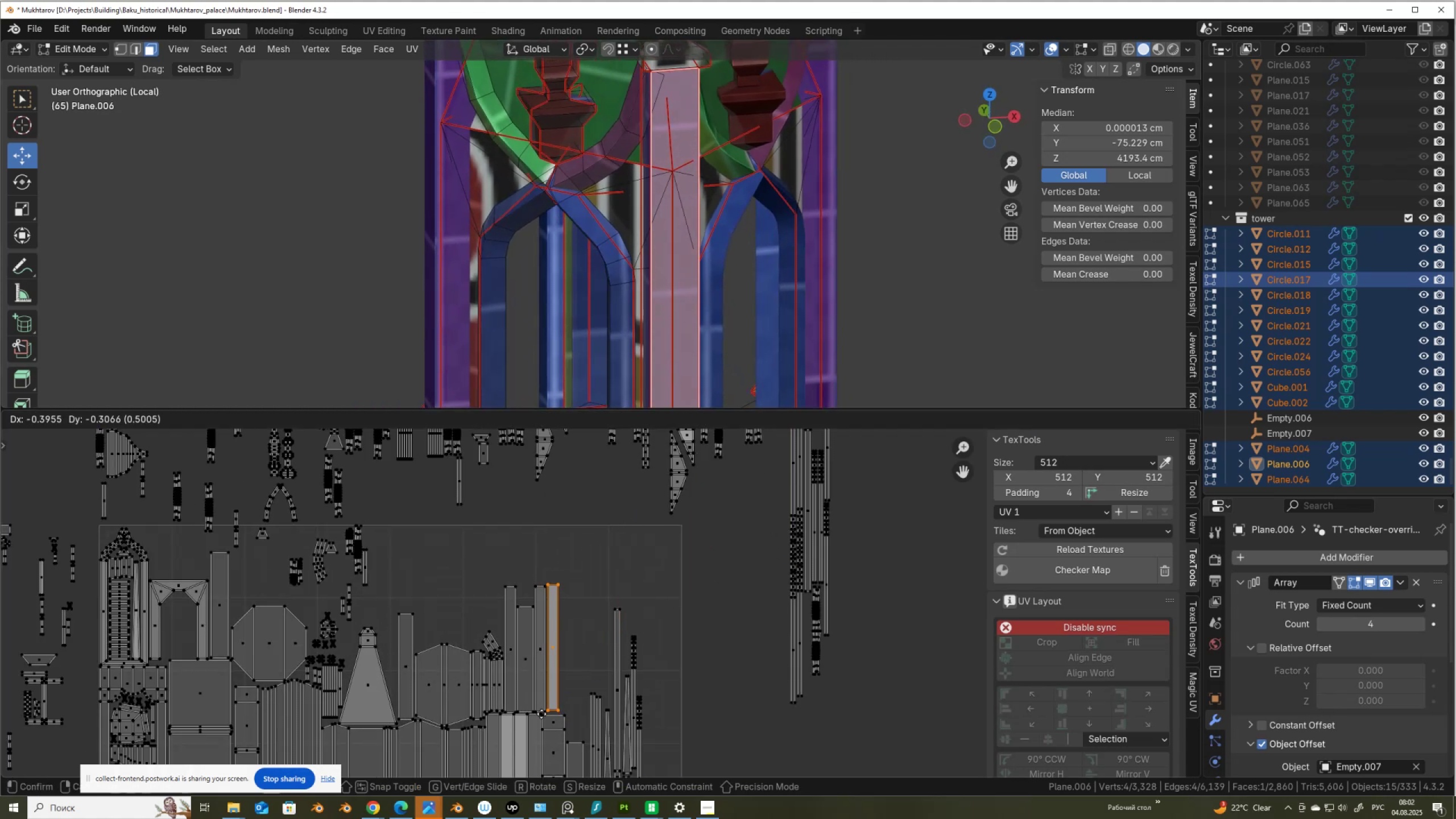 
left_click([541, 714])
 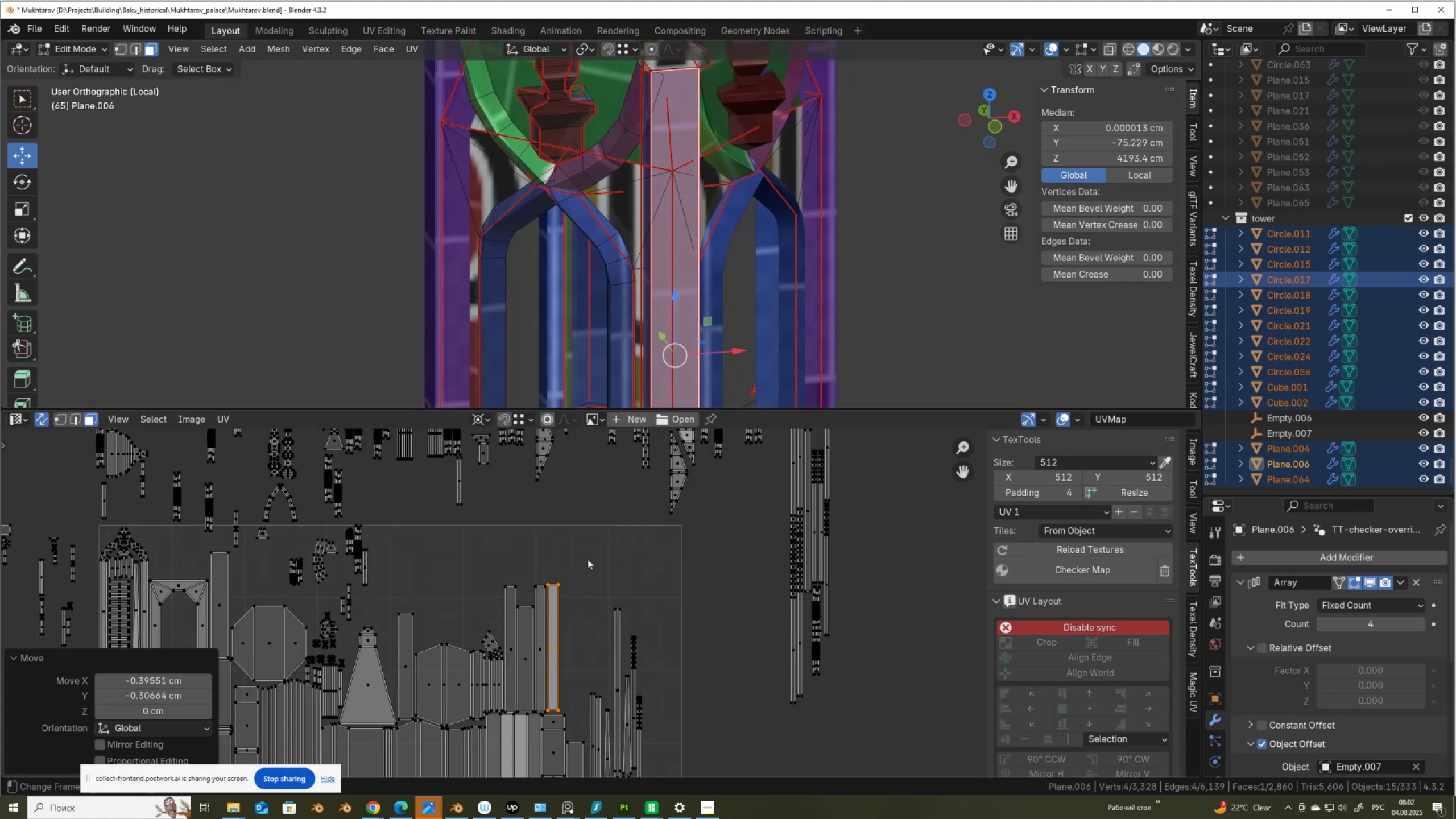 
scroll: coordinate [399, 496], scroll_direction: down, amount: 3.0
 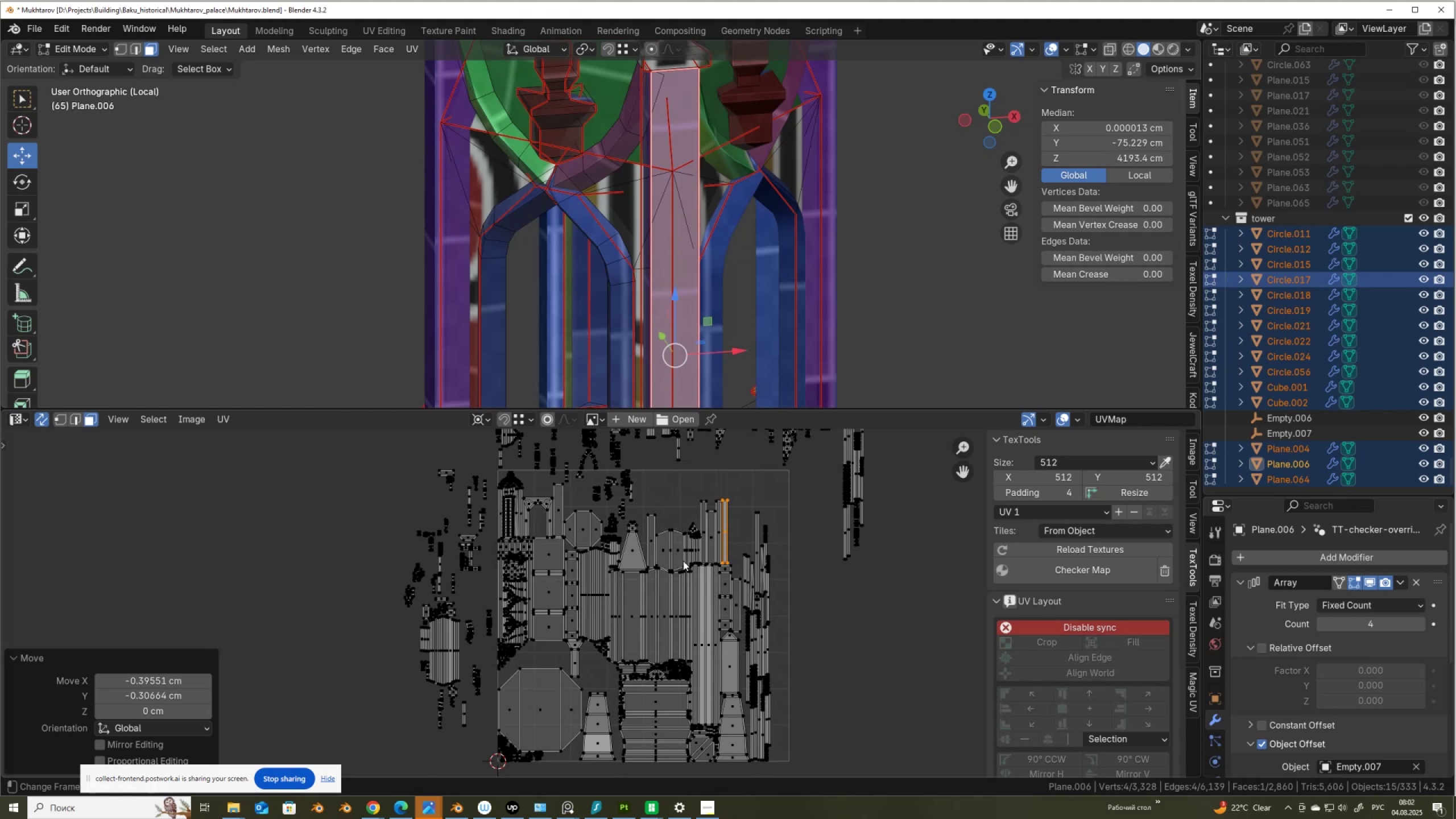 
key(Control+ControlLeft)
 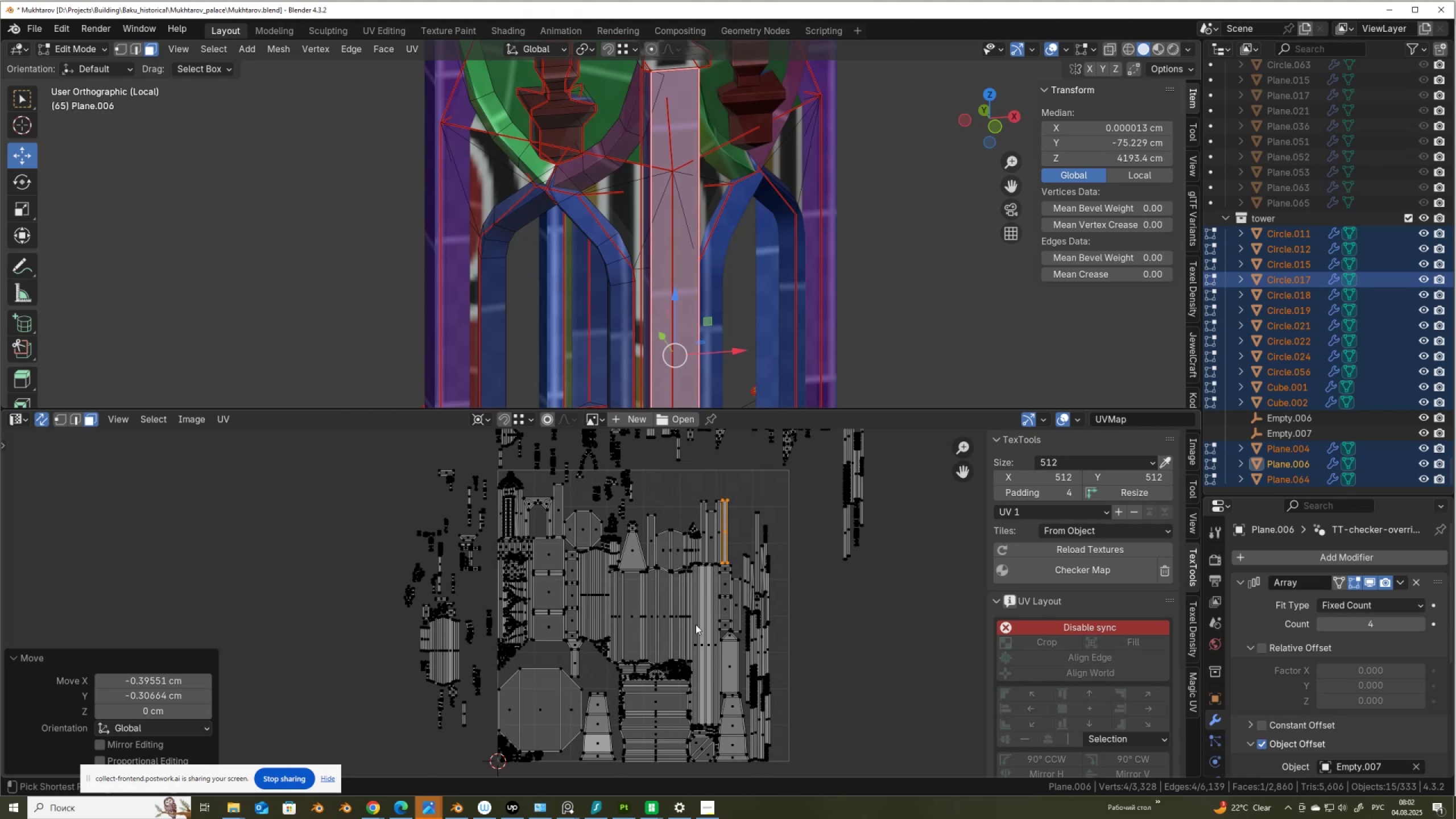 
key(Control+Space)
 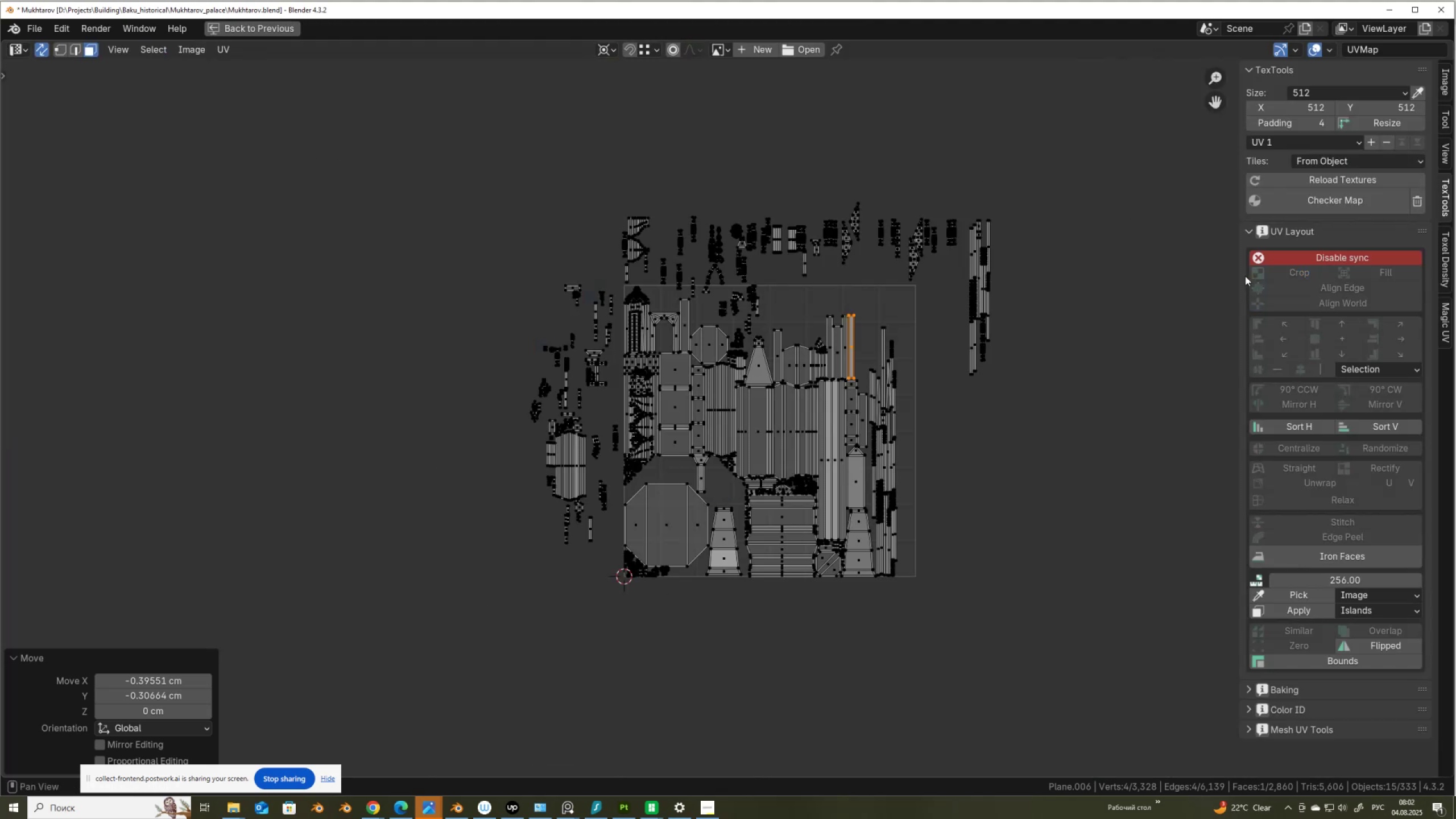 
left_click([1285, 259])
 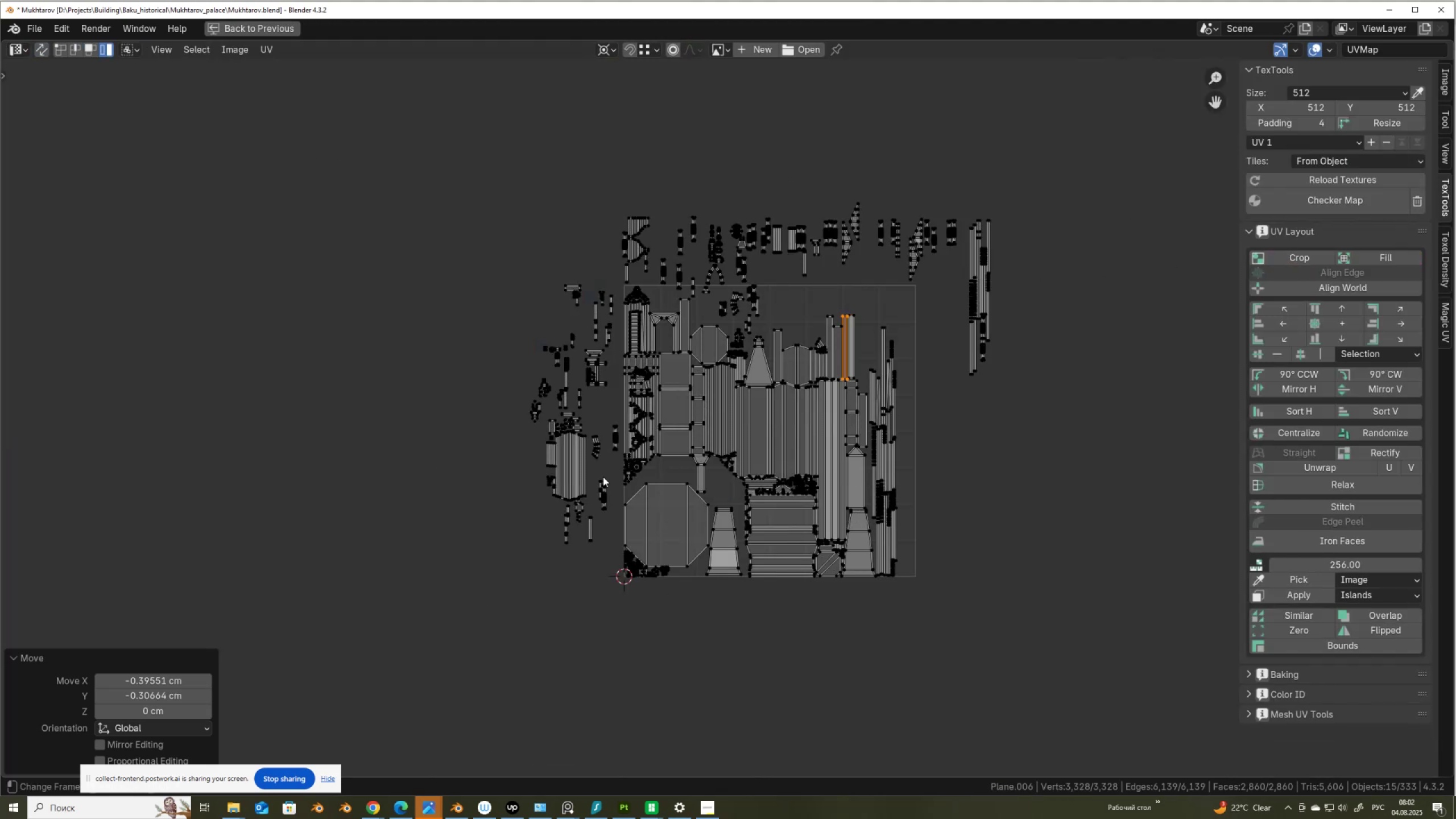 
left_click([569, 473])
 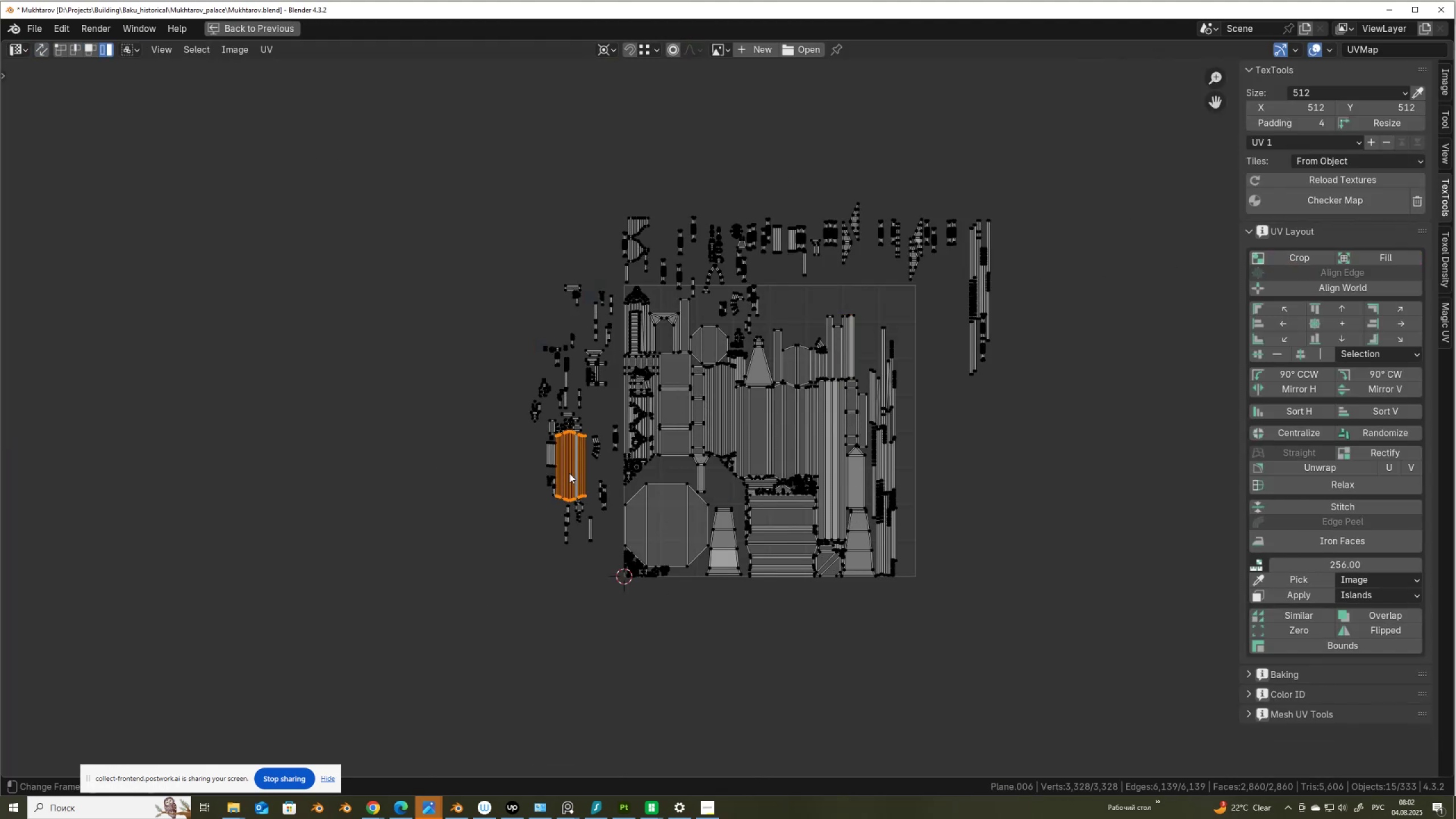 
scroll: coordinate [573, 469], scroll_direction: up, amount: 2.0
 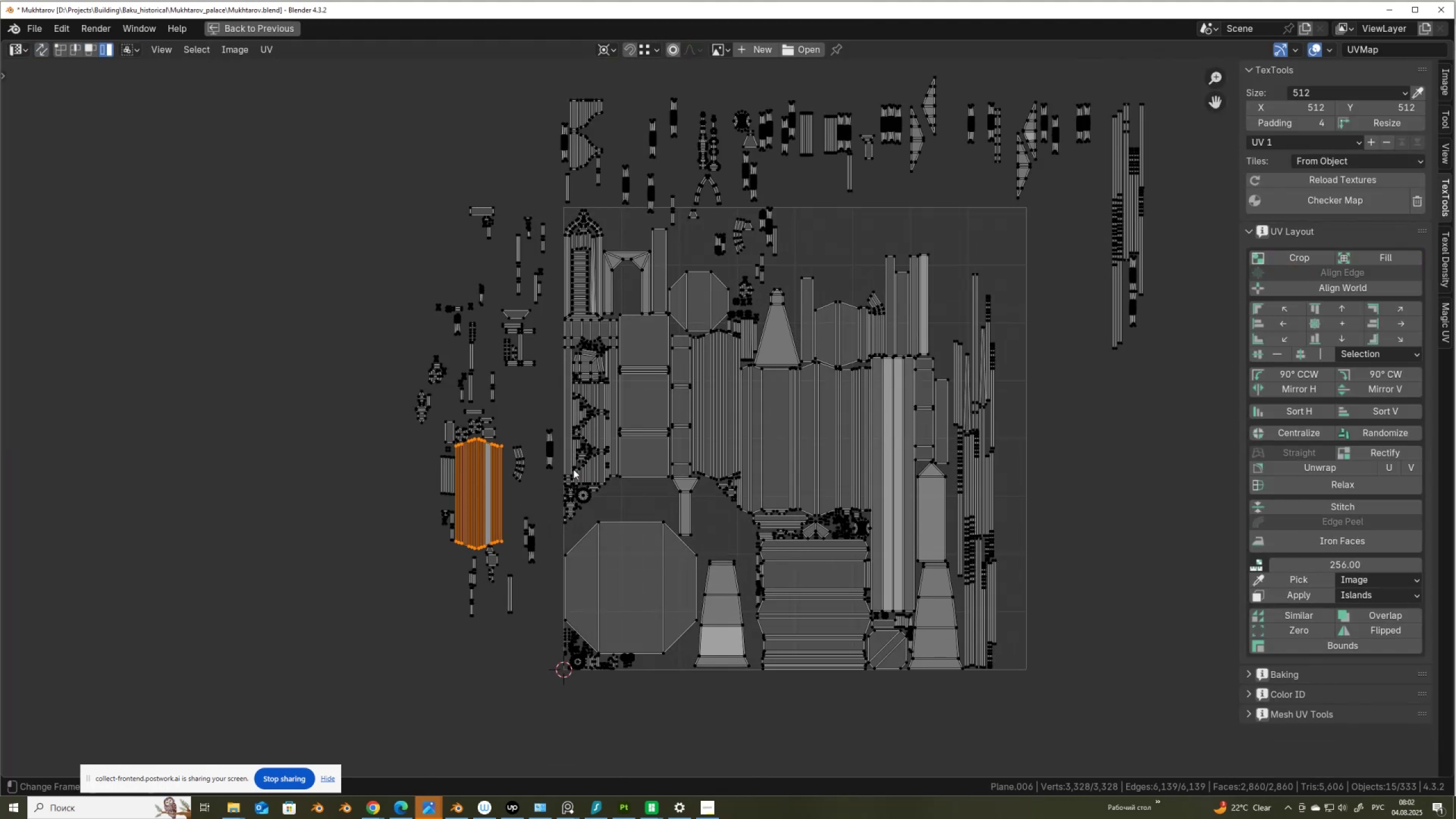 
key(G)
 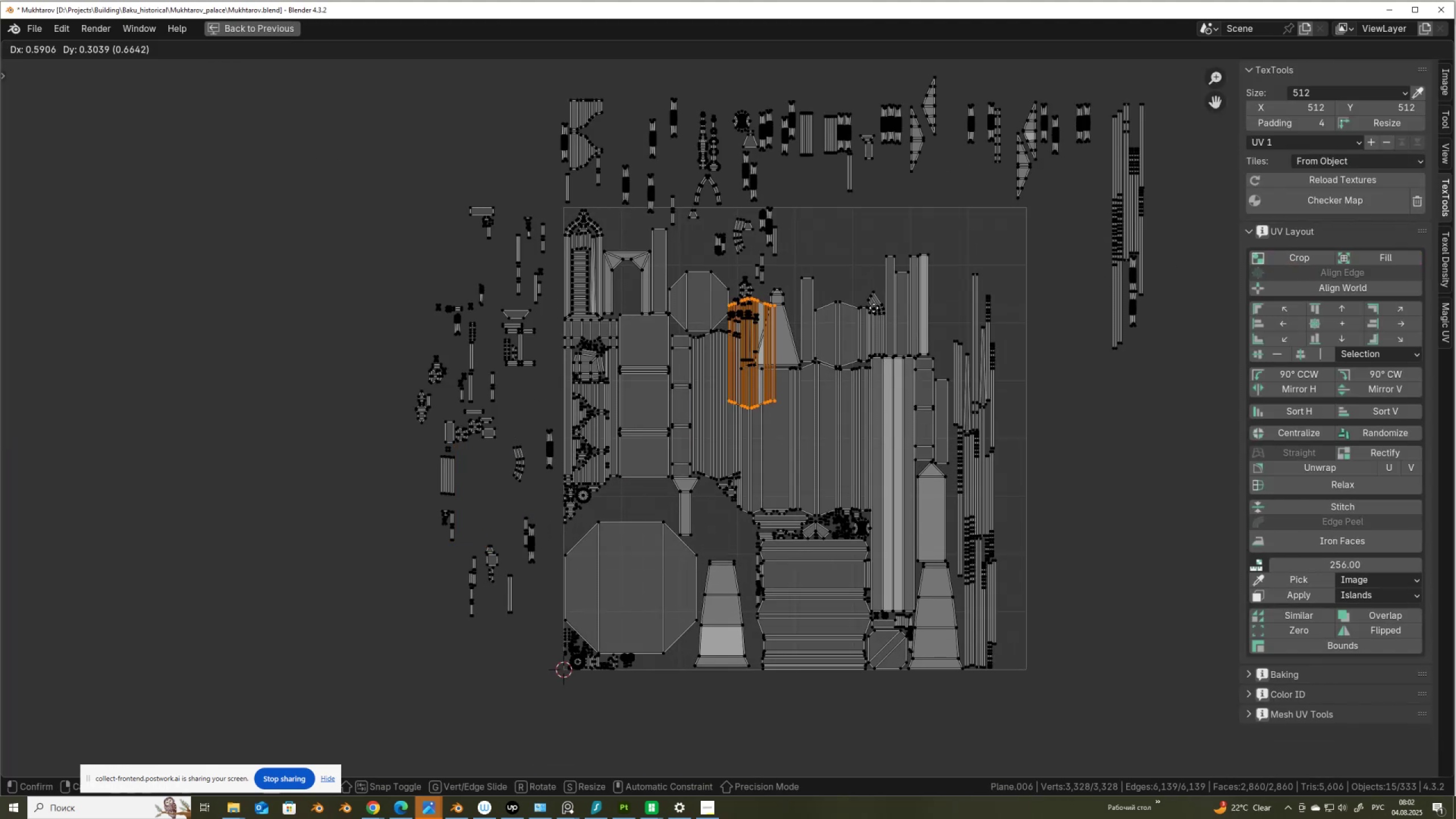 
mouse_move([962, 244])
 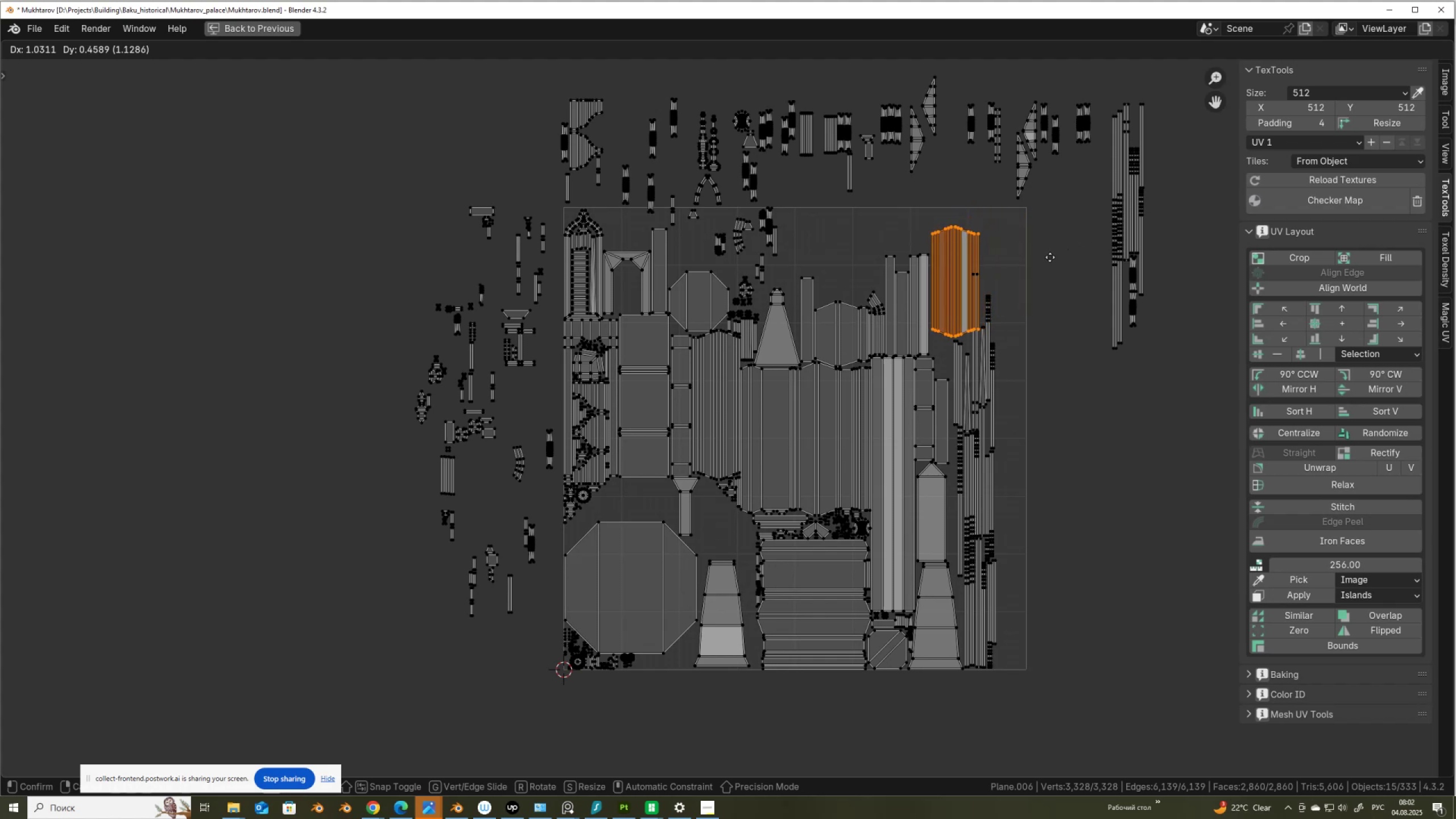 
wait(7.87)
 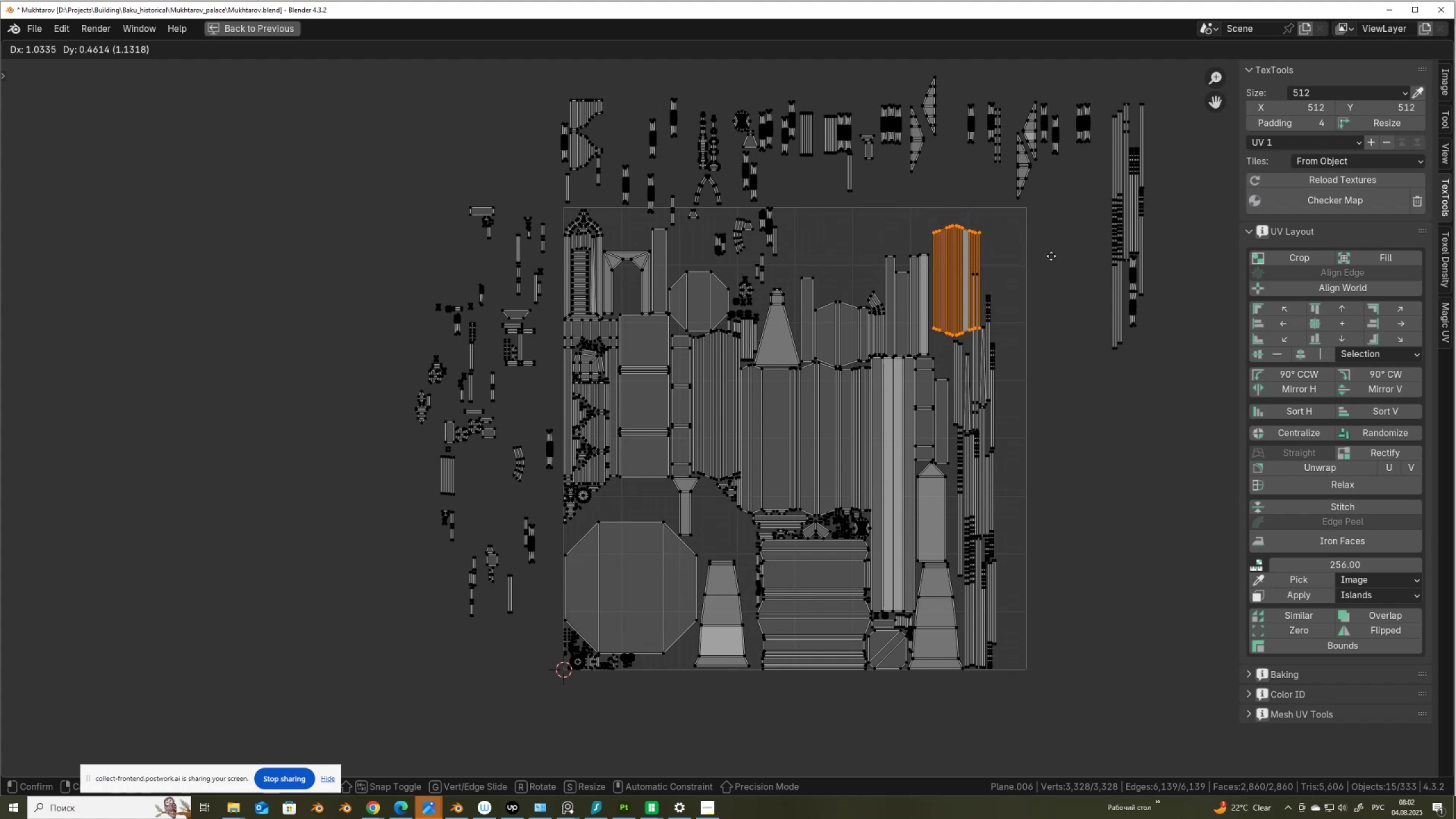 
left_click([1048, 257])
 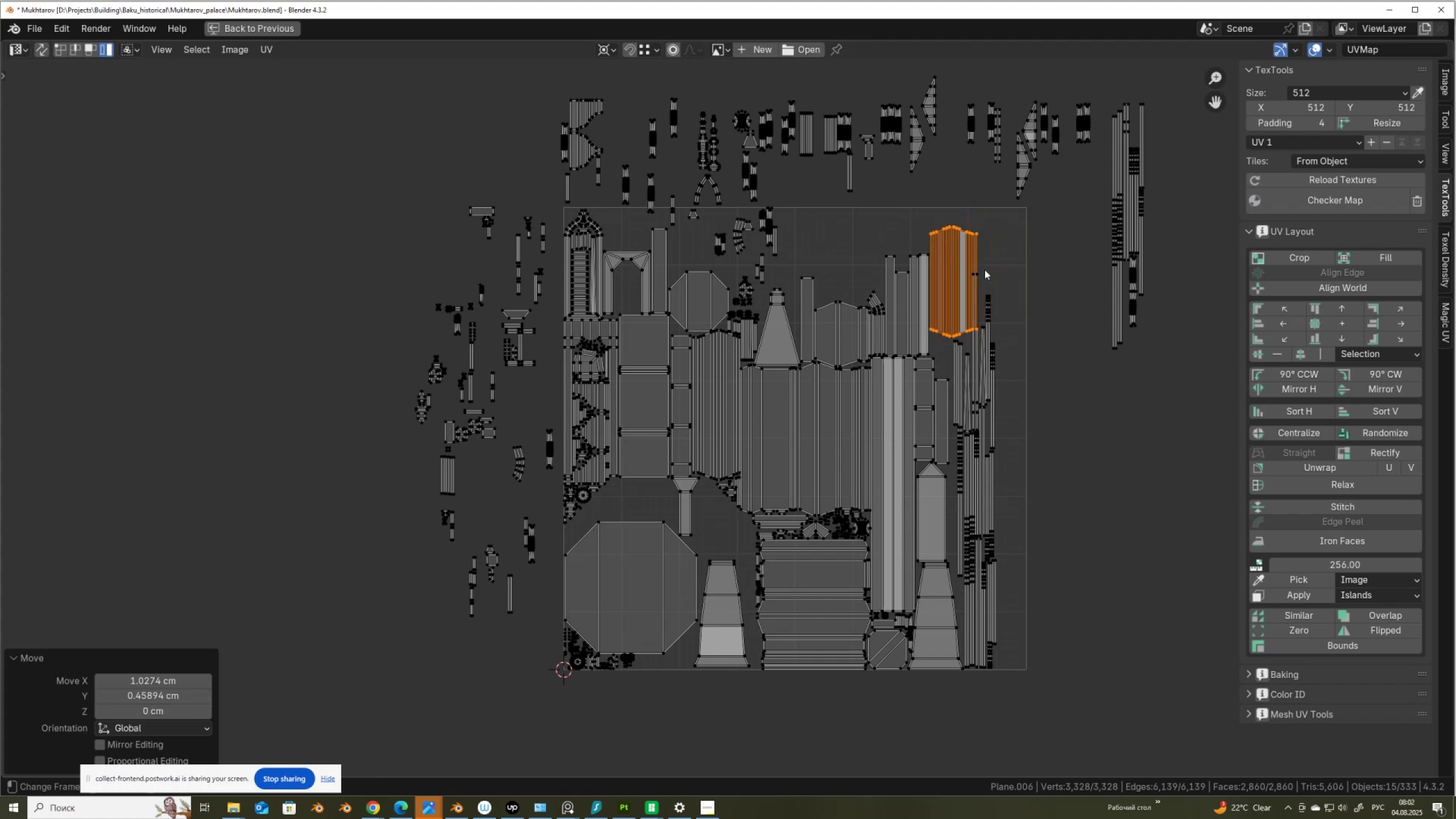 
left_click([980, 276])
 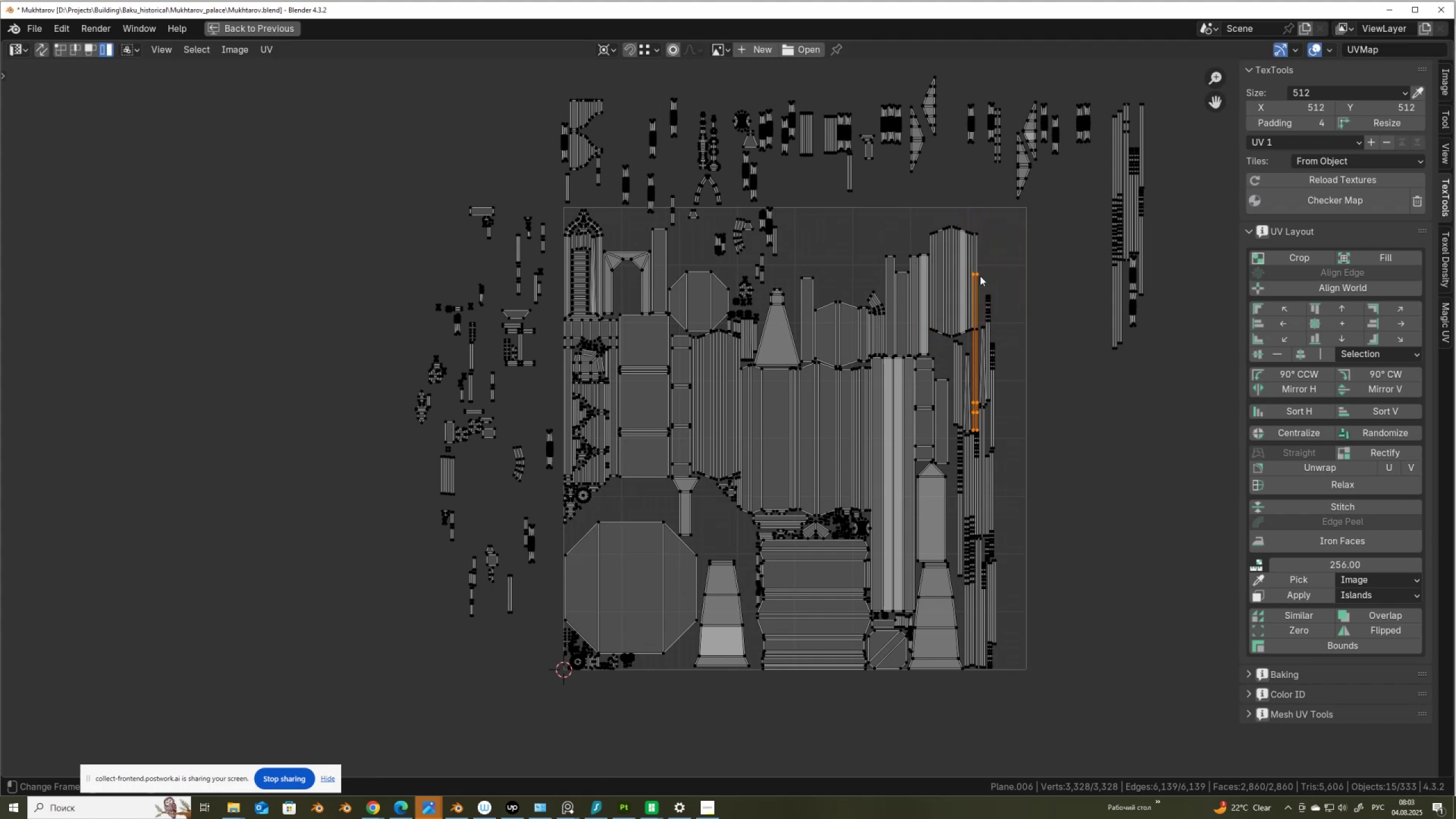 
key(G)
 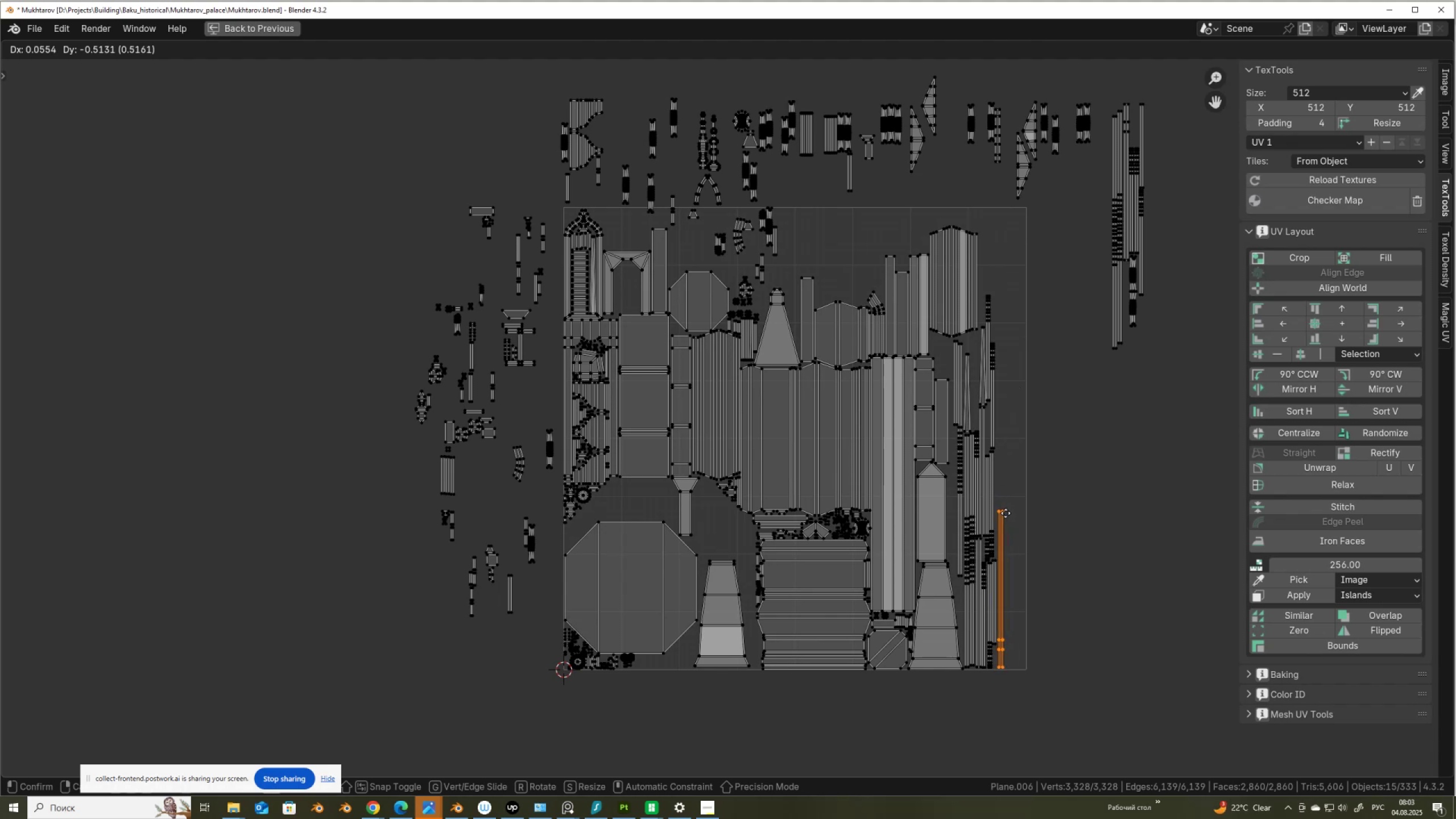 
left_click([1005, 514])
 